 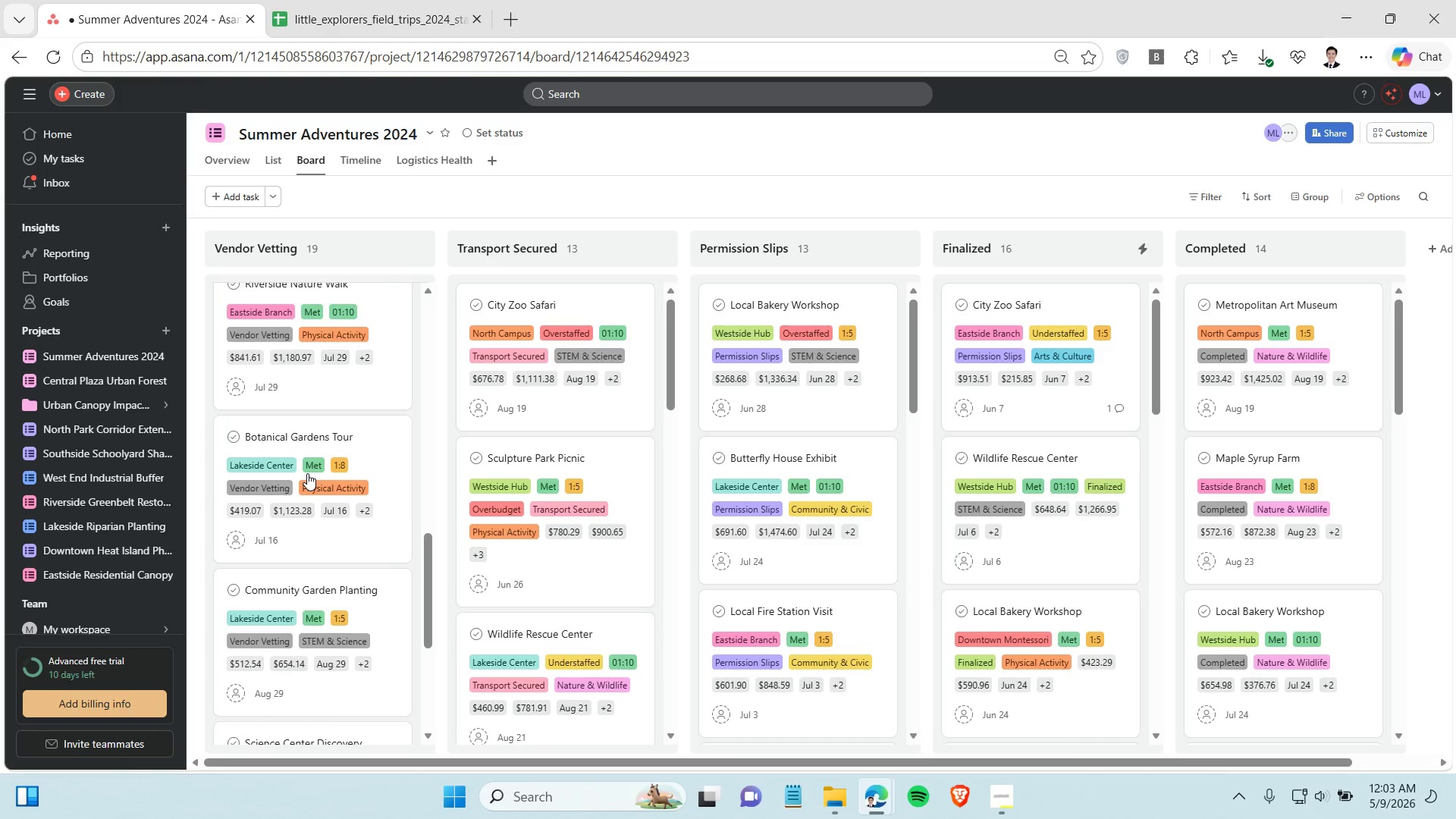 
scroll: coordinate [795, 523], scroll_direction: down, amount: 50.0
 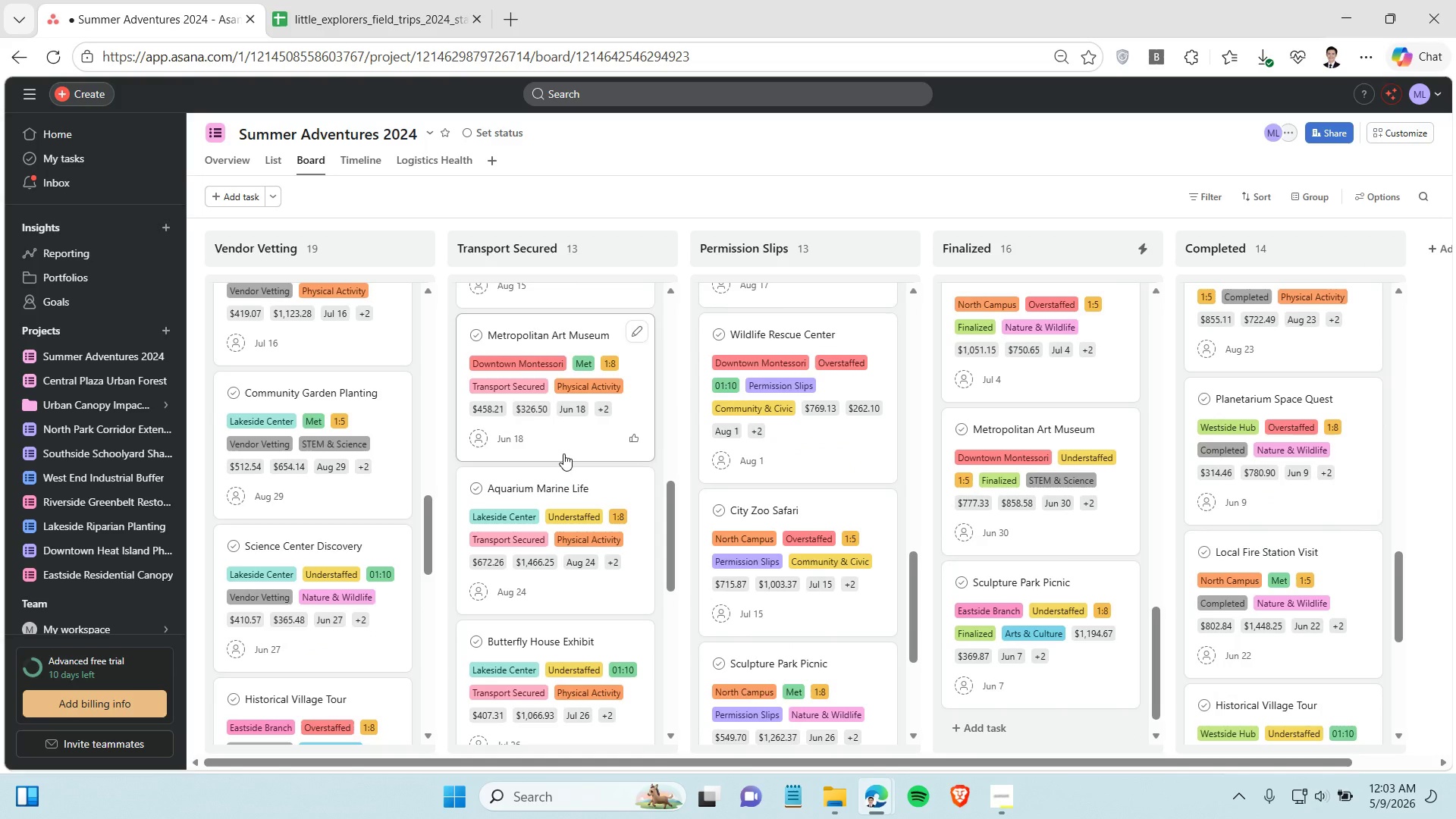 
left_click([355, 165])
 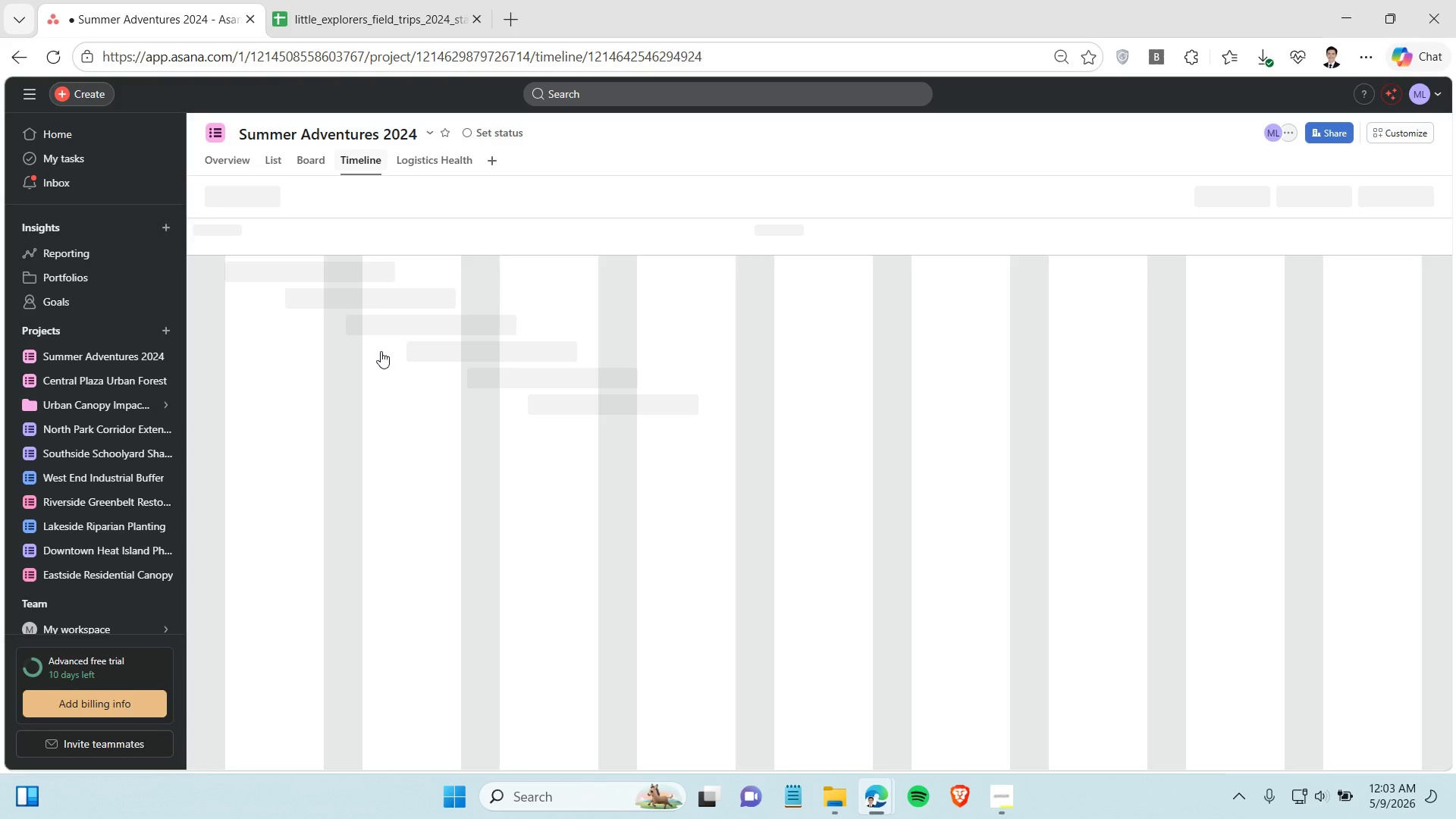 
scroll: coordinate [501, 538], scroll_direction: up, amount: 2.0
 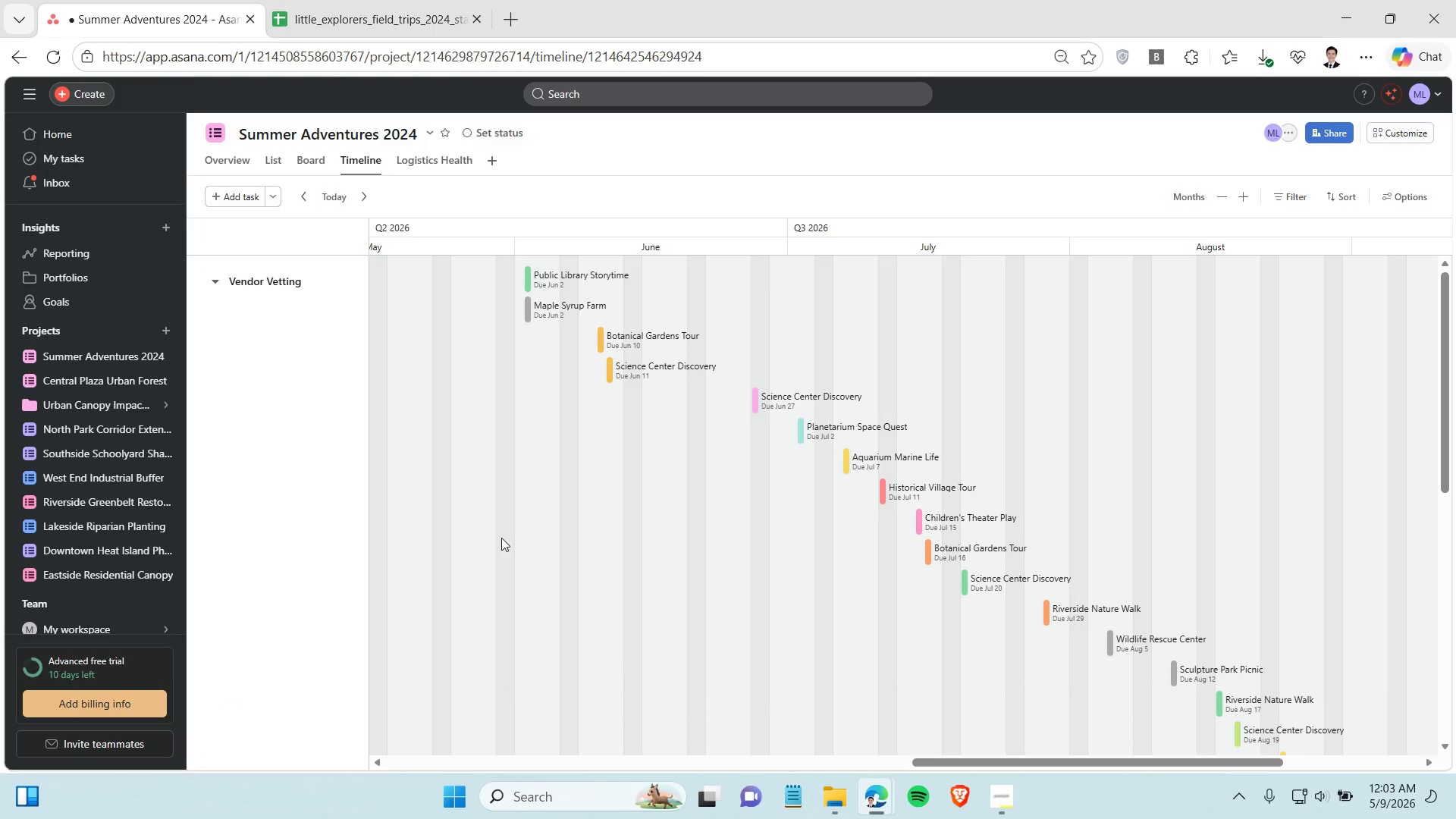 
scroll: coordinate [500, 538], scroll_direction: down, amount: 4.0
 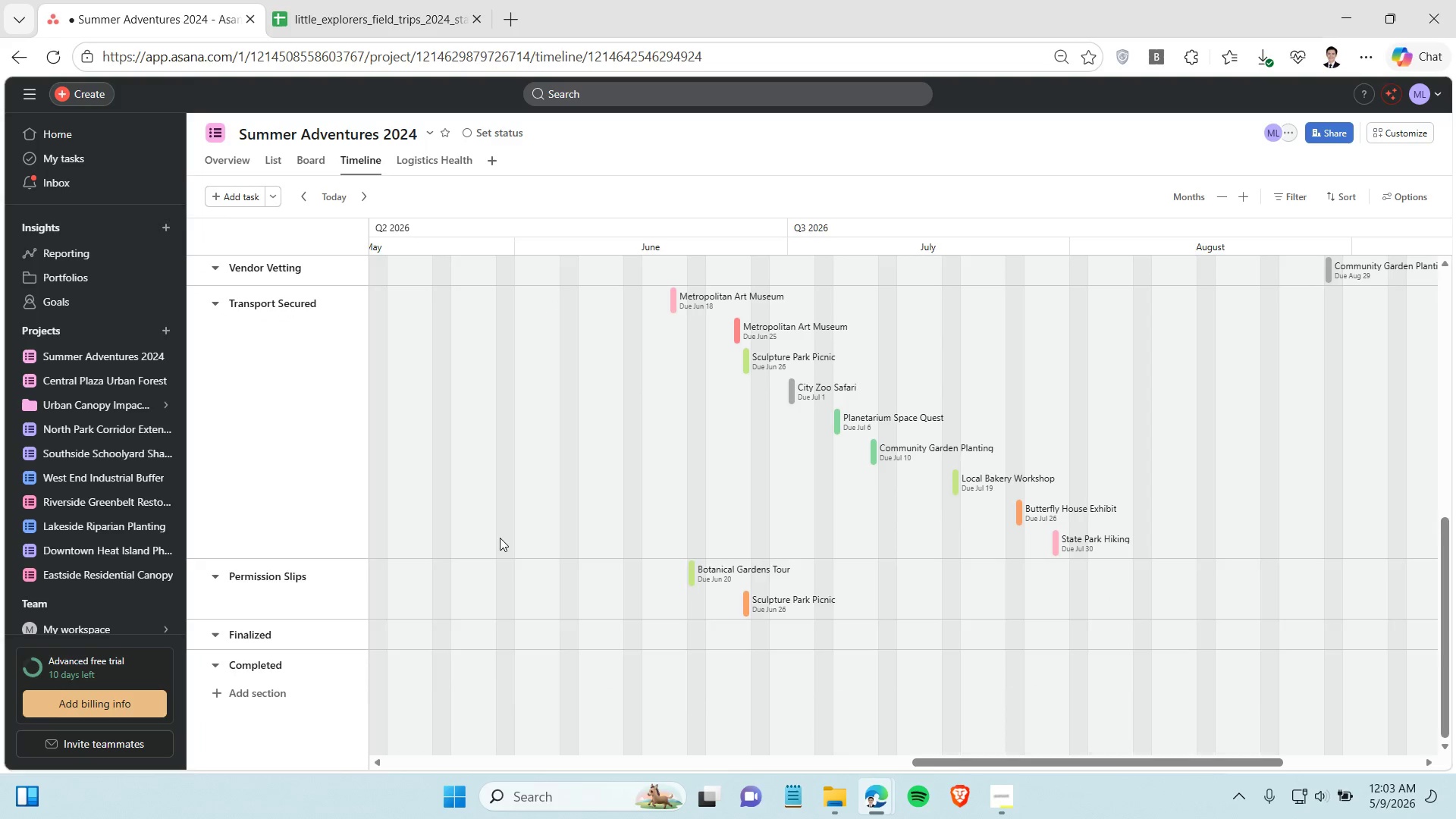 
left_click_drag(start_coordinate=[949, 758], to_coordinate=[988, 761])
 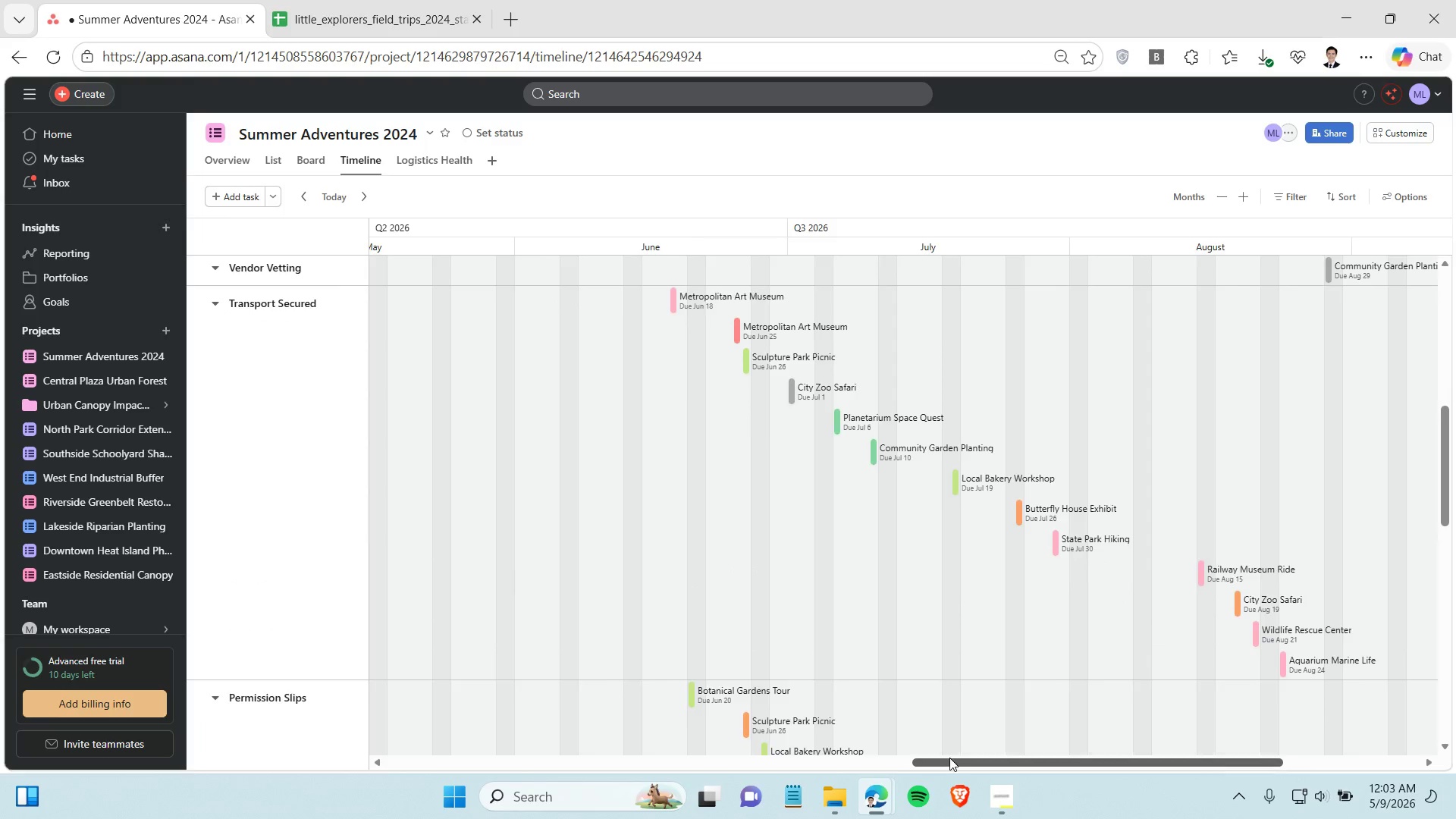 
scroll: coordinate [982, 712], scroll_direction: down, amount: 9.0
 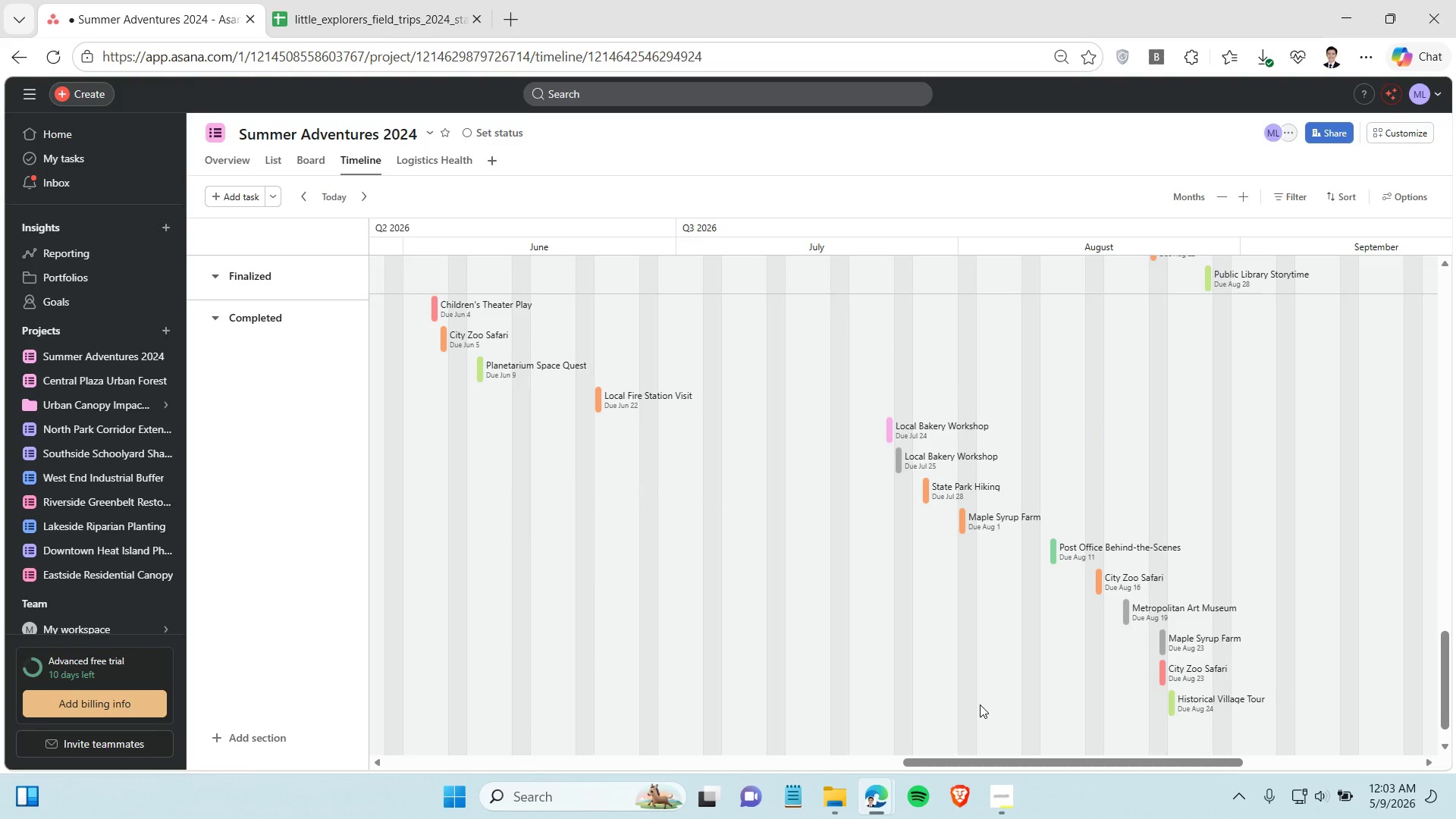 
left_click_drag(start_coordinate=[986, 765], to_coordinate=[970, 765])
 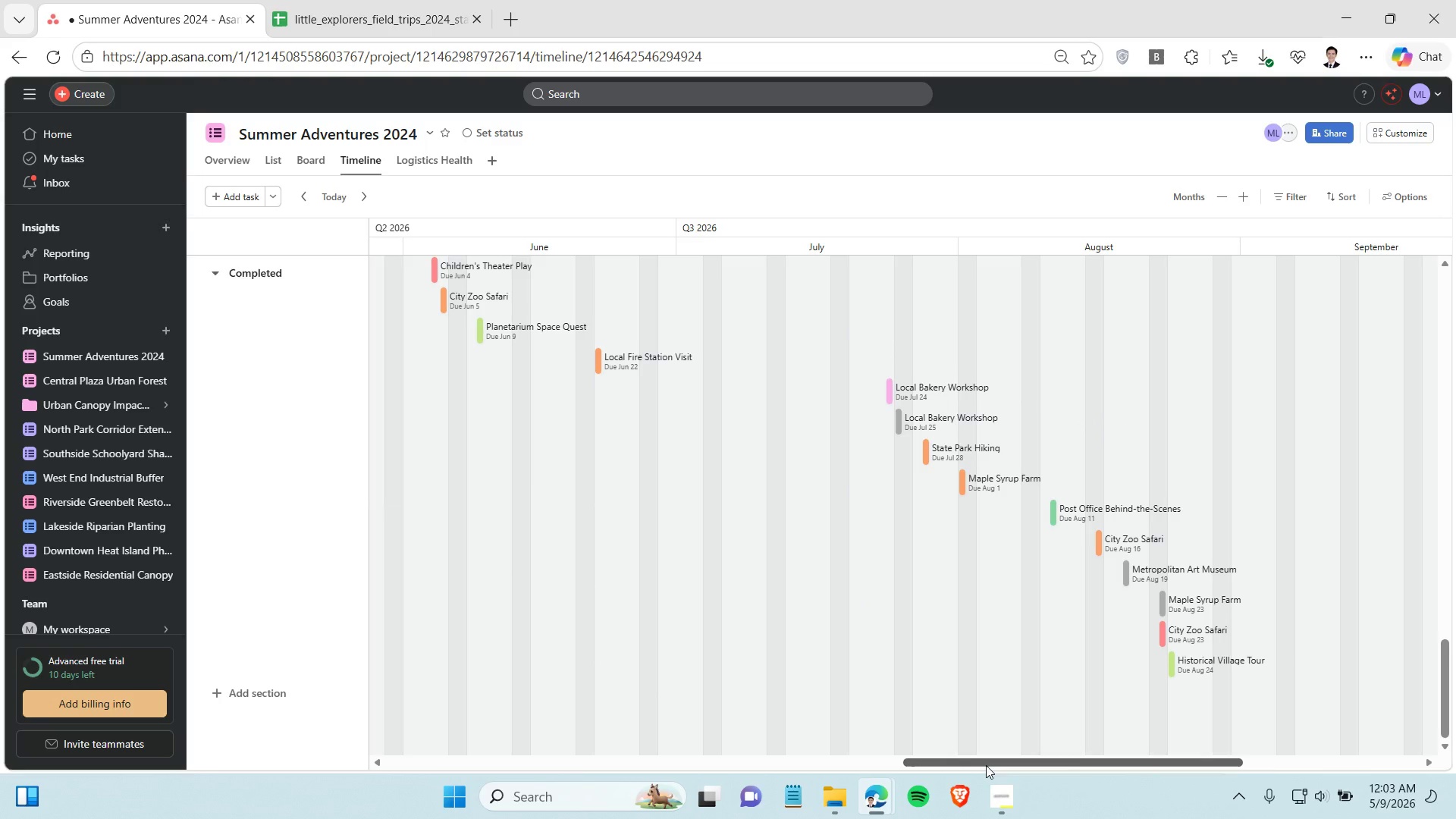 
scroll: coordinate [921, 632], scroll_direction: up, amount: 16.0
 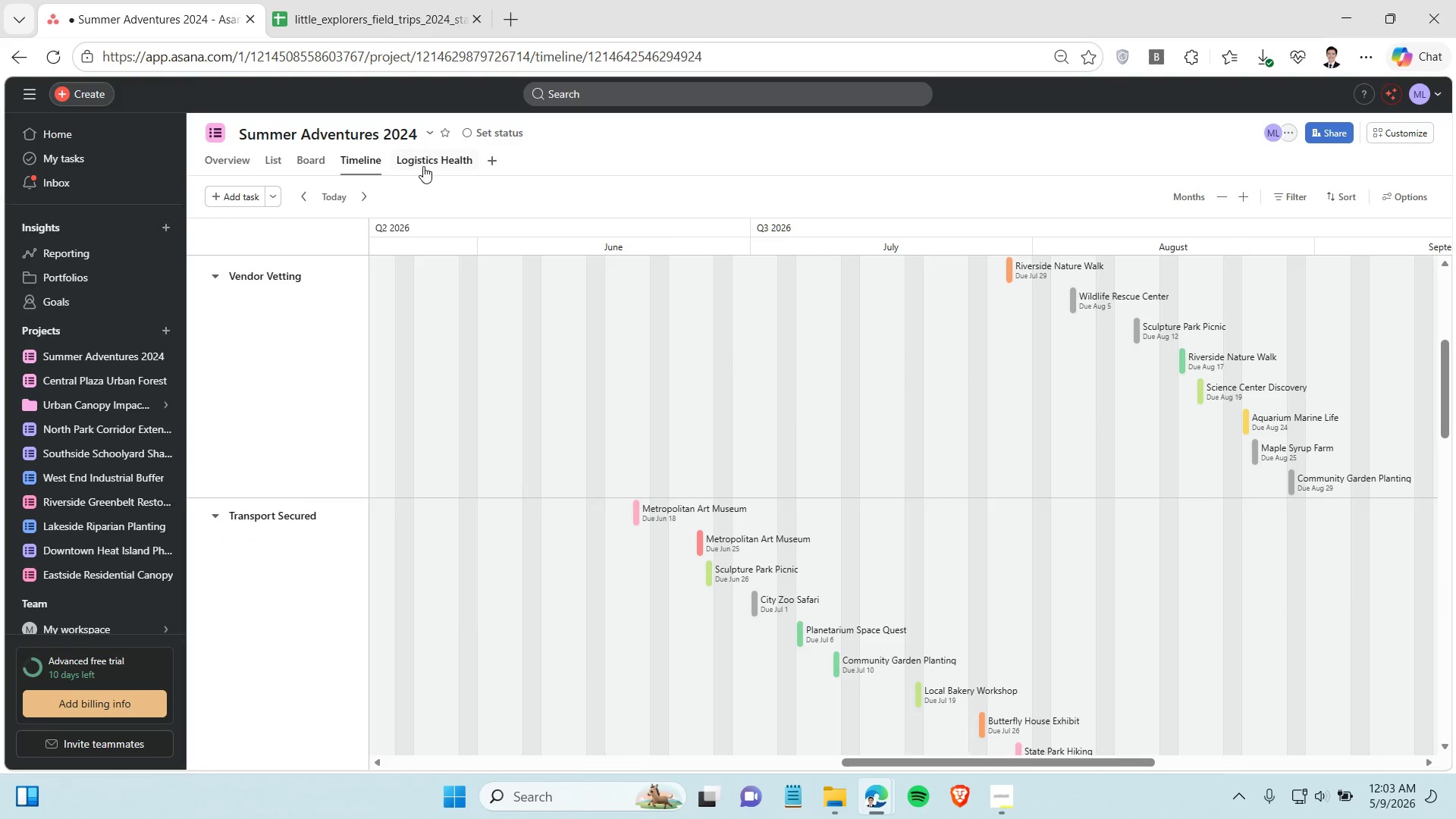 
left_click([425, 164])
 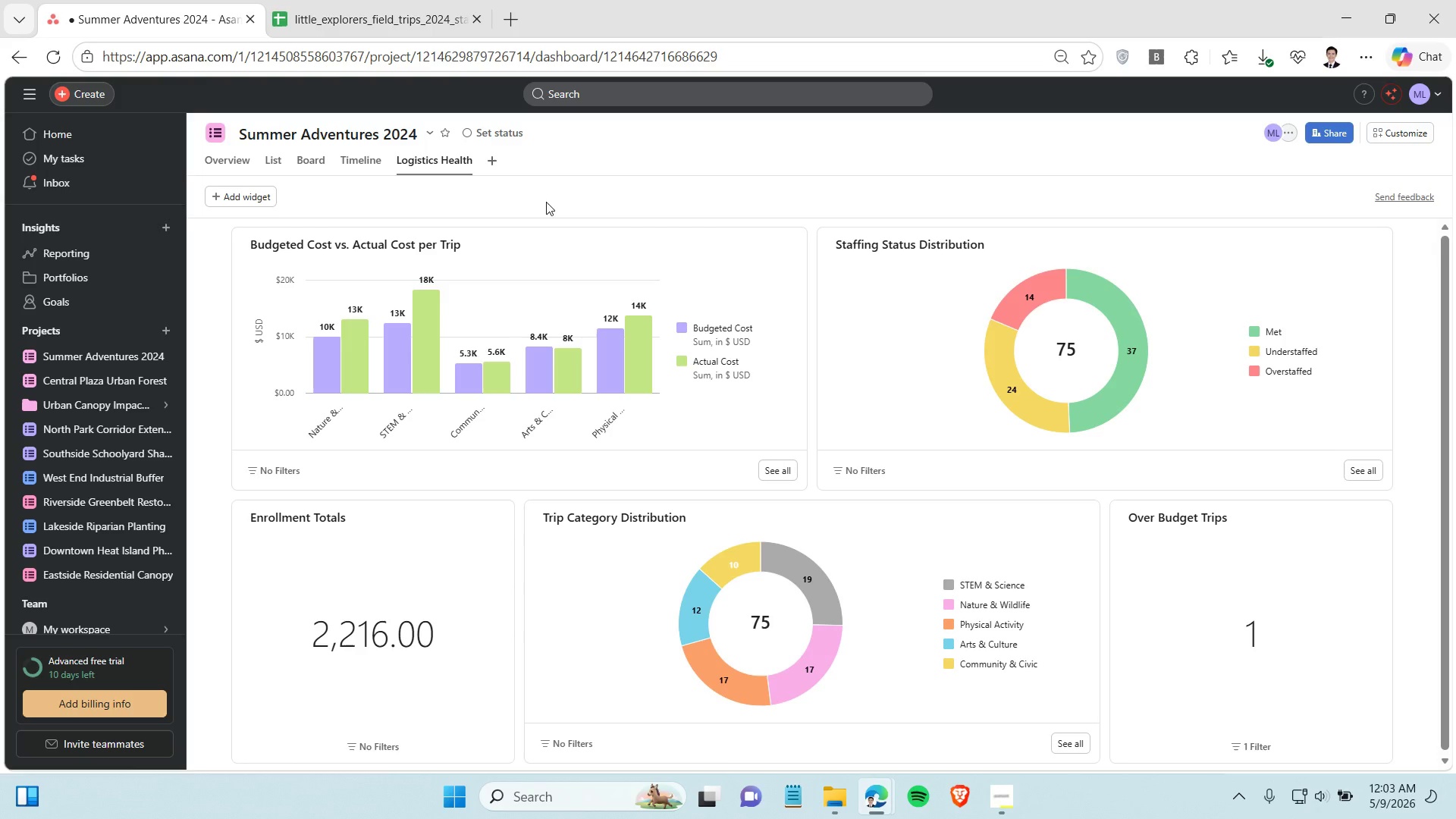 
double_click([401, 247])
 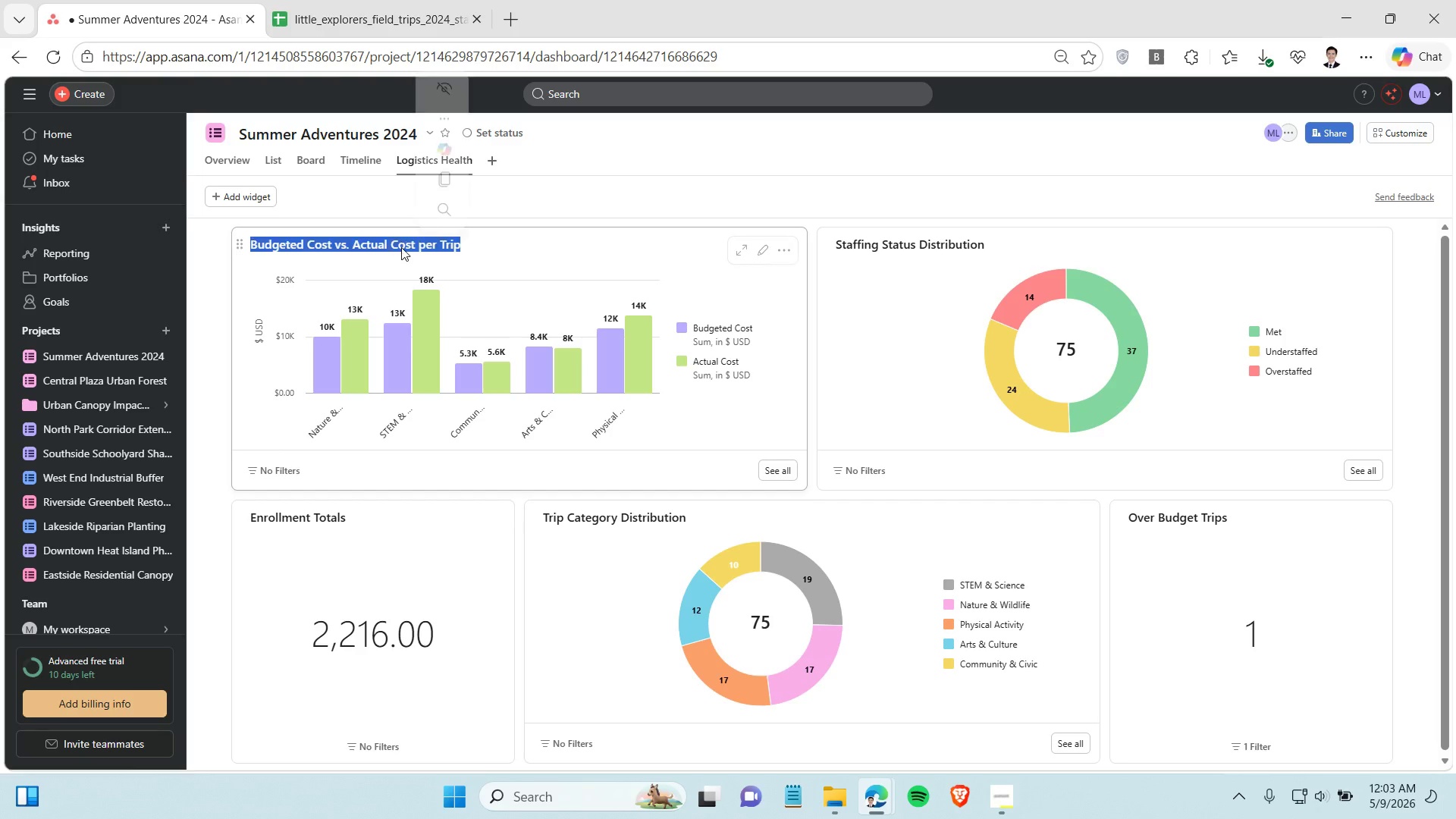 
triple_click([401, 247])
 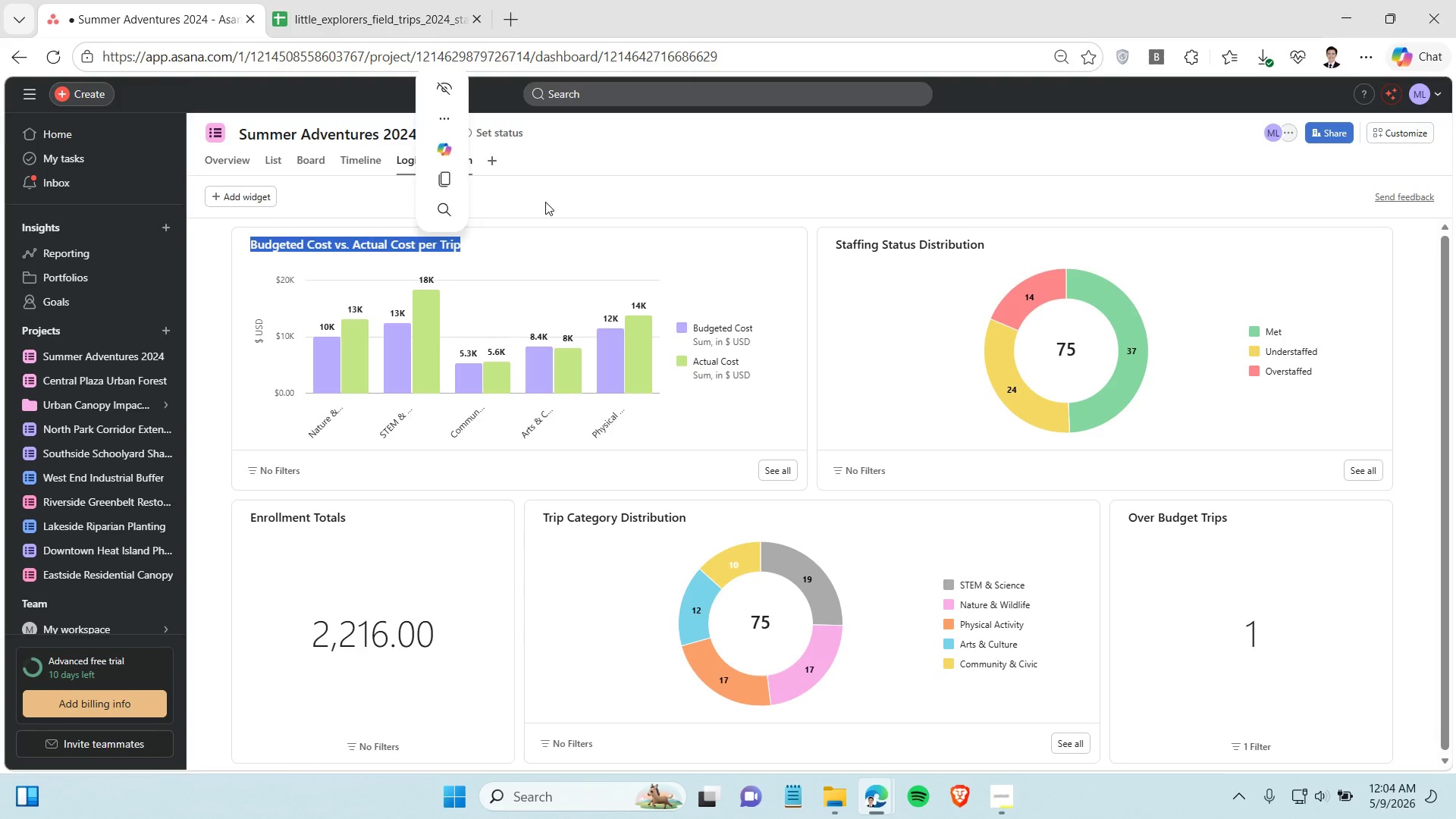 
left_click([570, 186])
 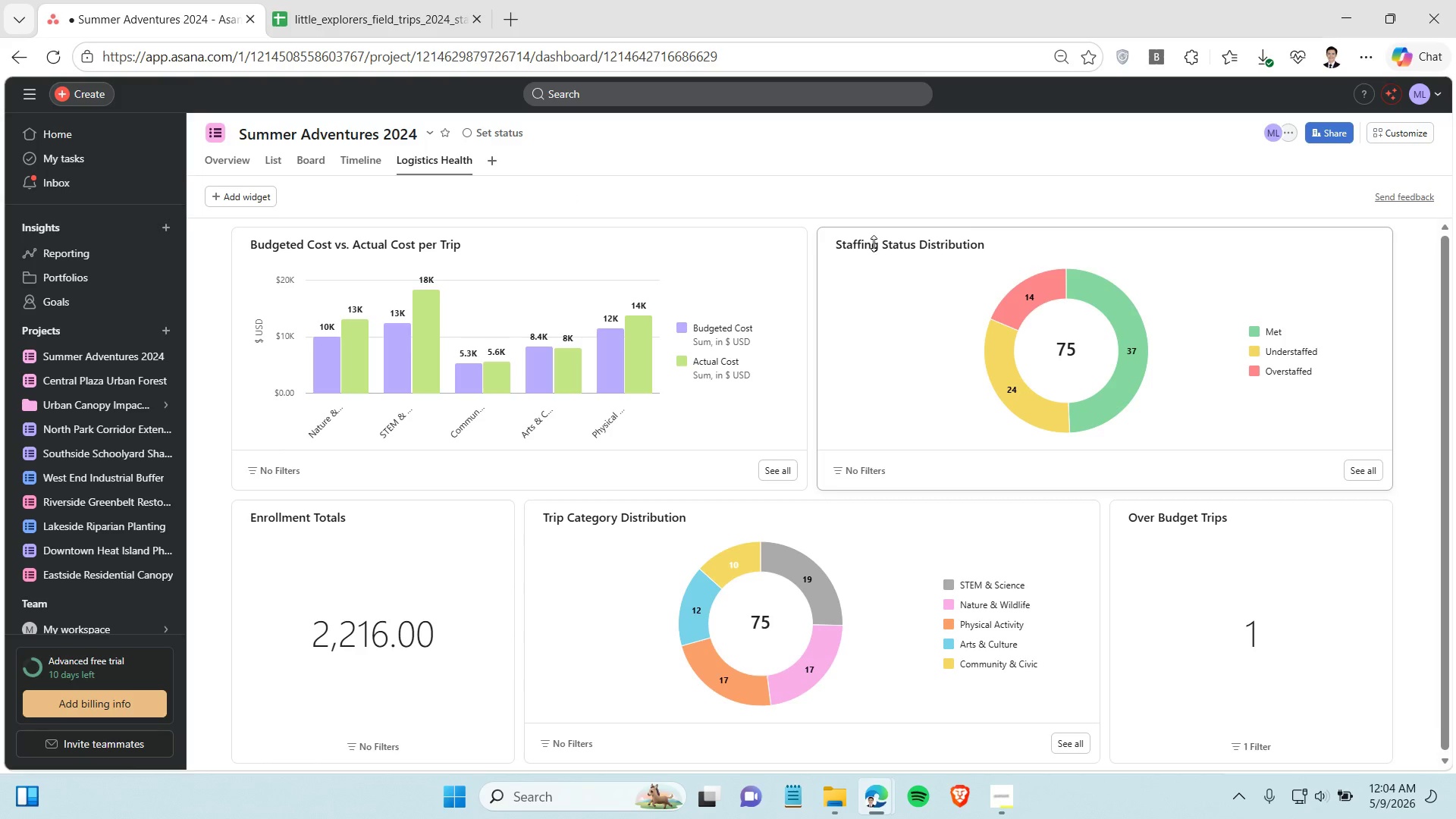 
double_click([874, 250])
 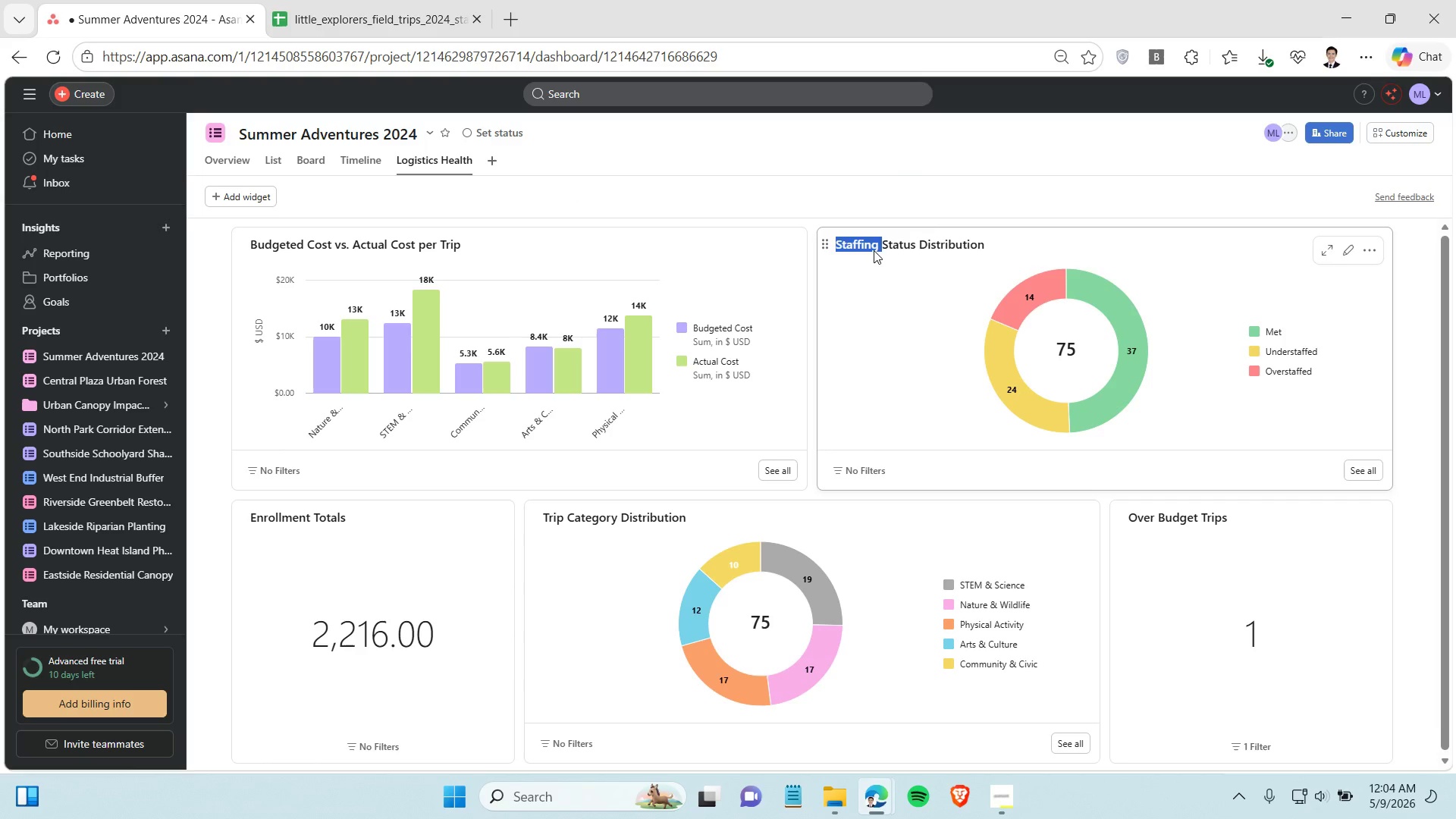 
triple_click([874, 250])
 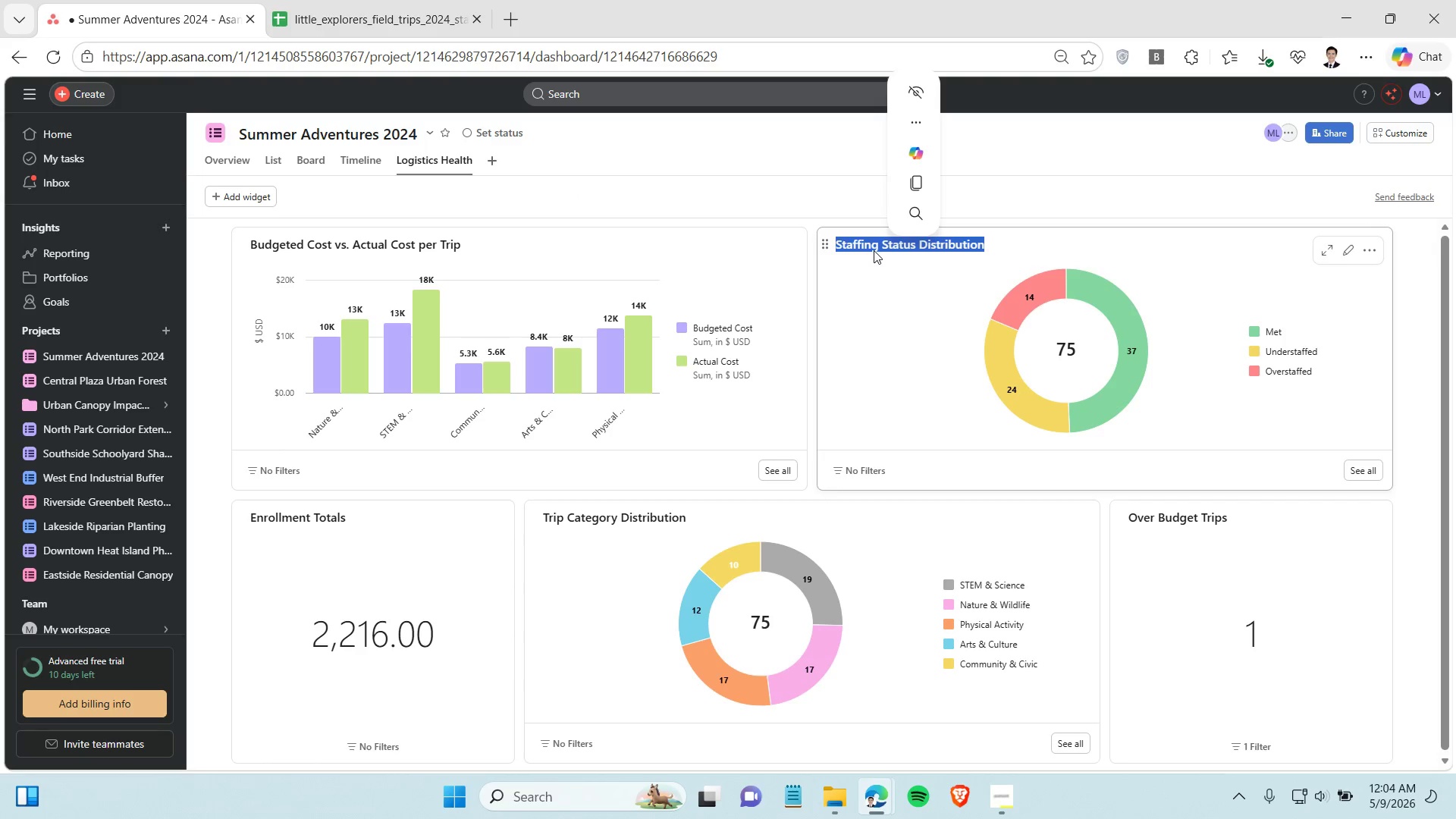 
left_click([782, 203])
 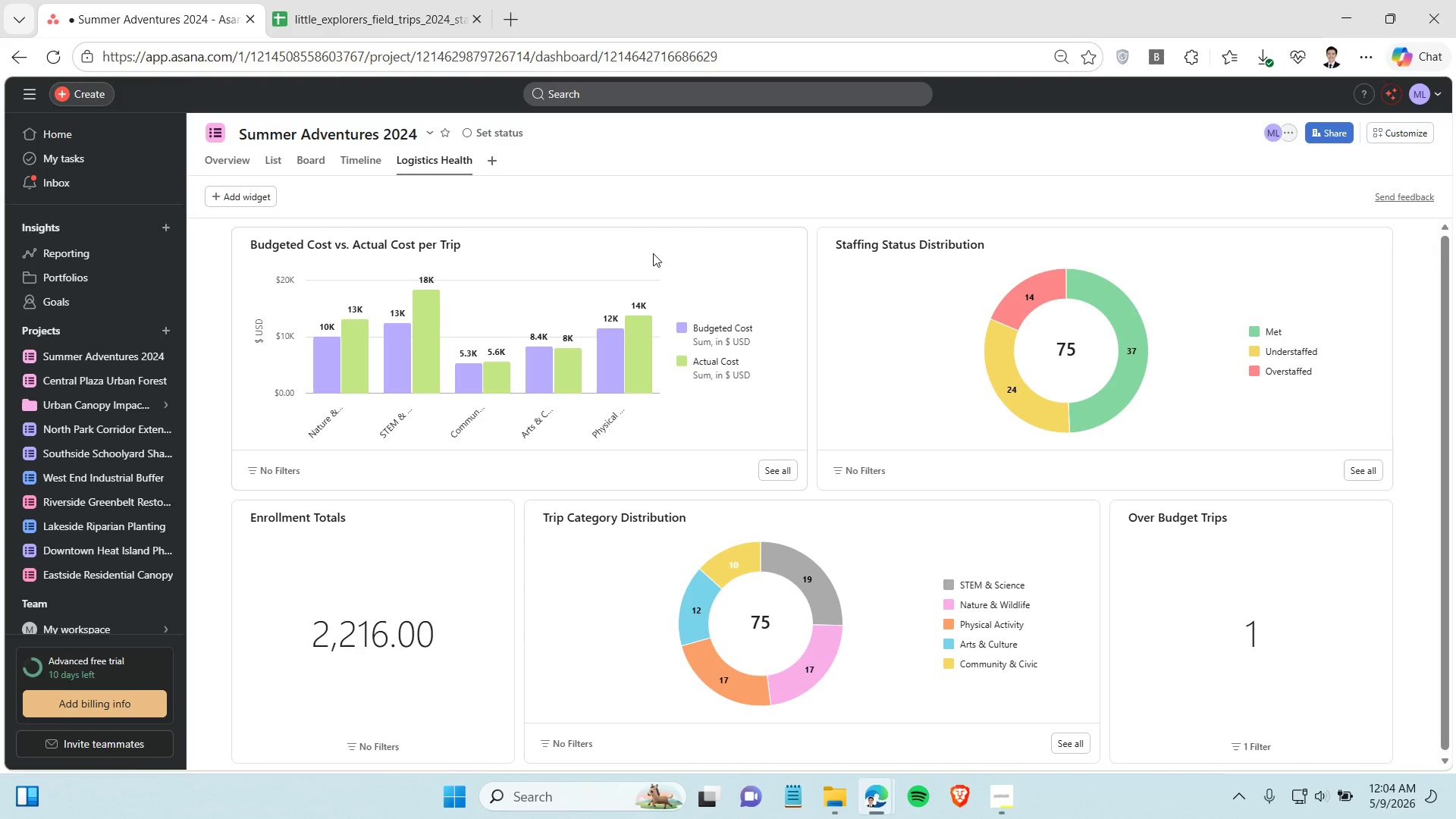 
scroll: coordinate [526, 303], scroll_direction: down, amount: 1.0
 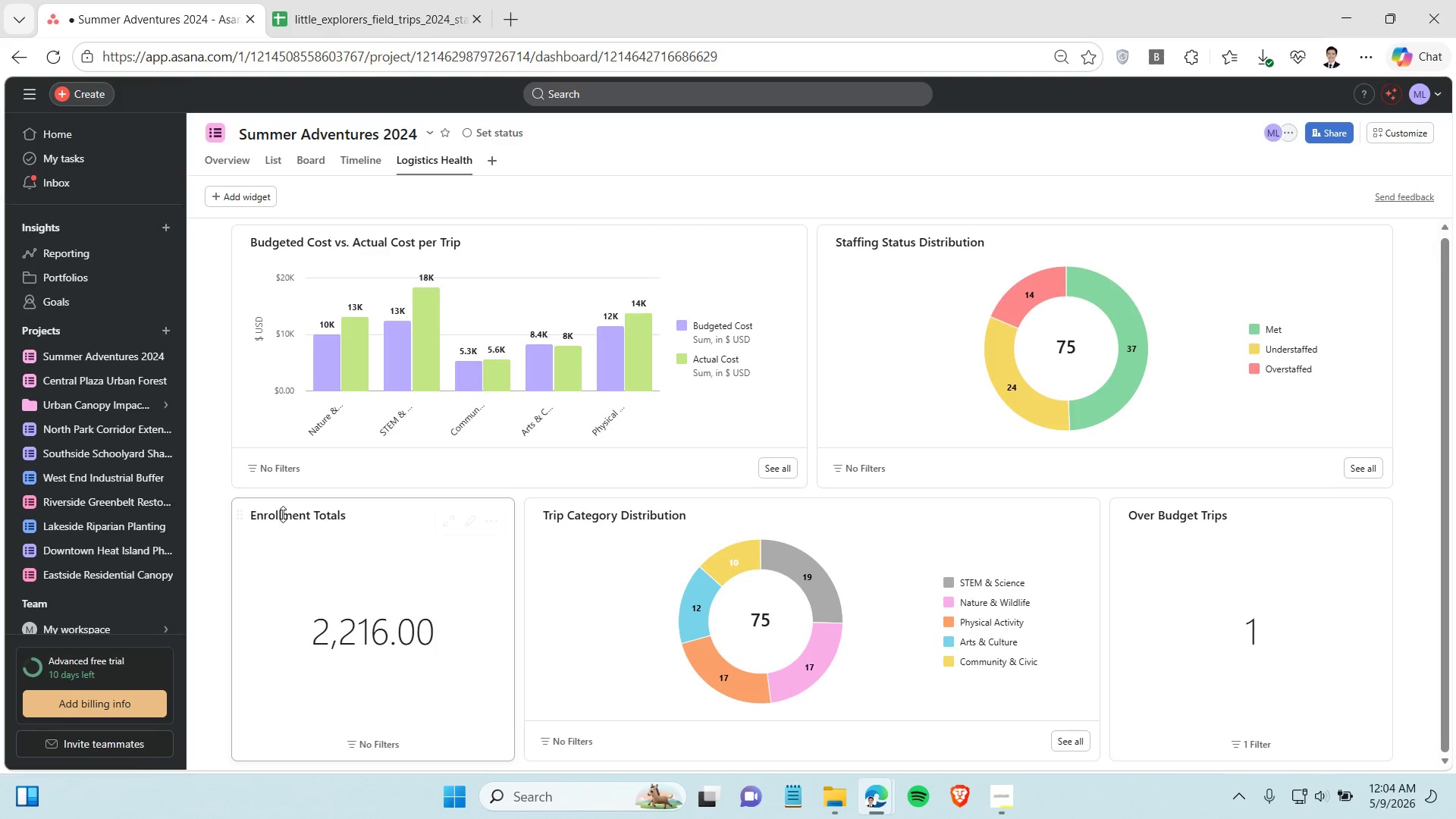 
double_click([283, 514])
 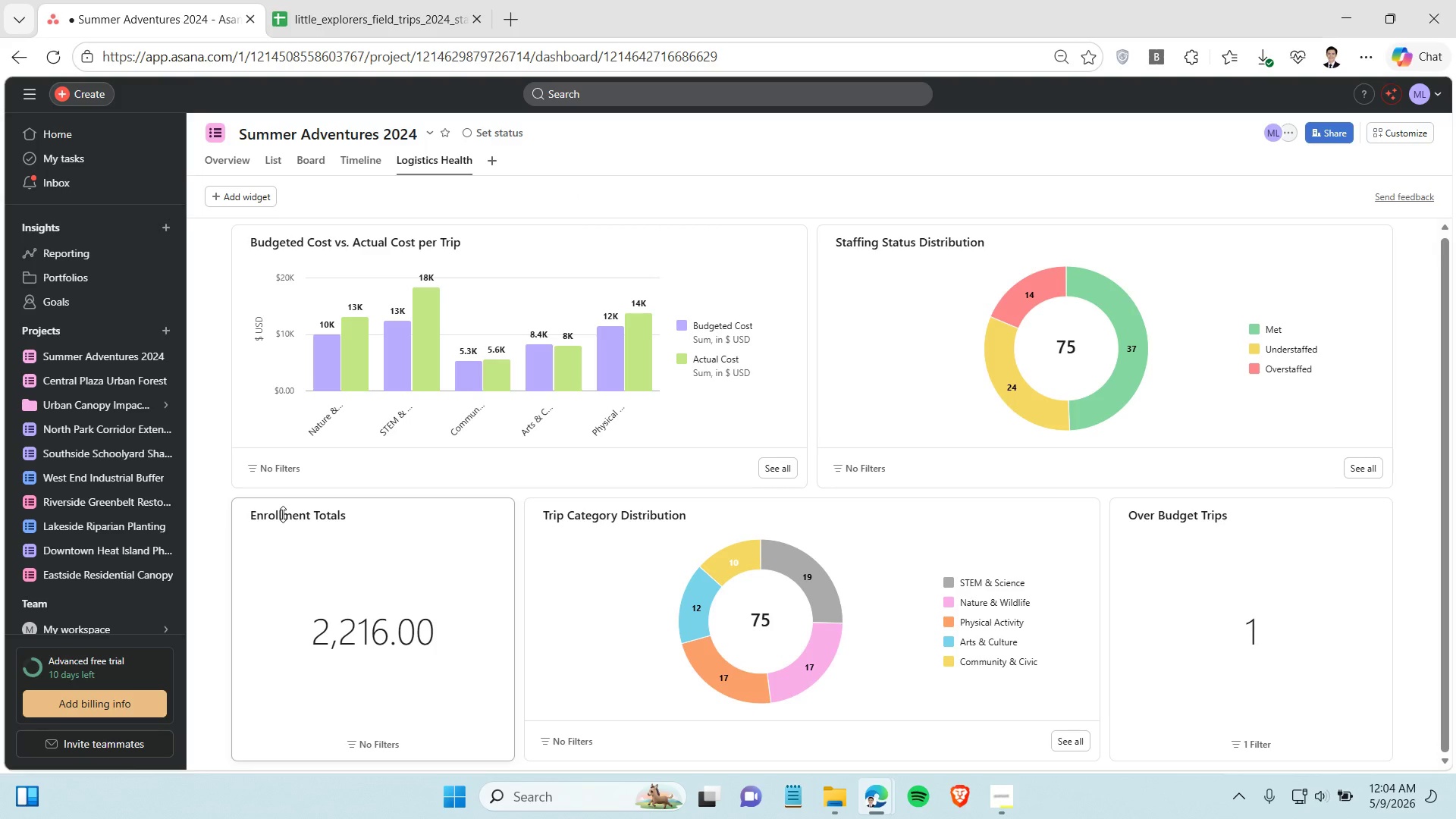 
triple_click([283, 514])
 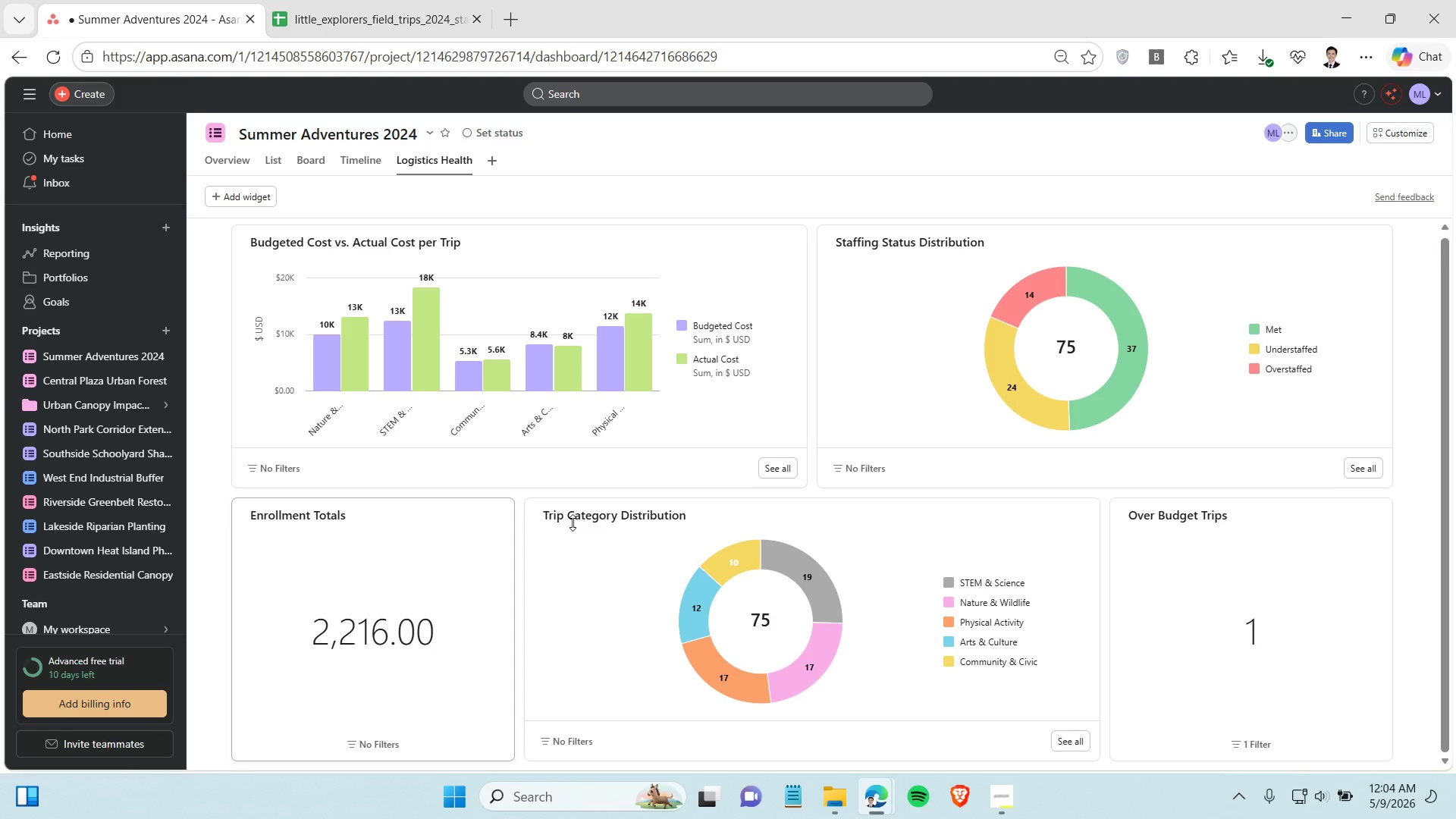 
double_click([582, 516])
 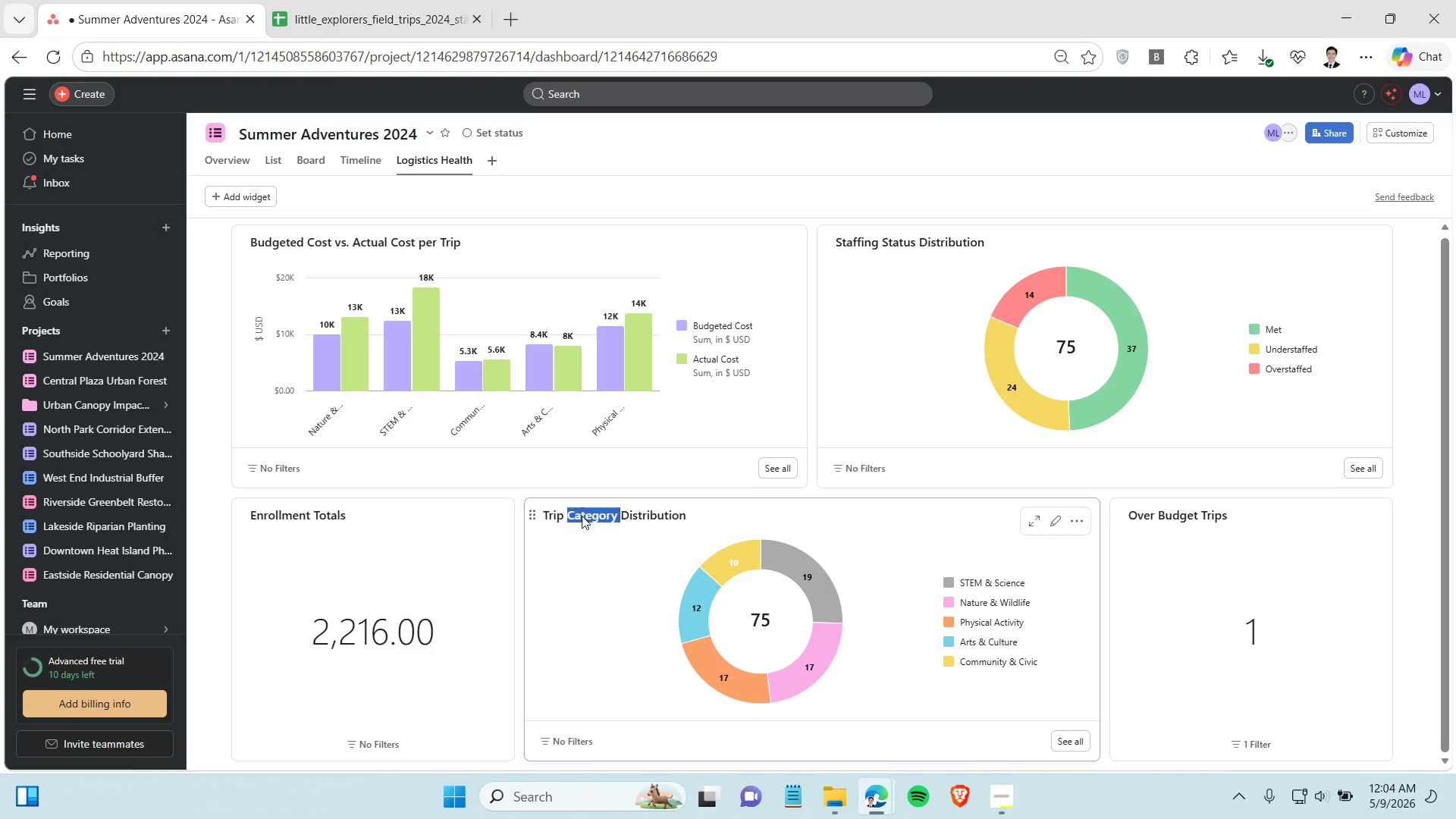 
triple_click([582, 516])
 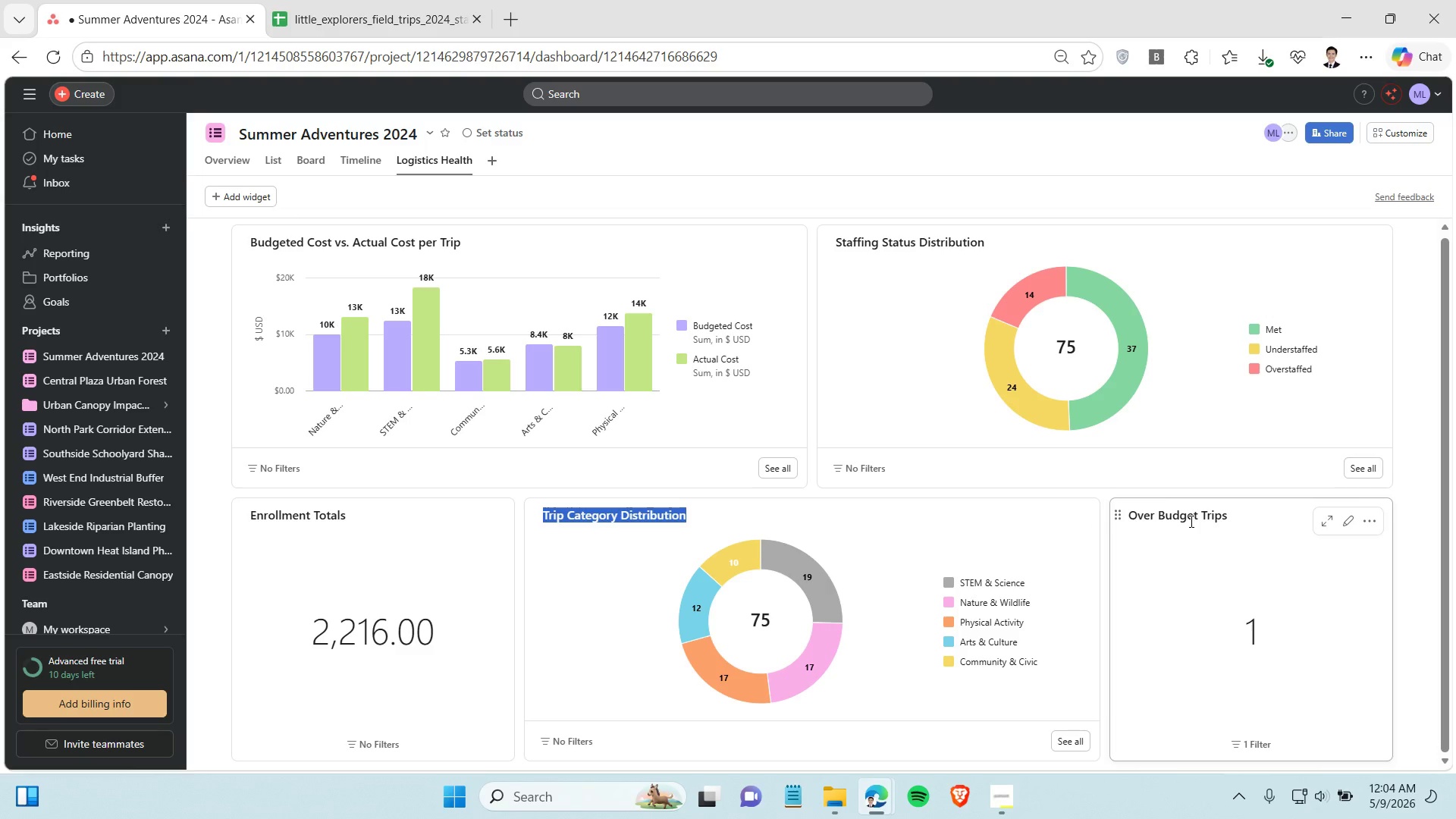 
double_click([1190, 521])
 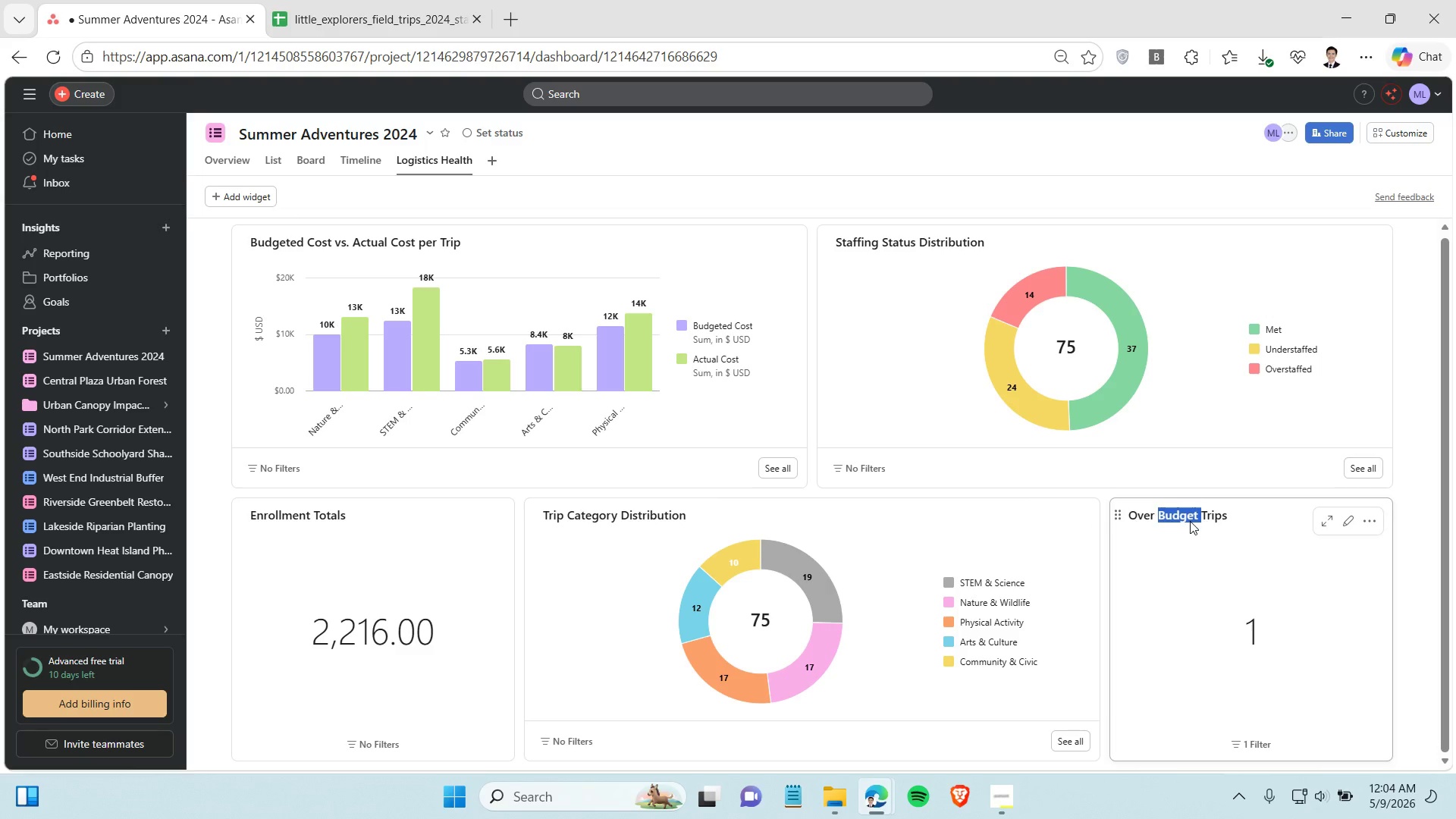 
triple_click([1190, 521])
 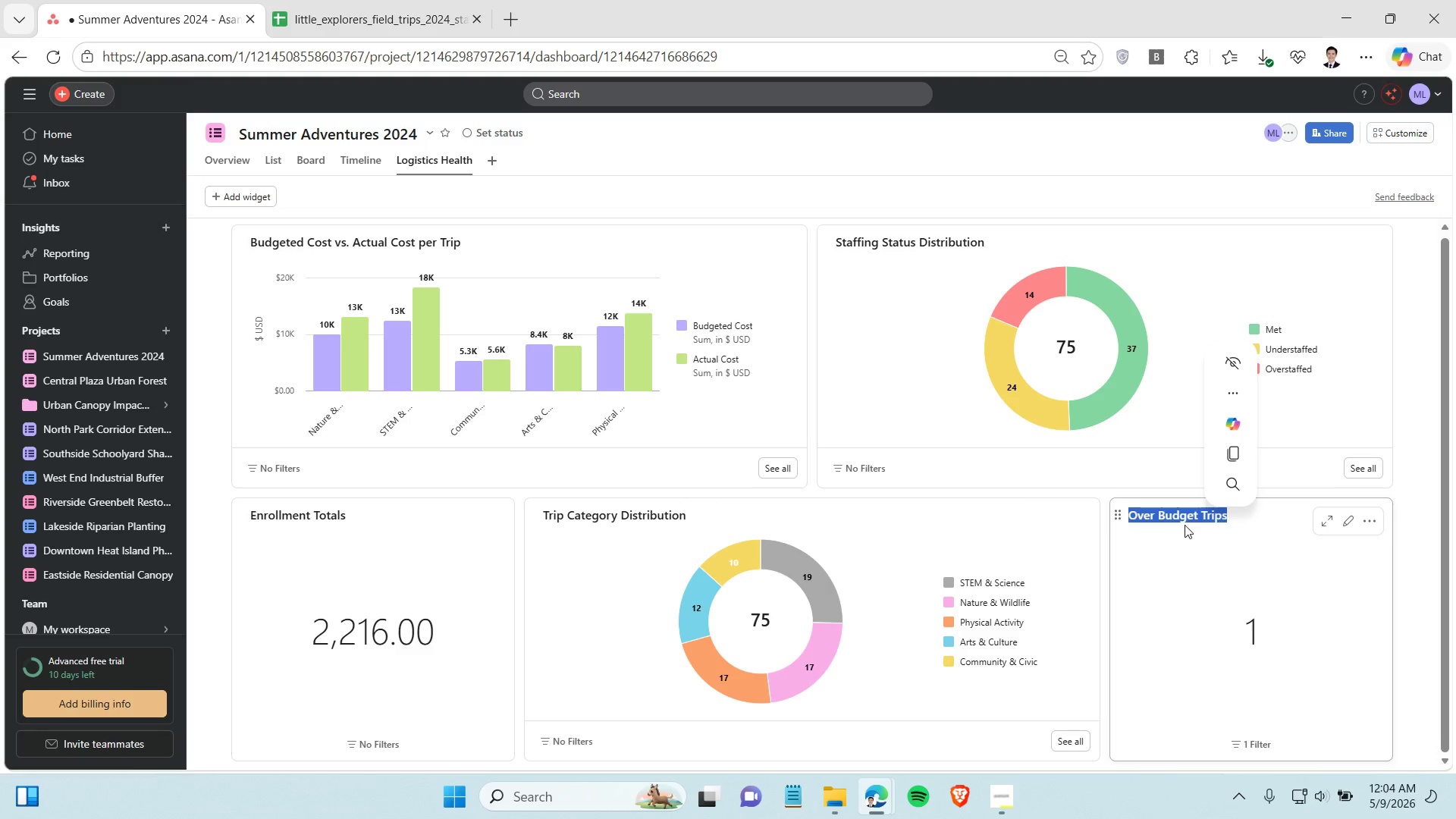 
left_click([1021, 475])
 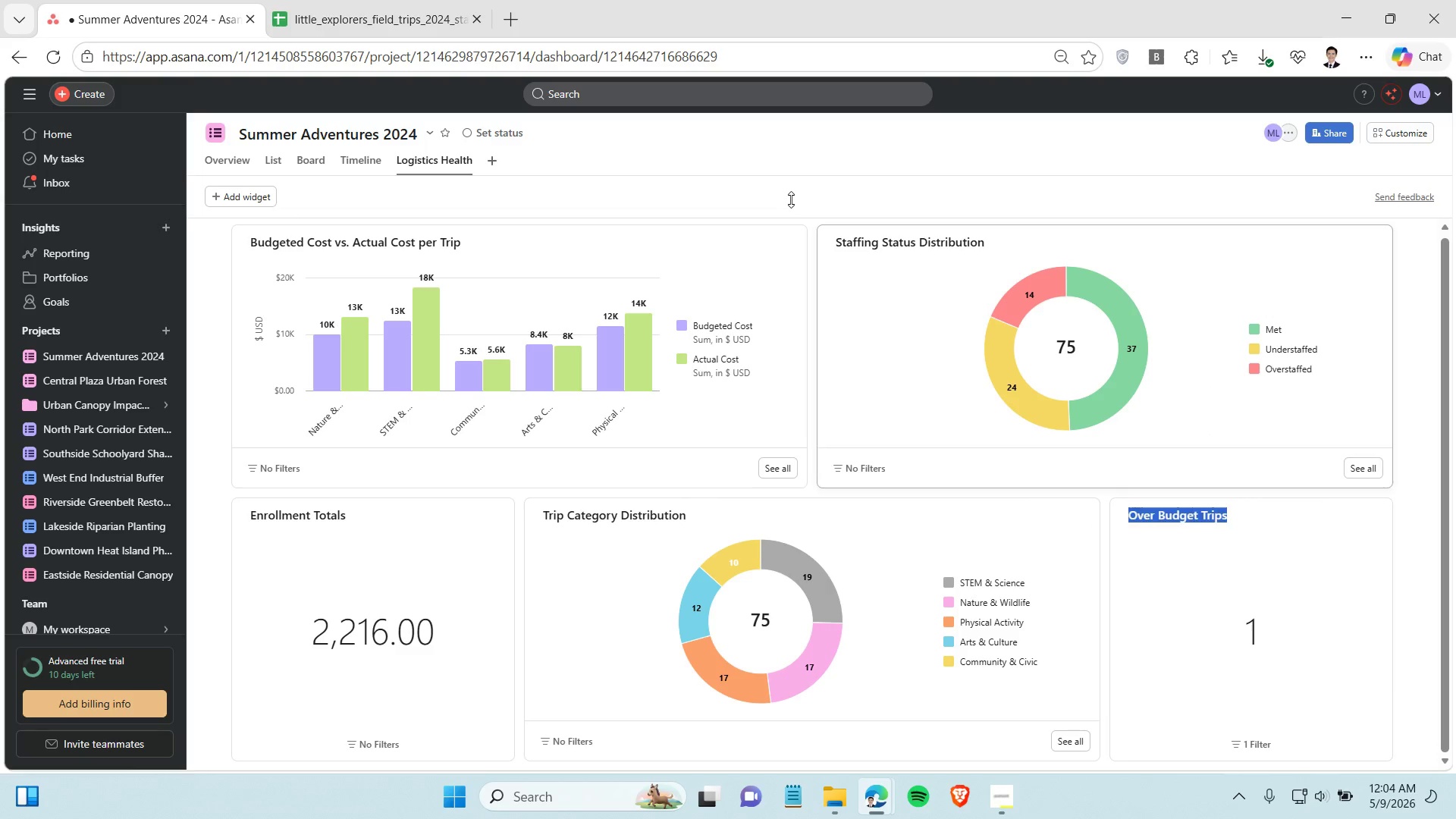 
left_click([764, 158])
 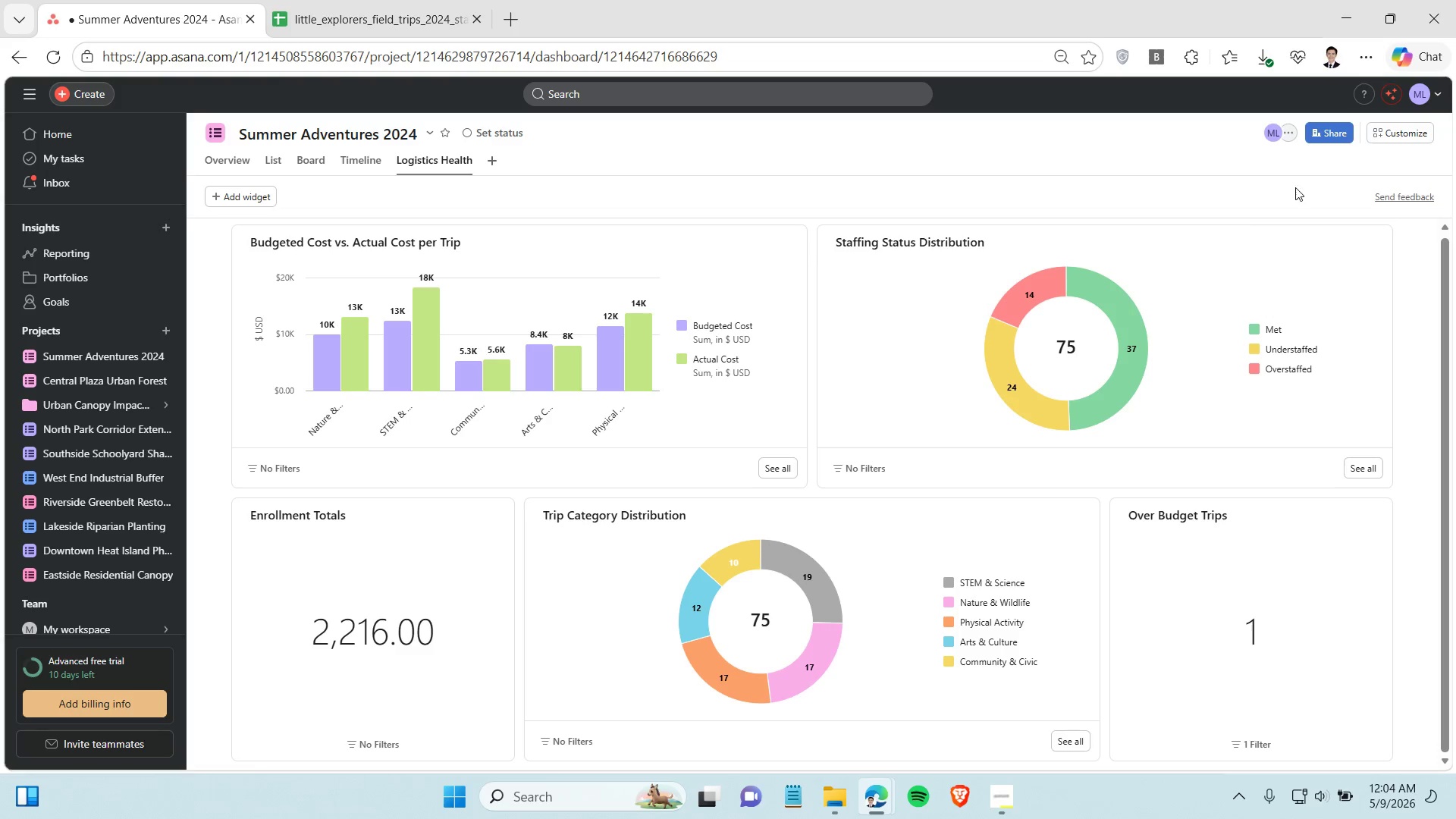 
left_click([1430, 136])
 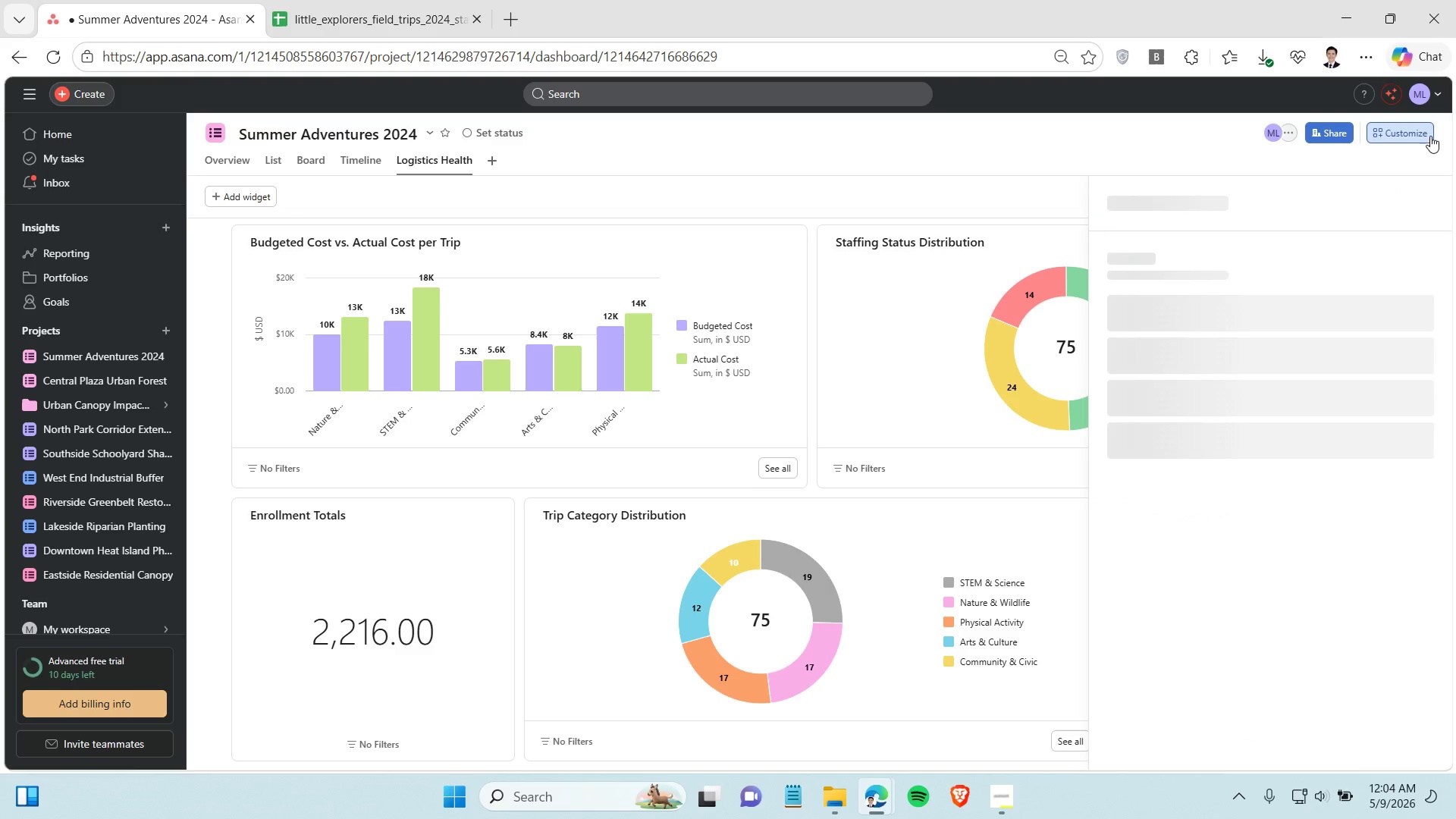 
left_click([1327, 414])
 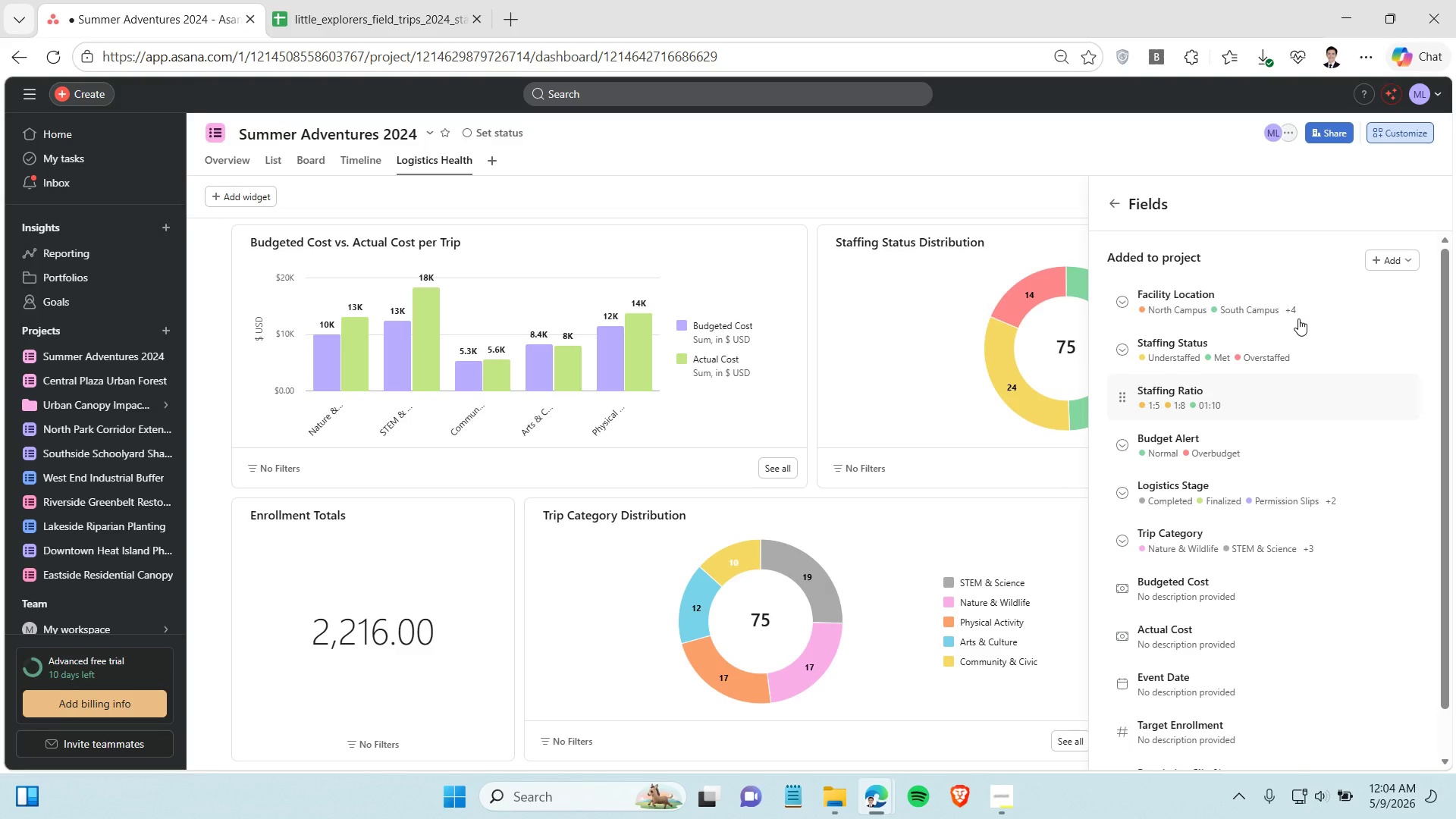 
left_click([1298, 311])
 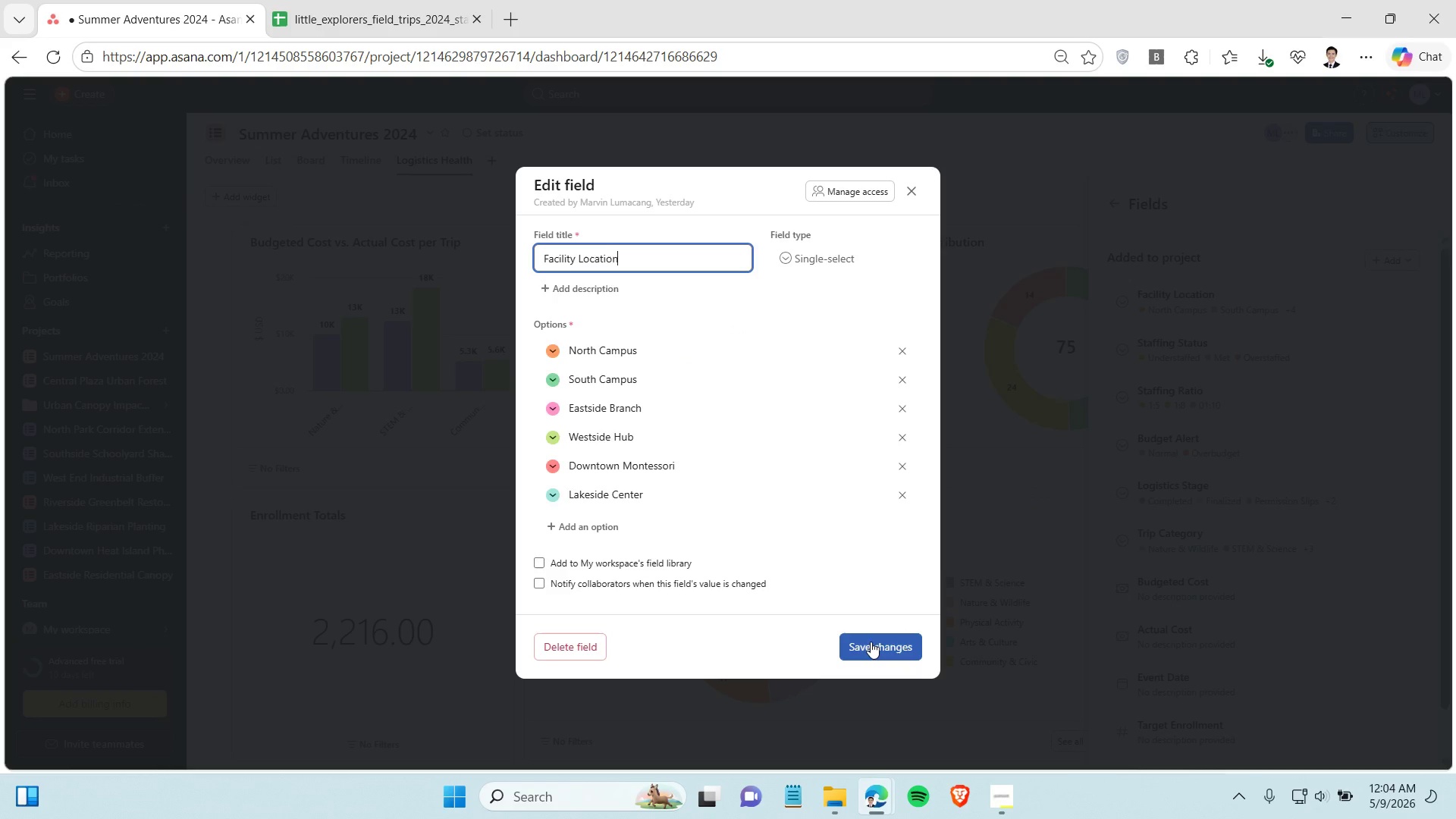 
left_click([911, 187])
 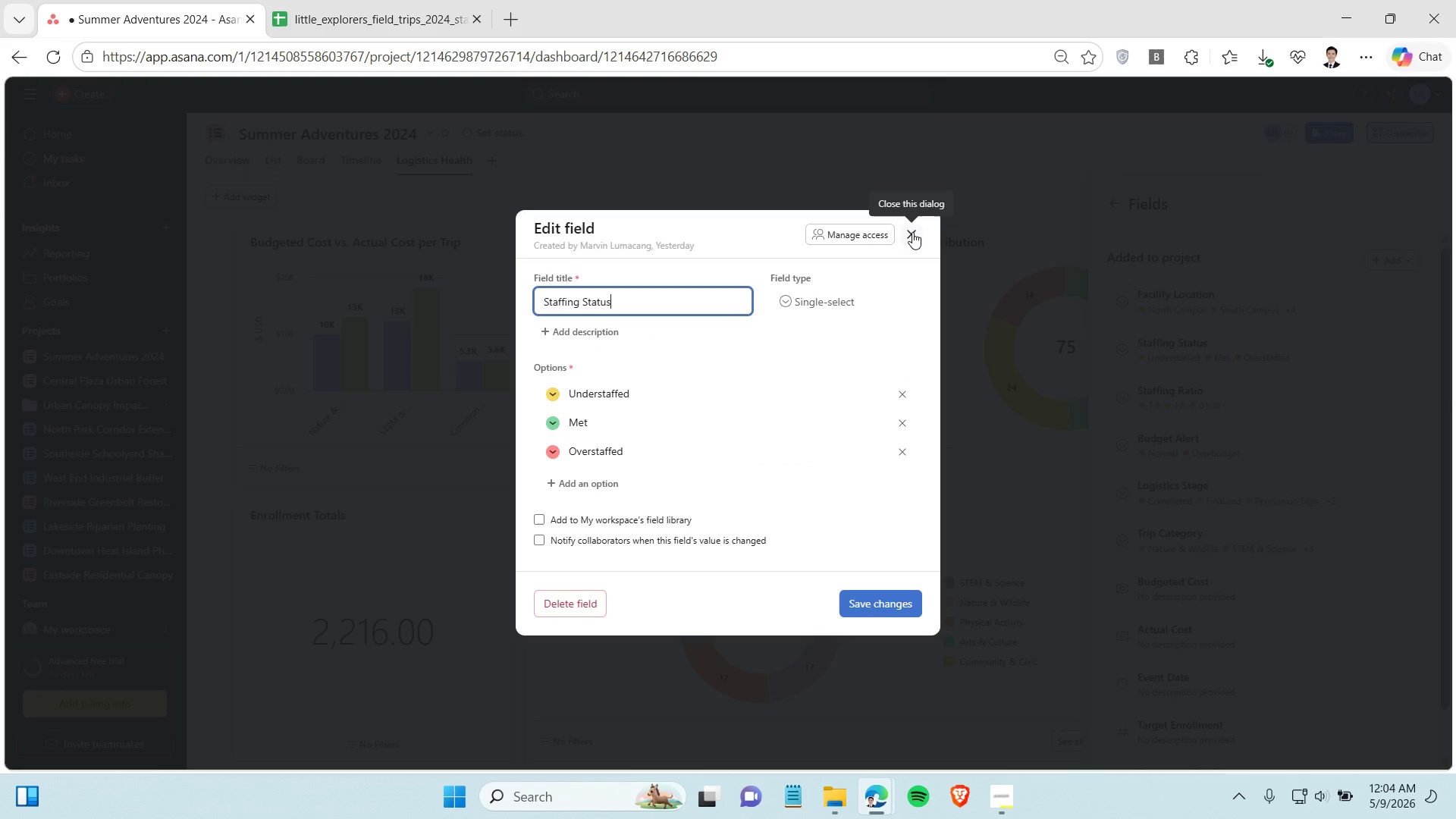 
left_click([912, 232])
 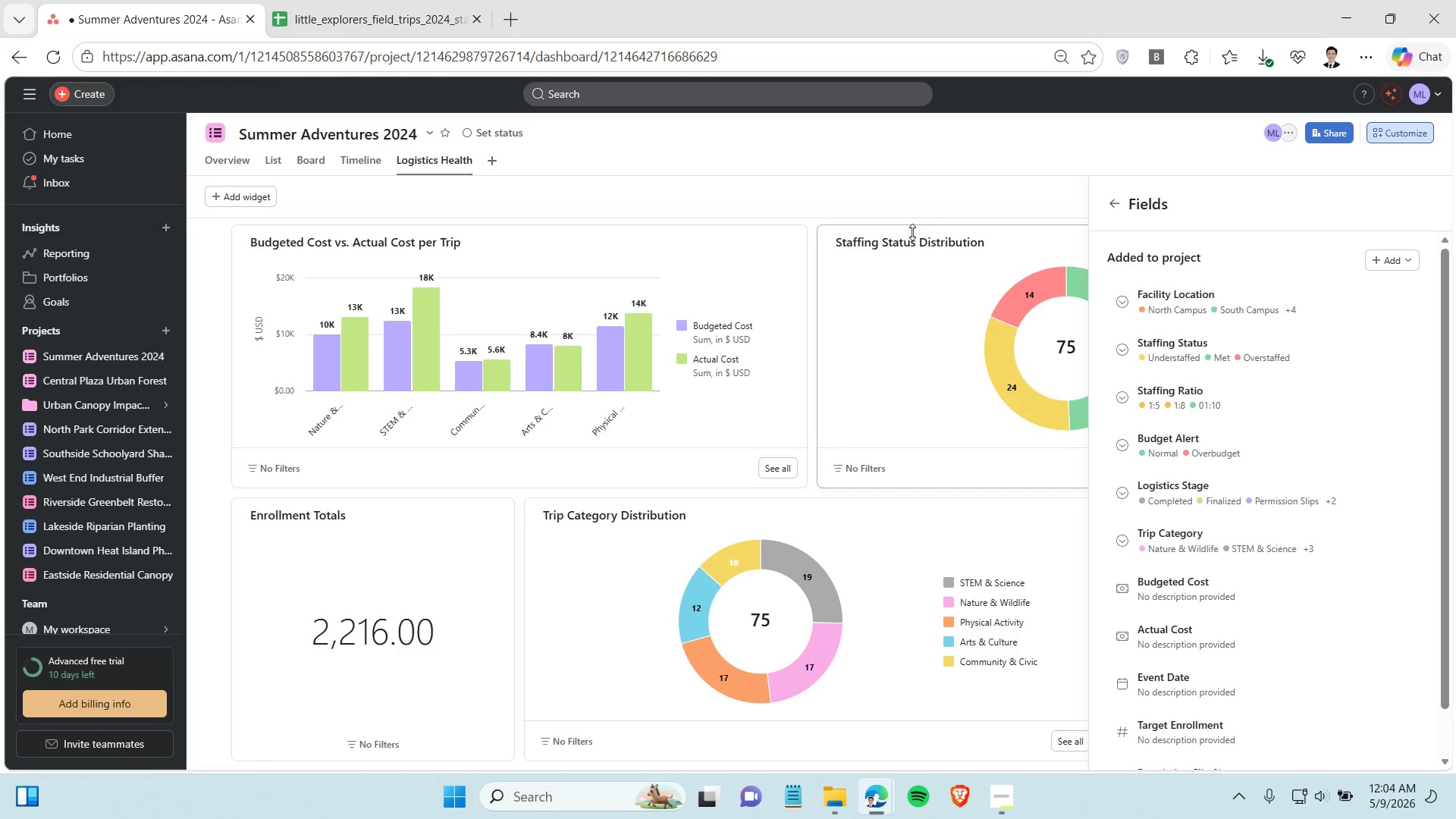 
left_click([1226, 404])
 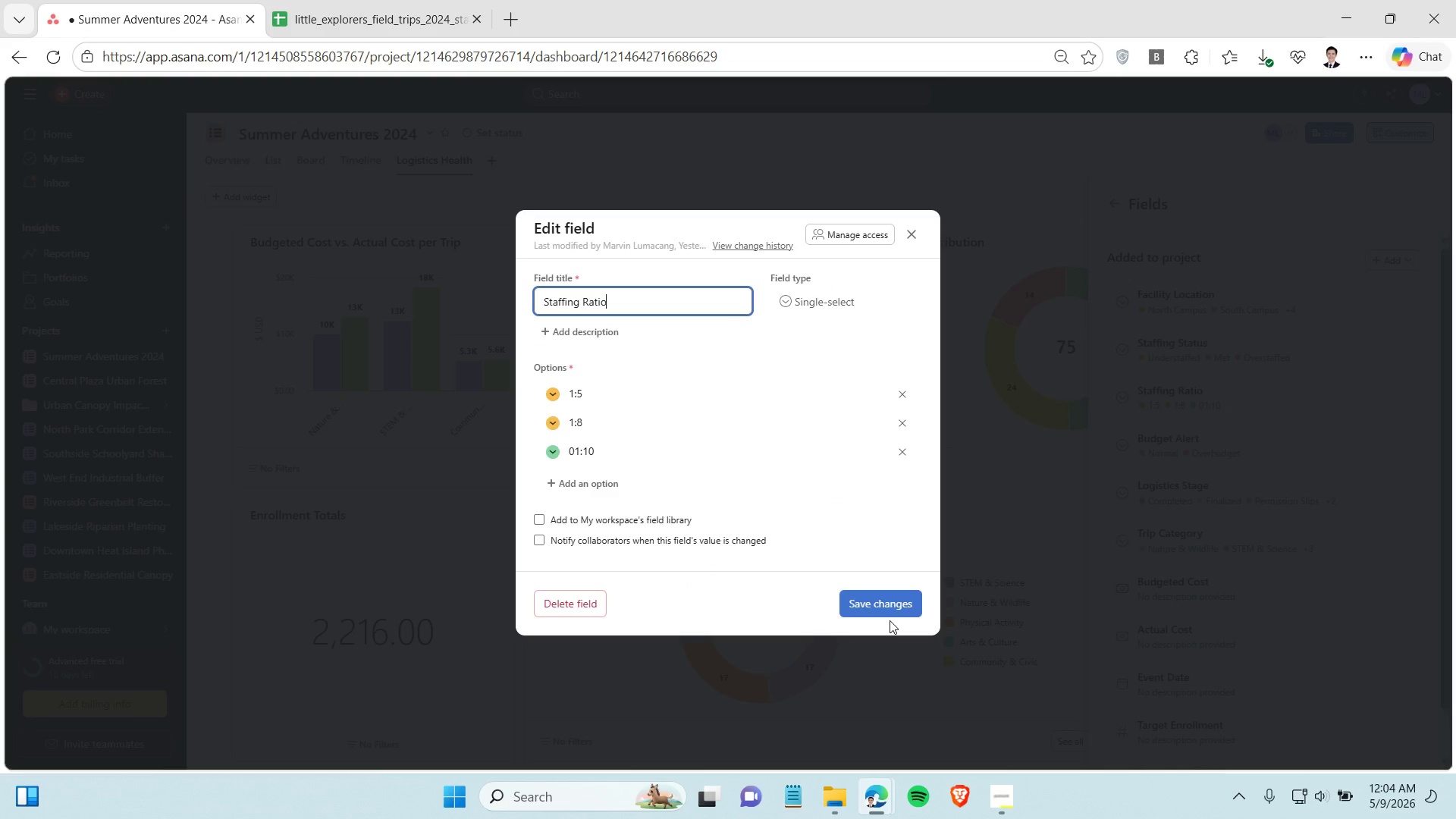 
left_click([877, 601])
 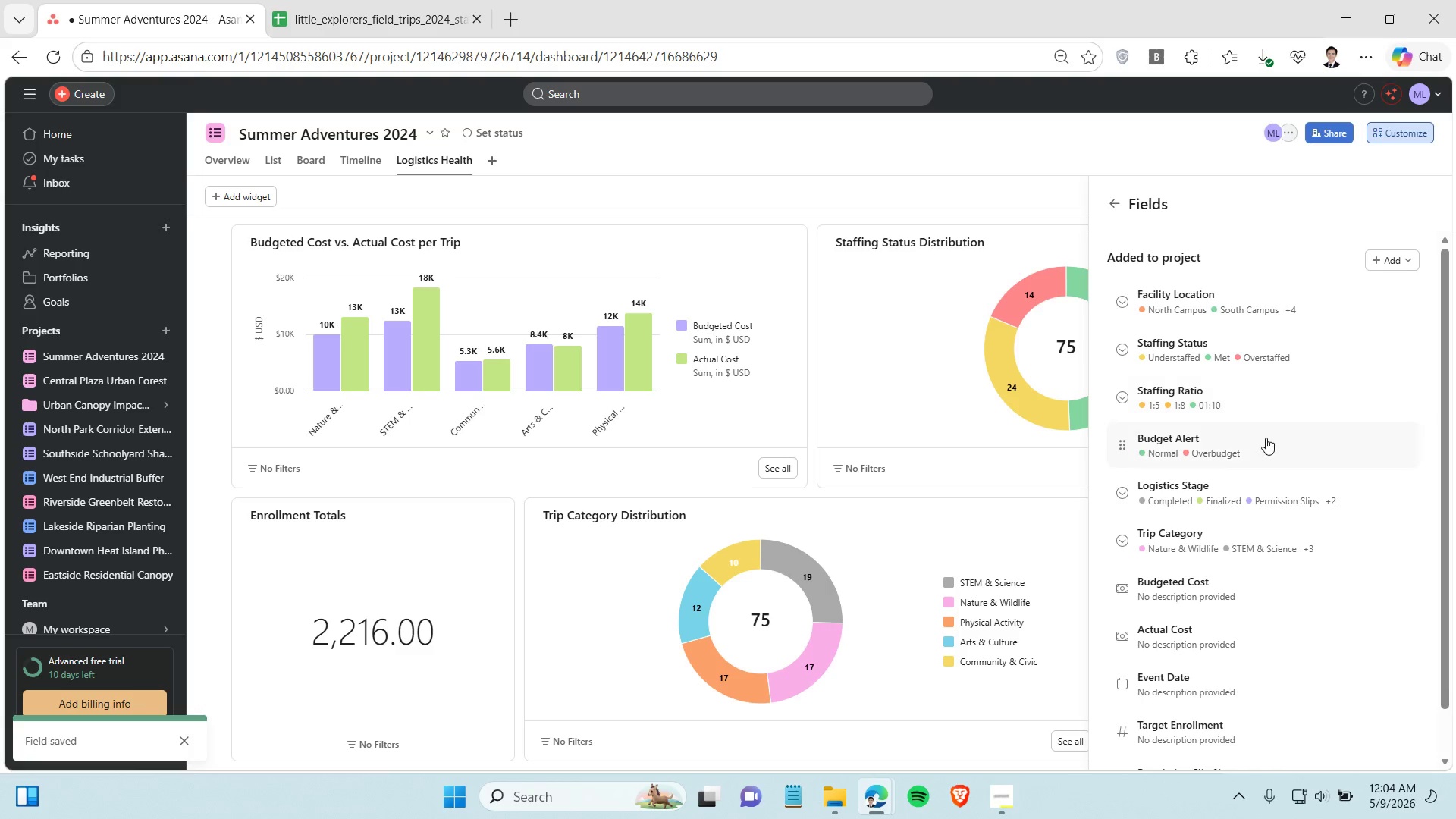 
left_click([1259, 441])
 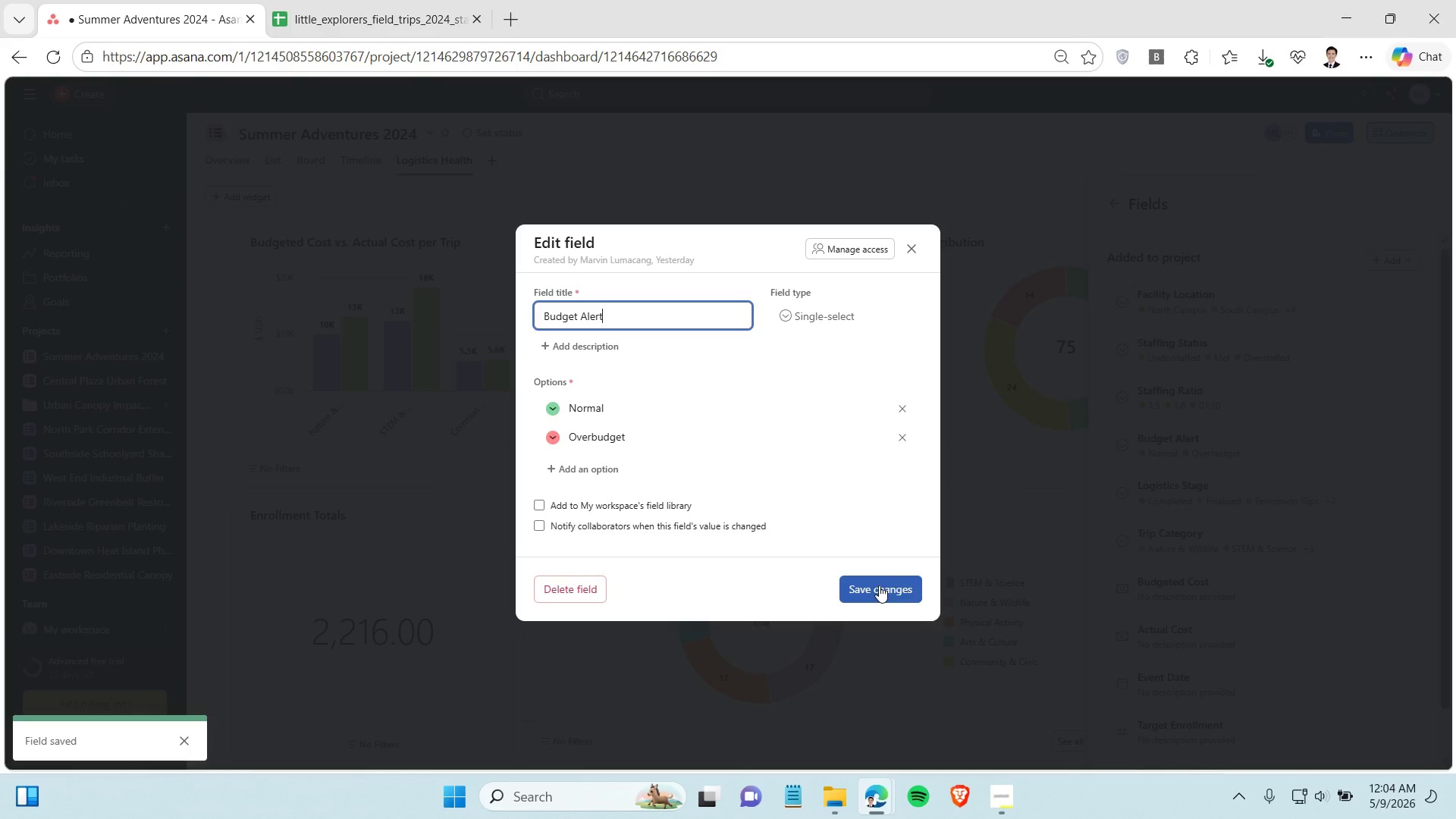 
left_click([879, 585])
 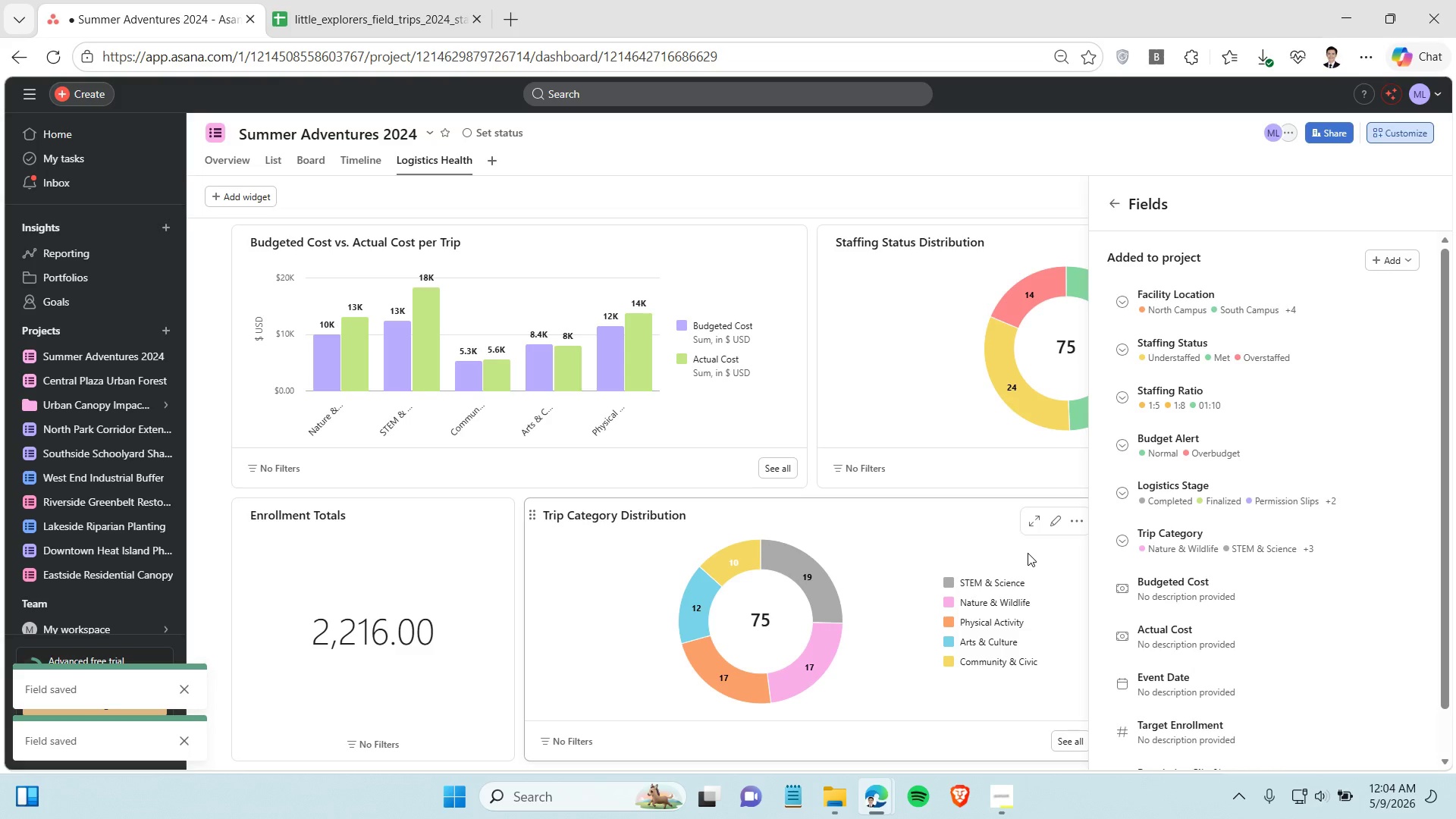 
left_click([1234, 488])
 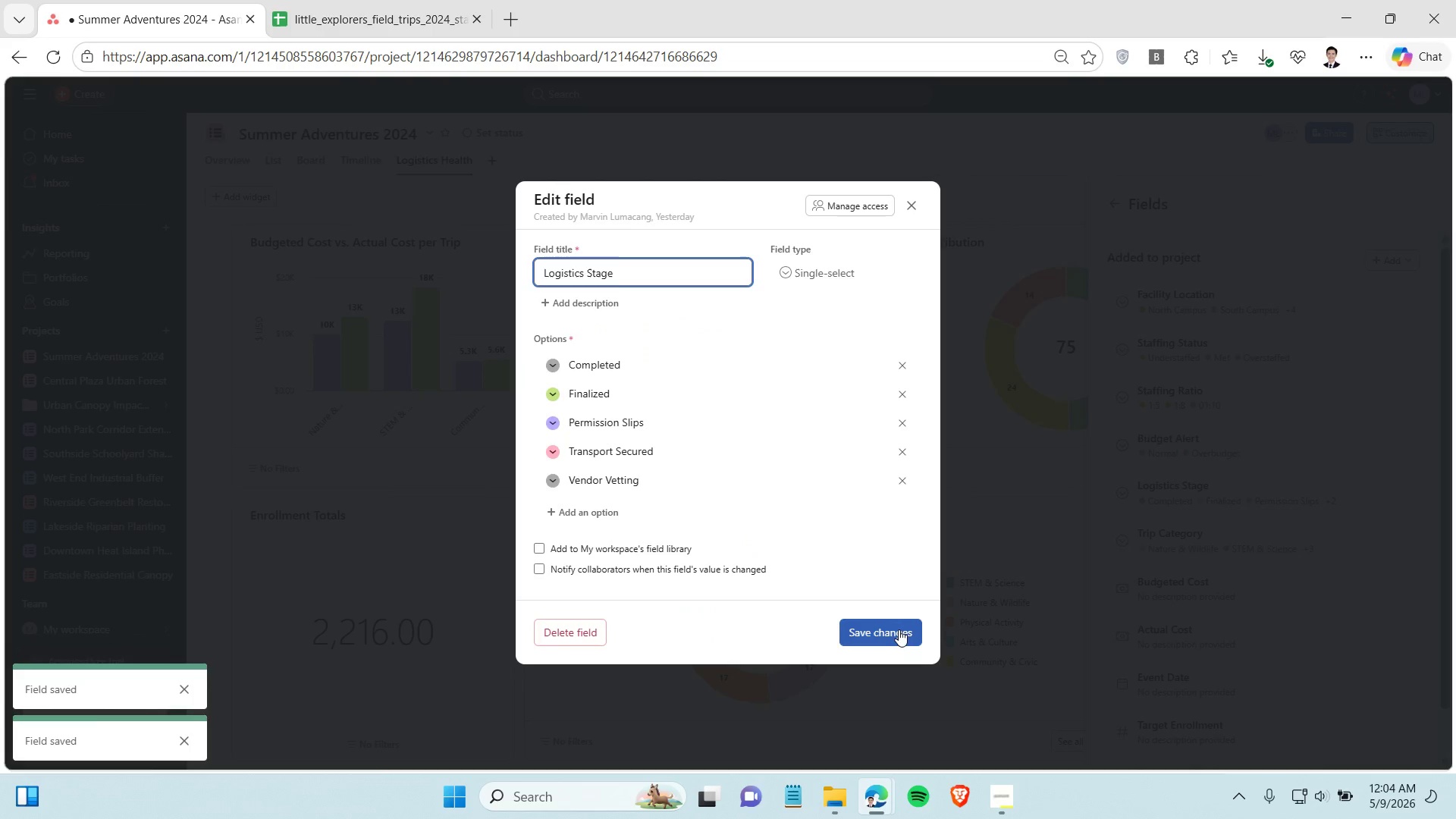 
left_click([897, 630])
 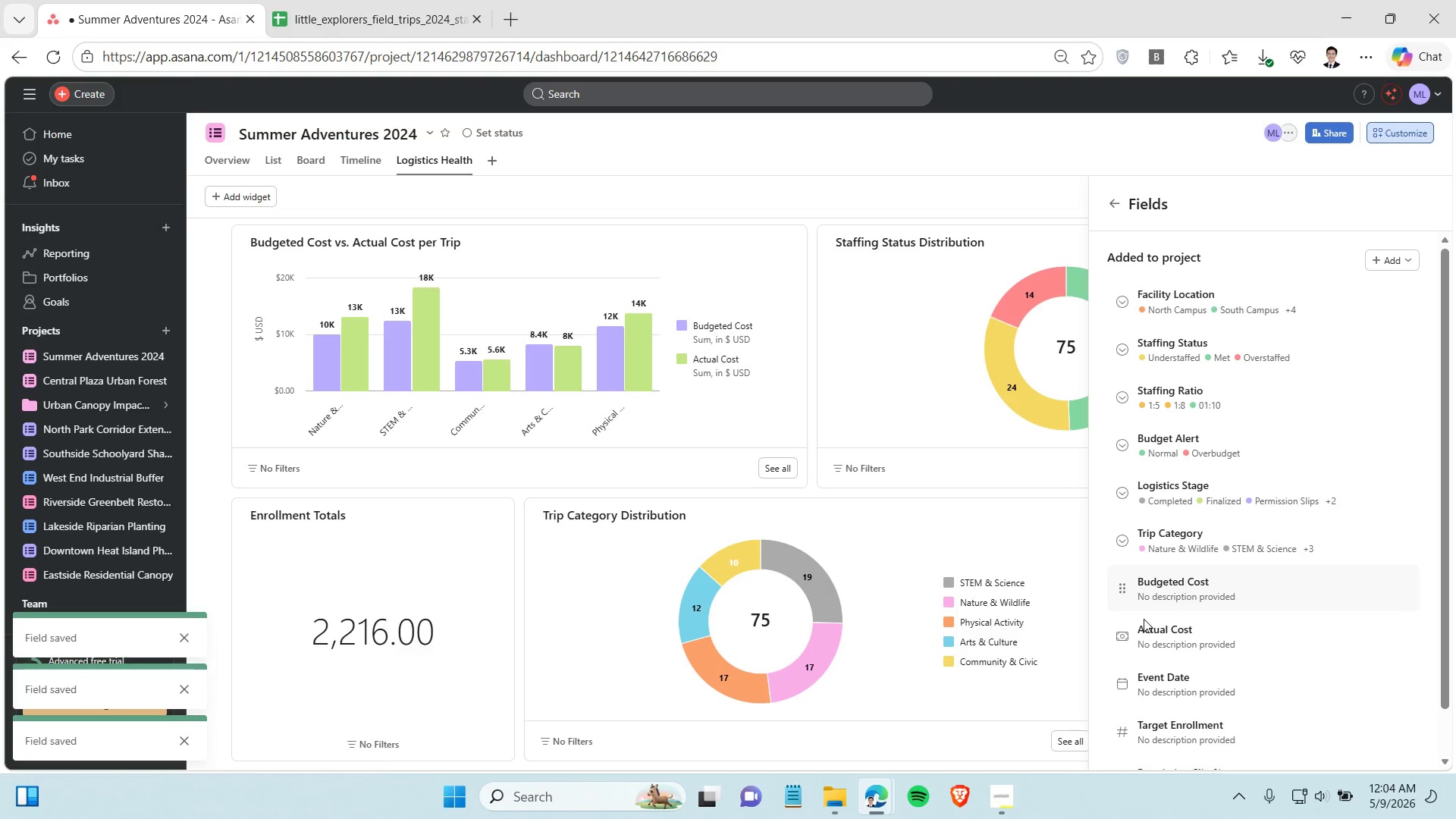 
left_click([1244, 535])
 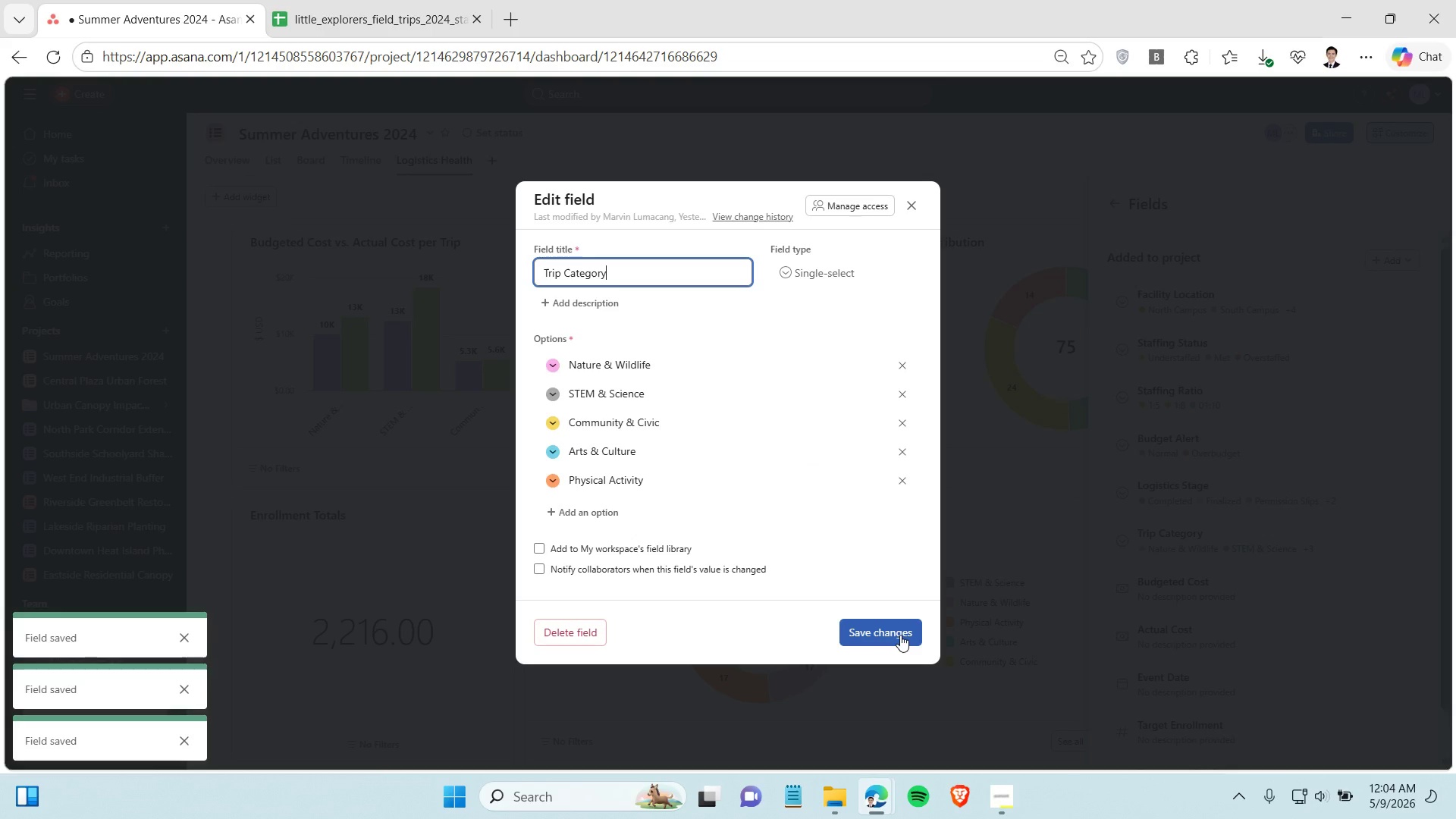 
left_click([900, 635])
 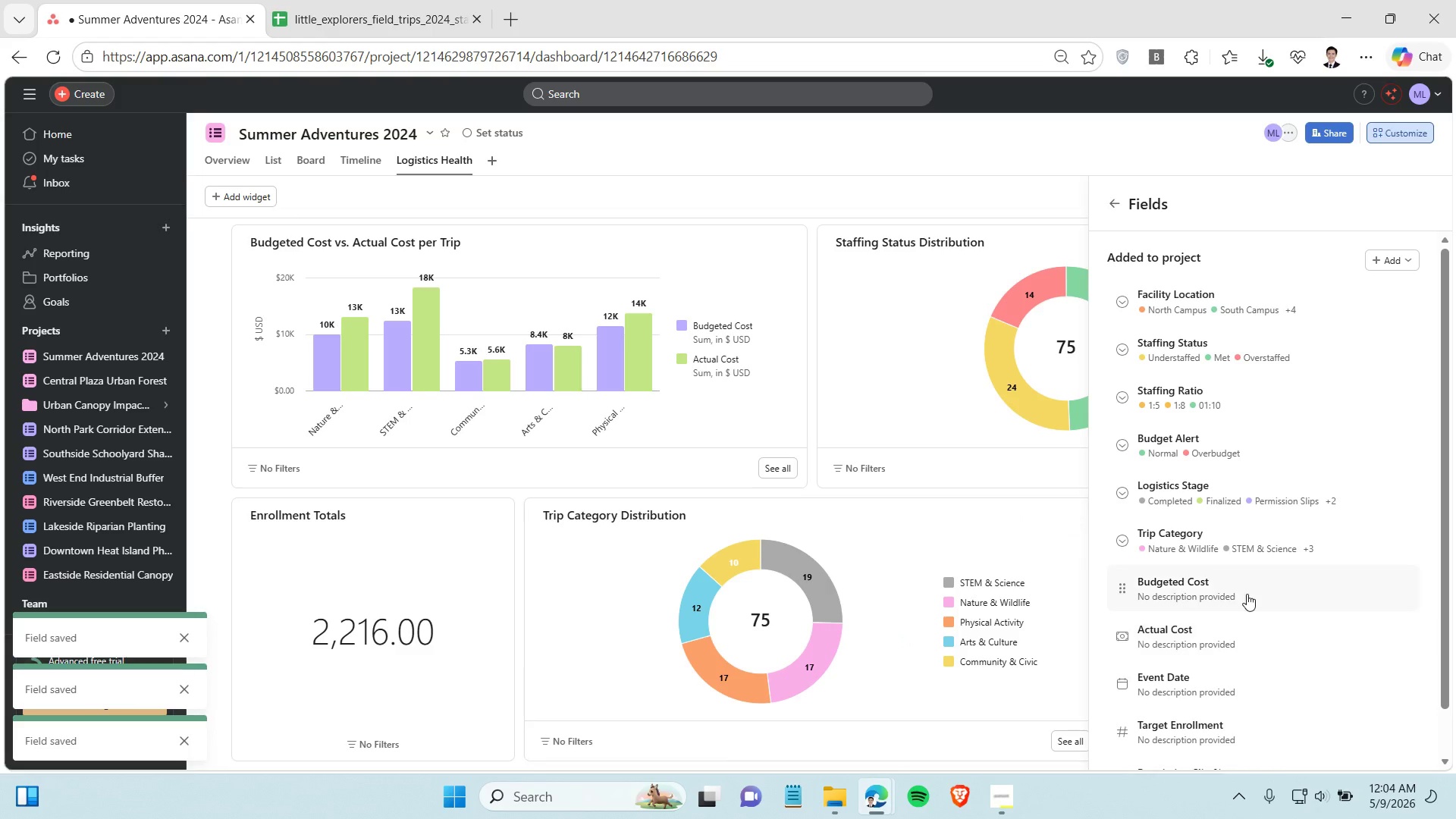 
left_click([1247, 594])
 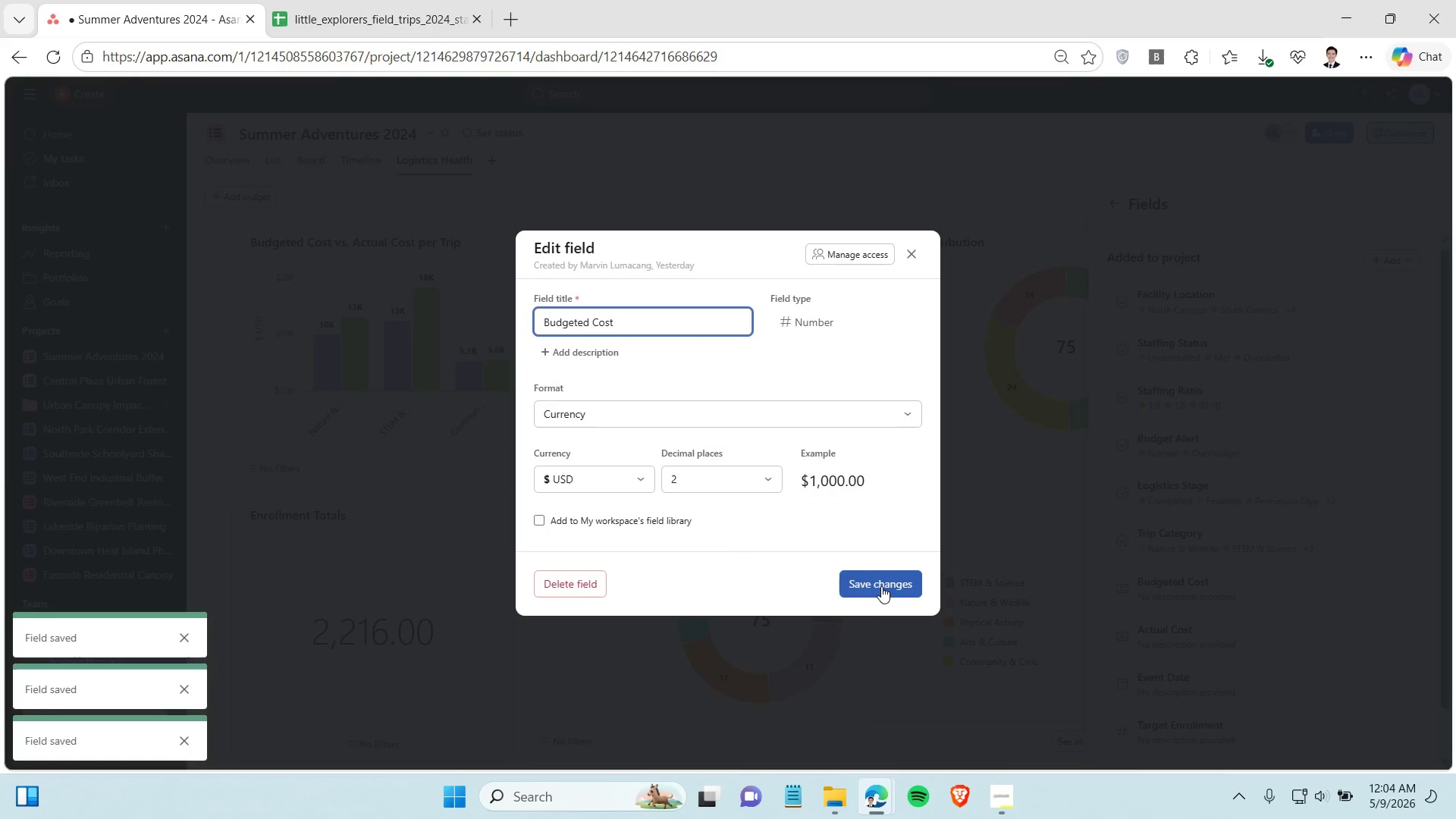 
left_click([881, 585])
 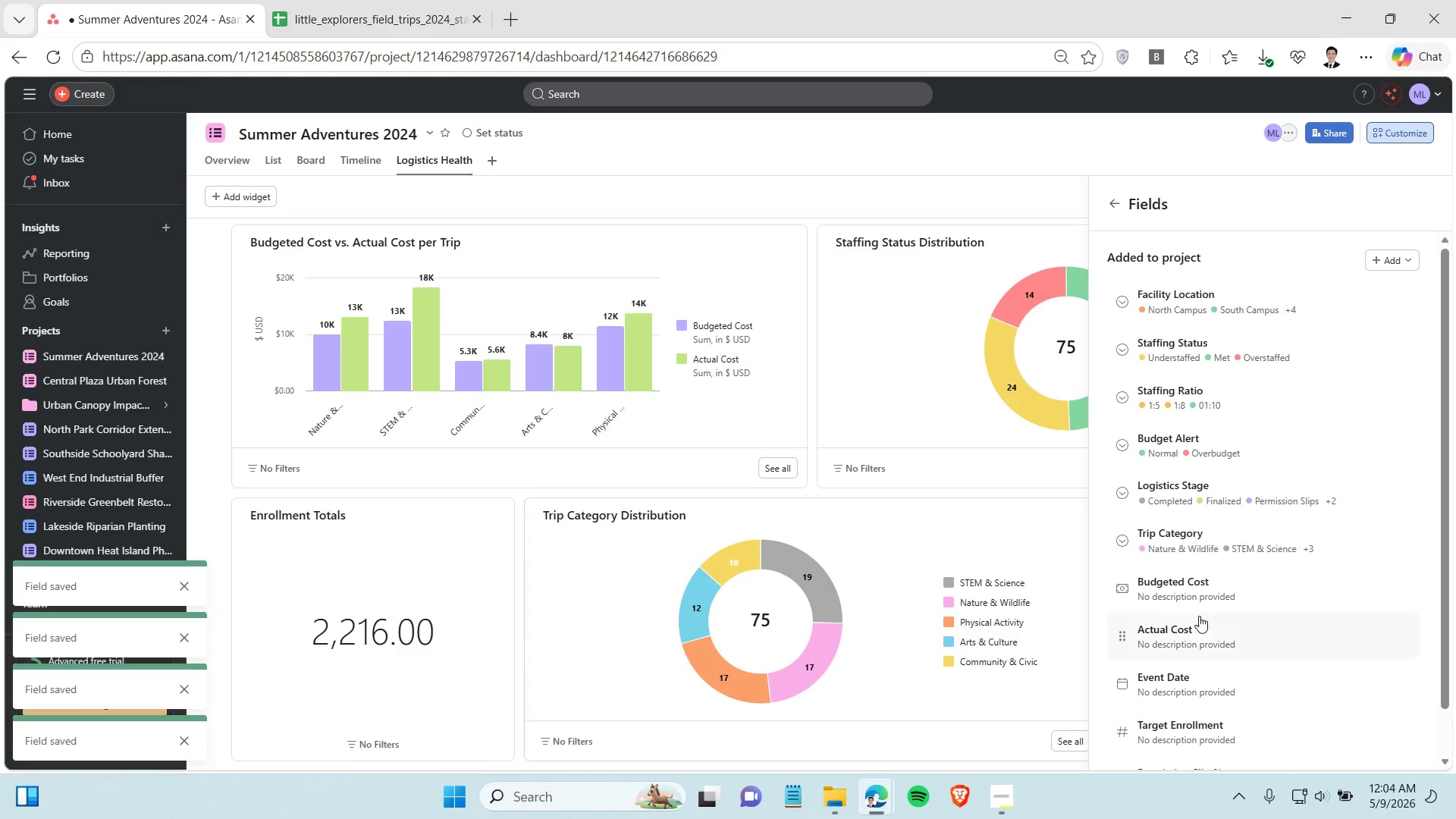 
left_click([1246, 627])
 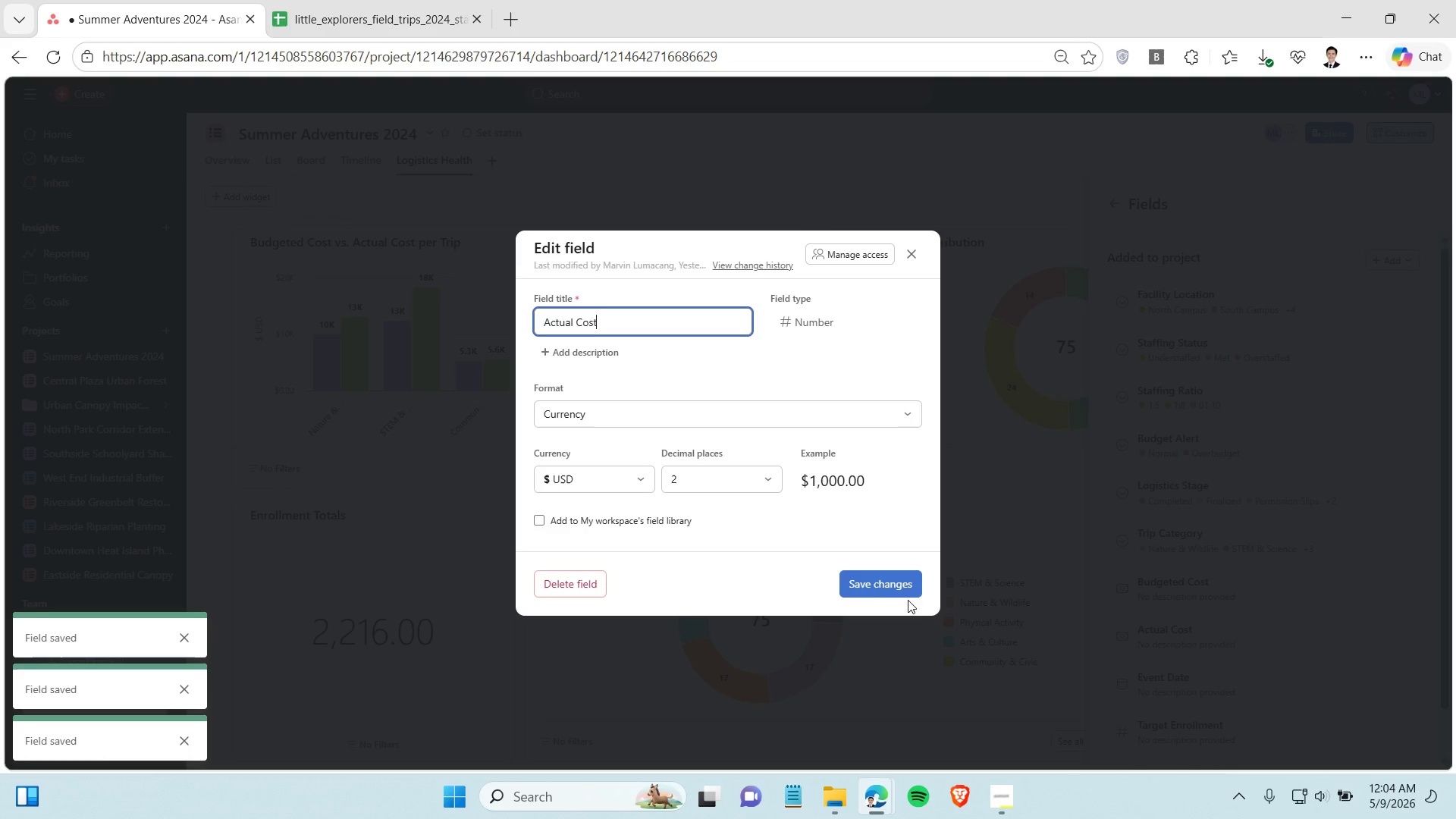 
left_click([886, 583])
 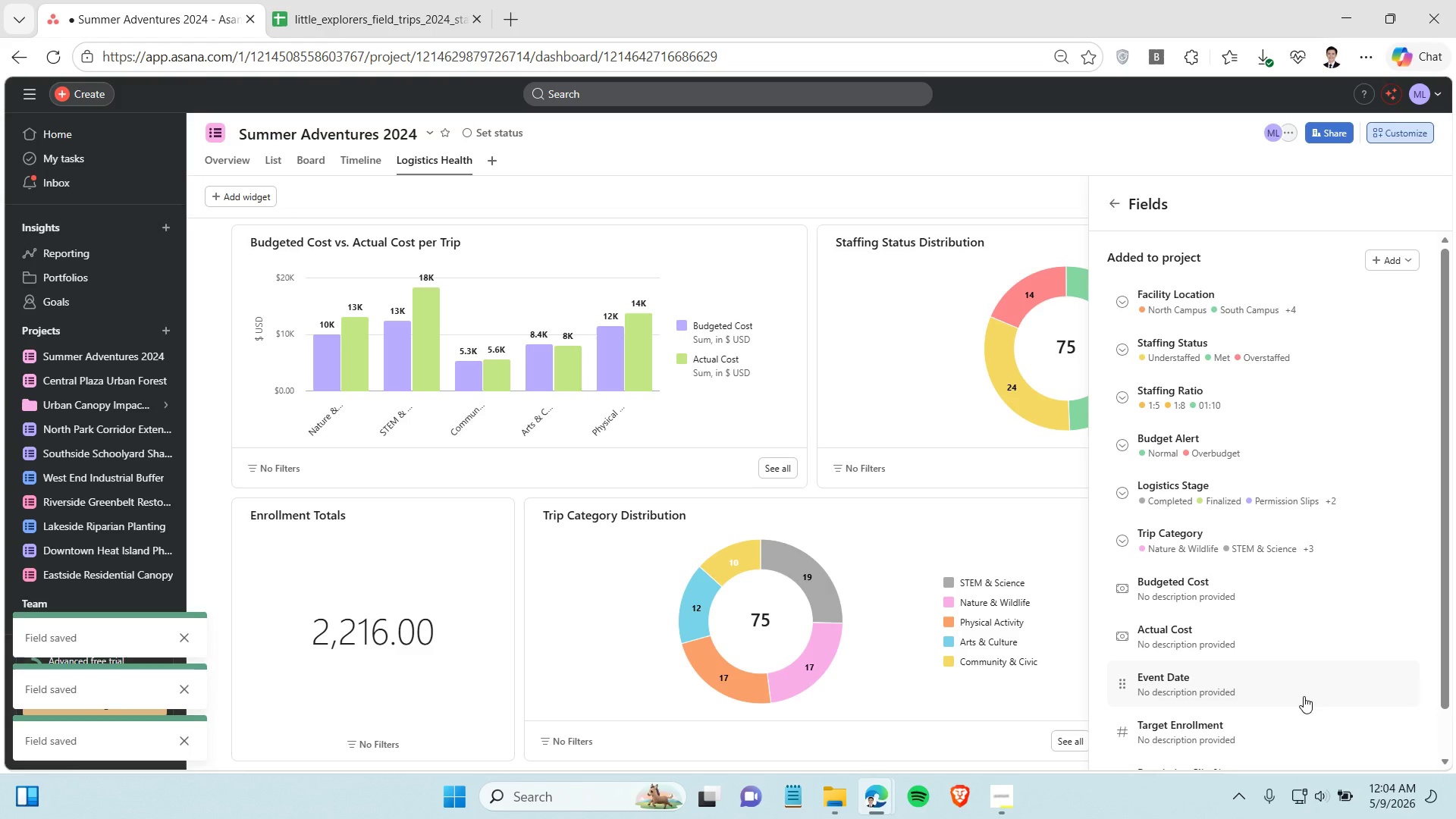 
left_click([1304, 696])
 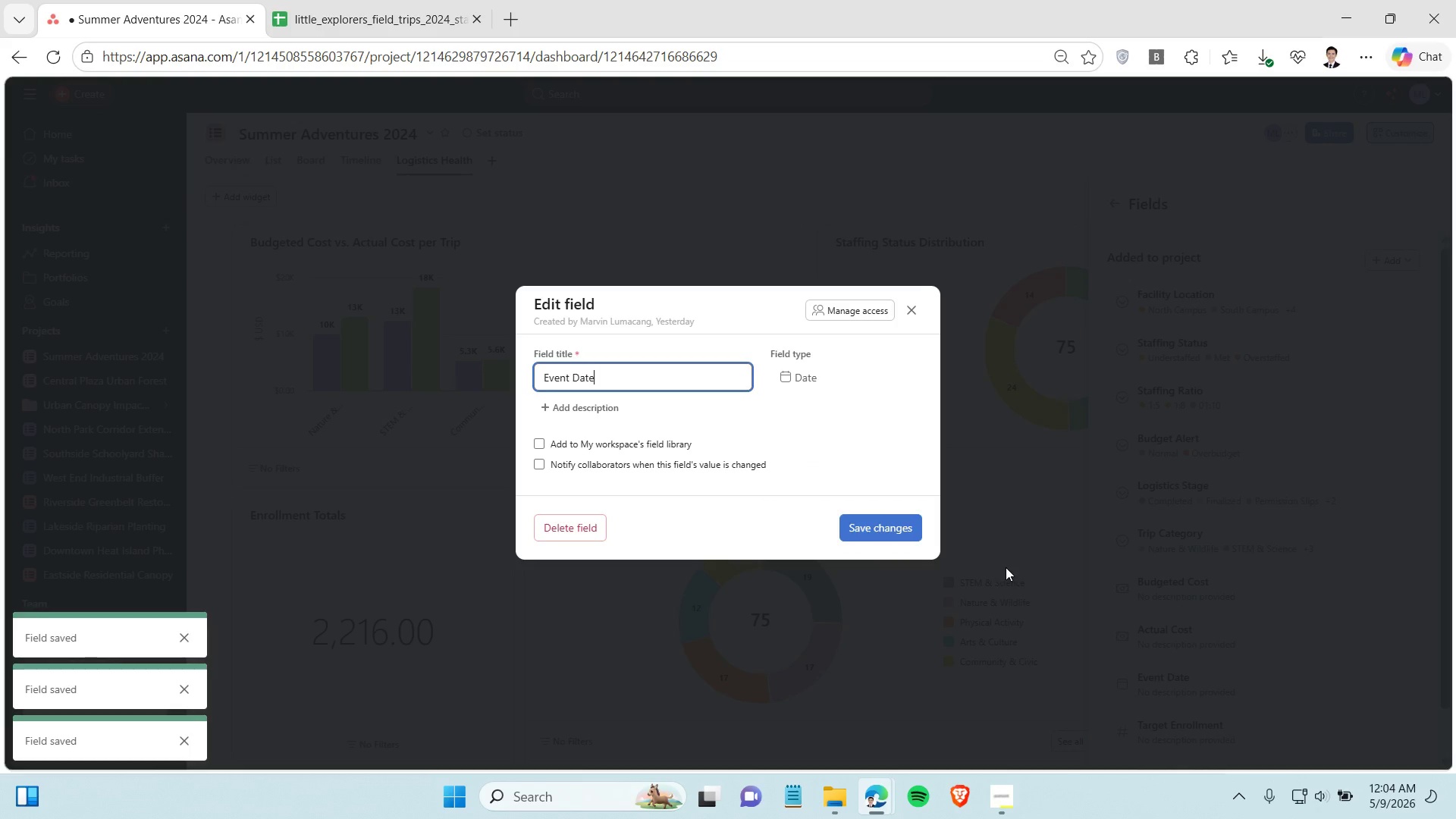 
left_click([900, 527])
 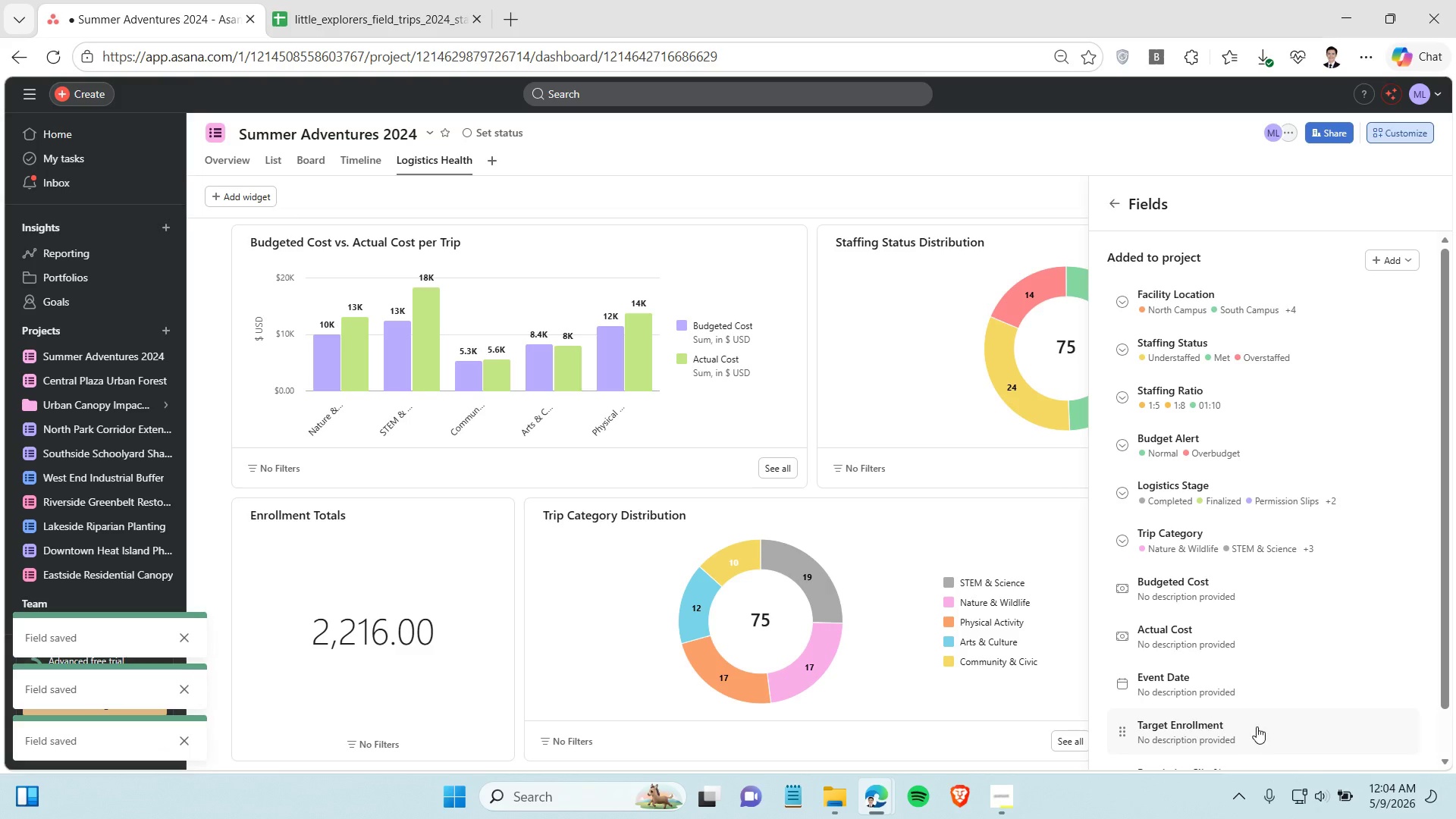 
left_click([1257, 726])
 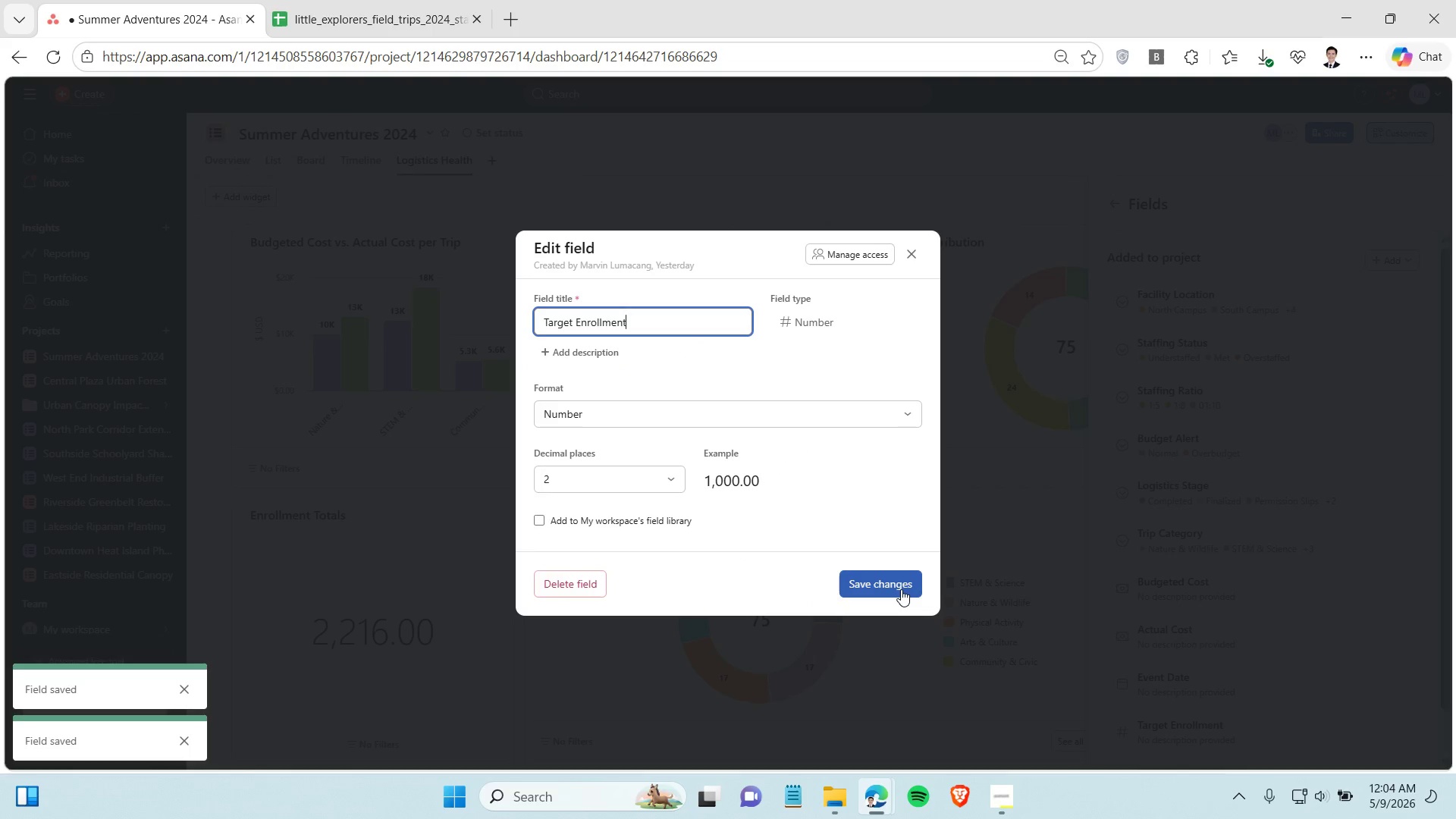 
left_click([900, 588])
 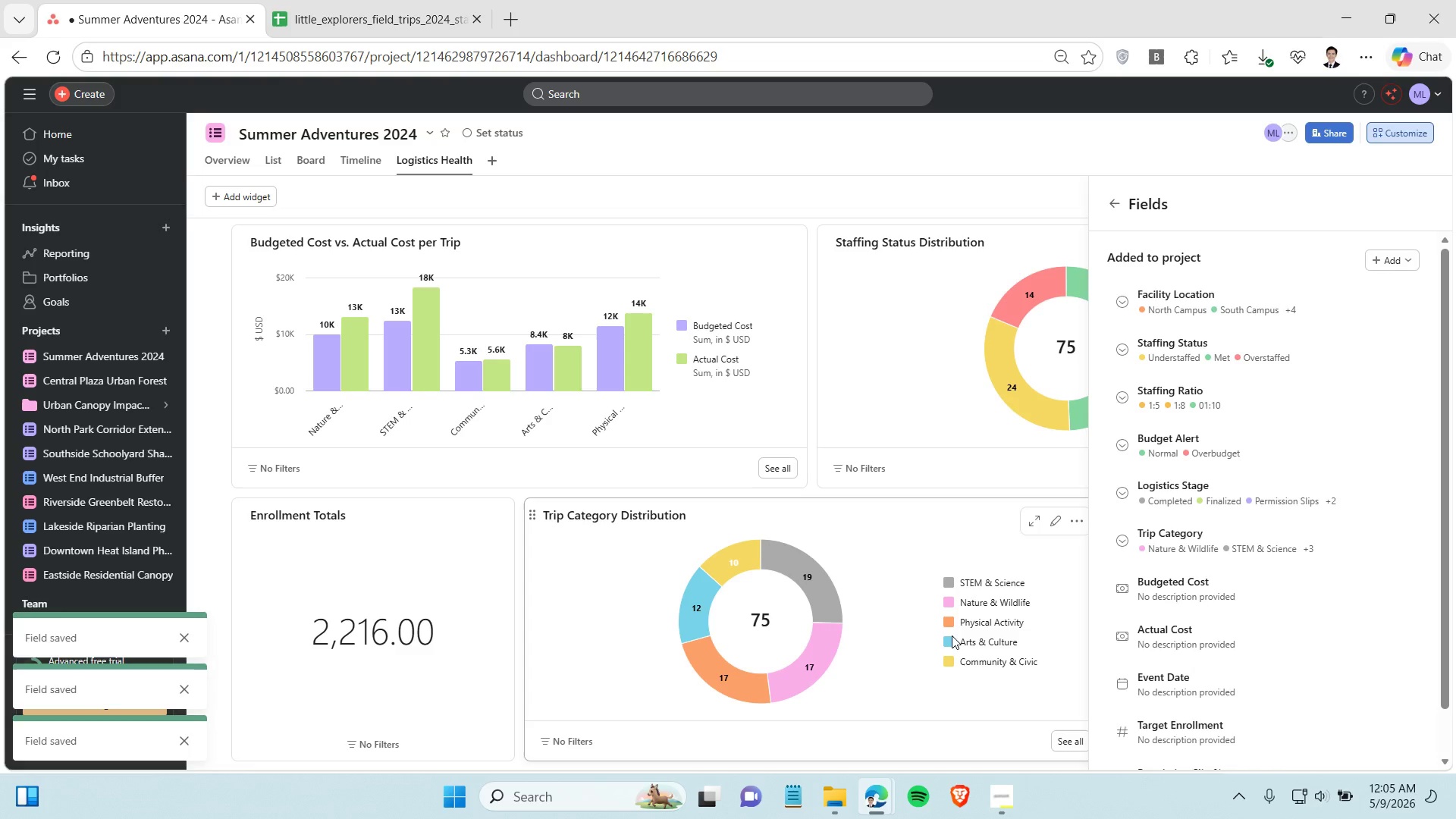 
scroll: coordinate [1224, 682], scroll_direction: down, amount: 1.0
 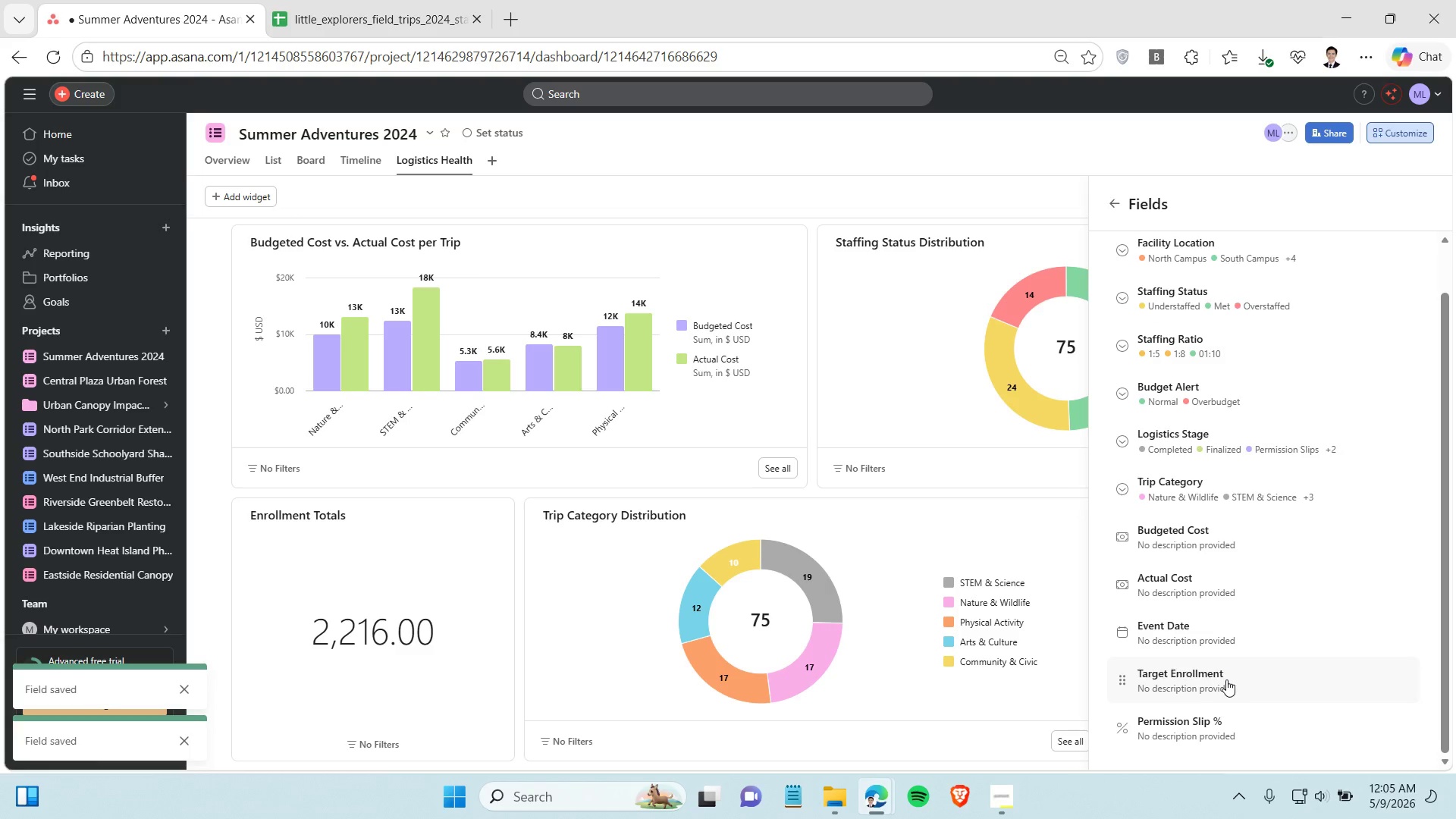 
left_click([1266, 730])
 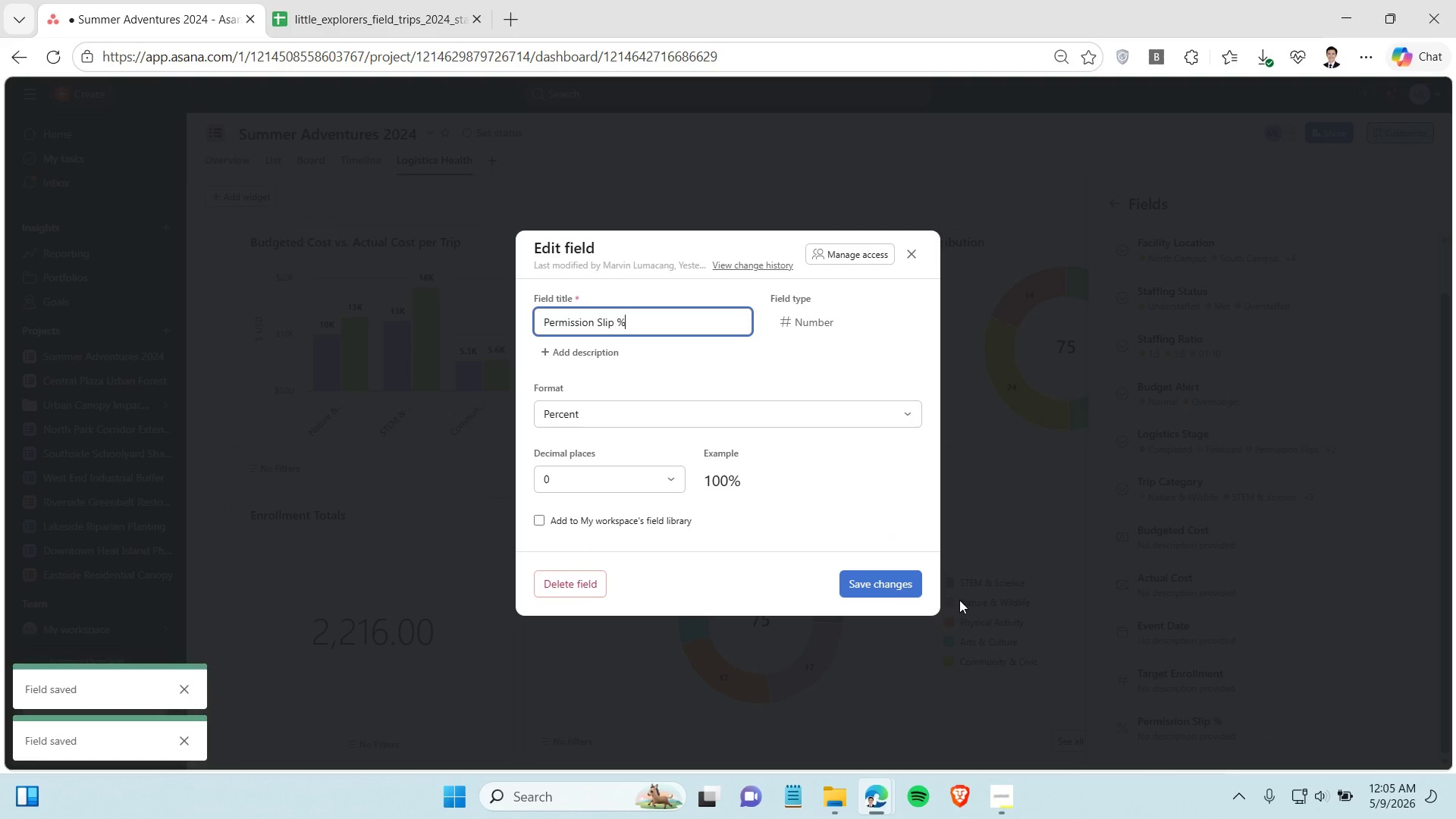 
left_click([893, 584])
 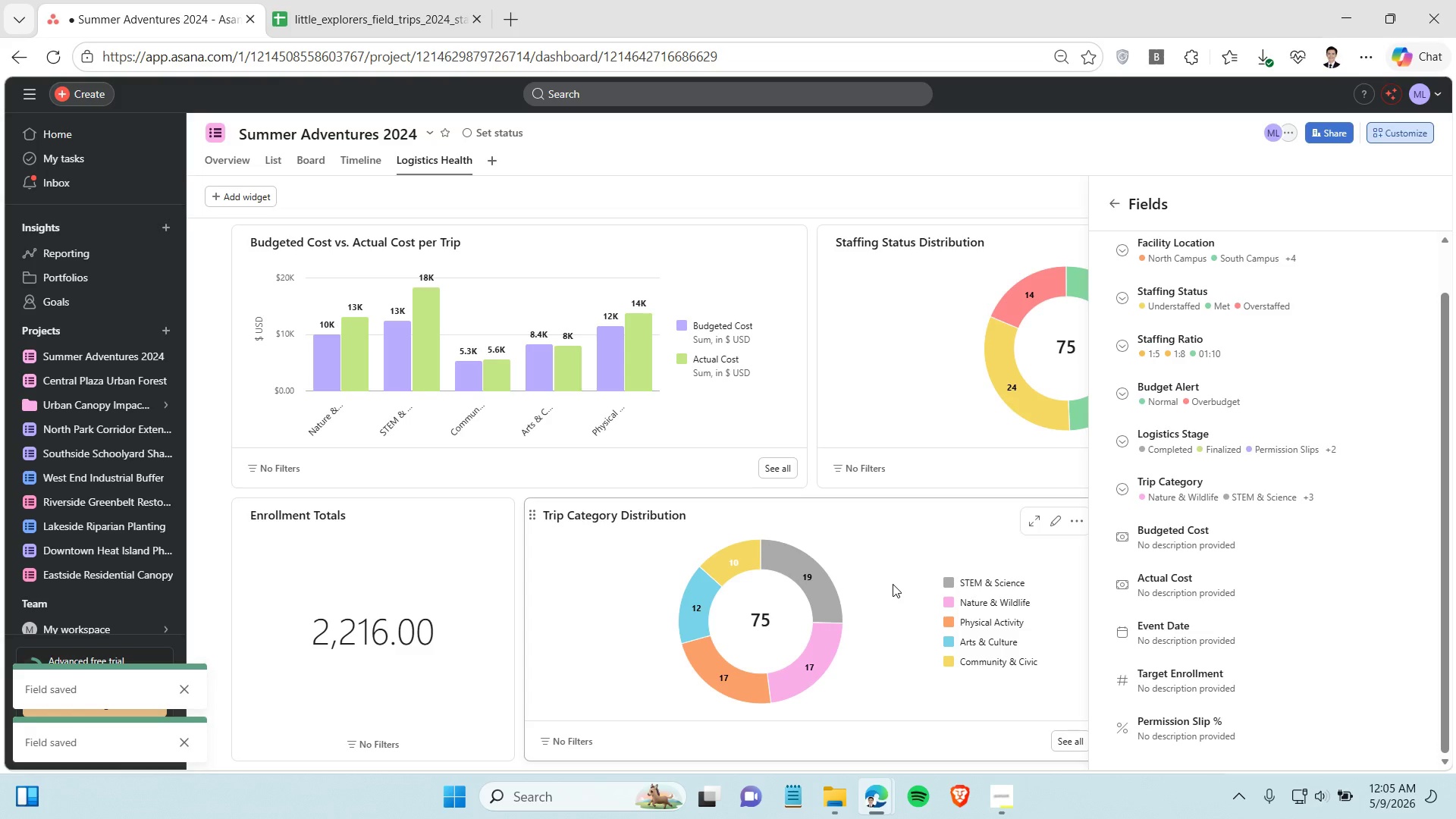 
scroll: coordinate [842, 513], scroll_direction: up, amount: 2.0
 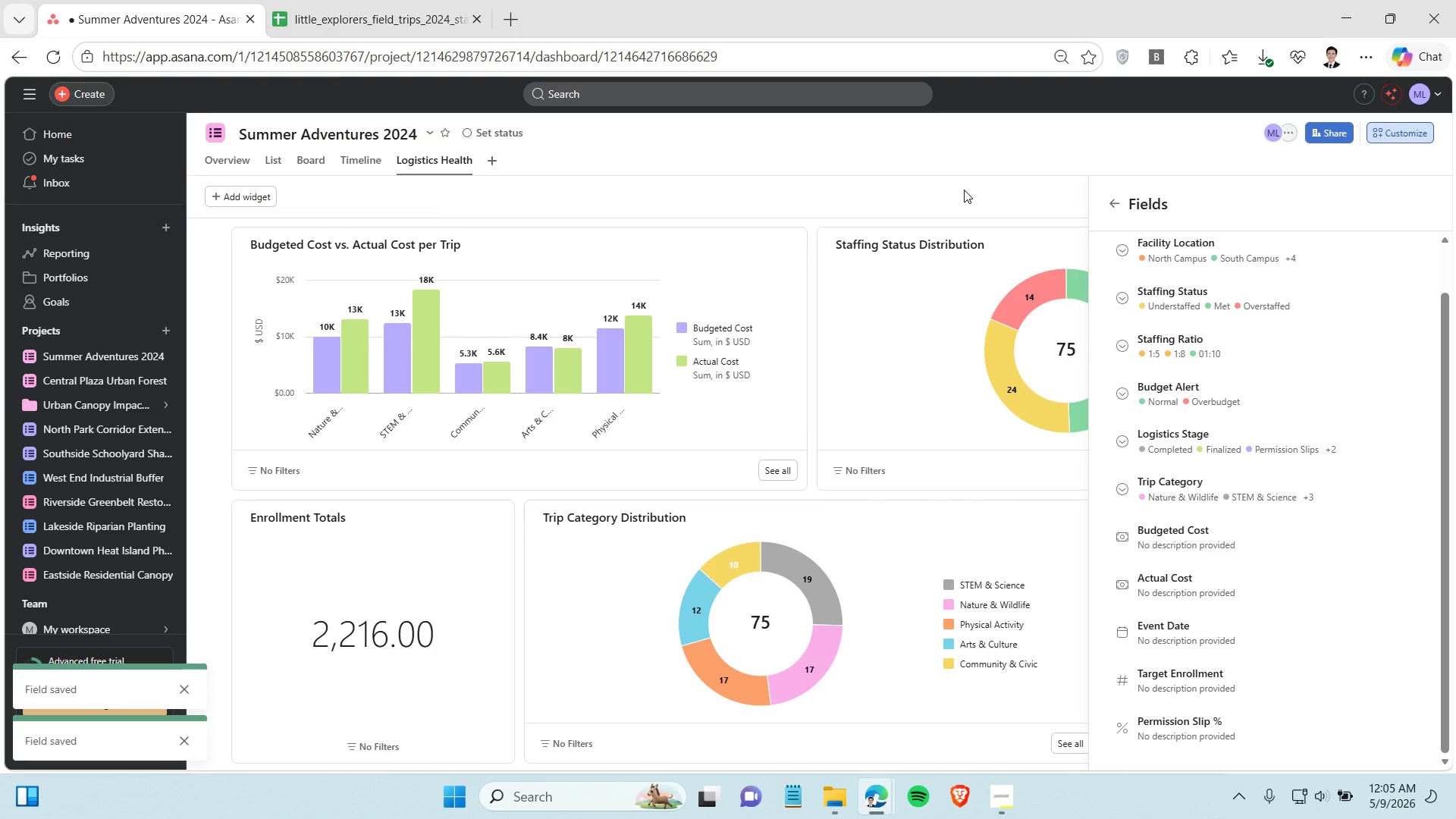 
left_click([981, 196])
 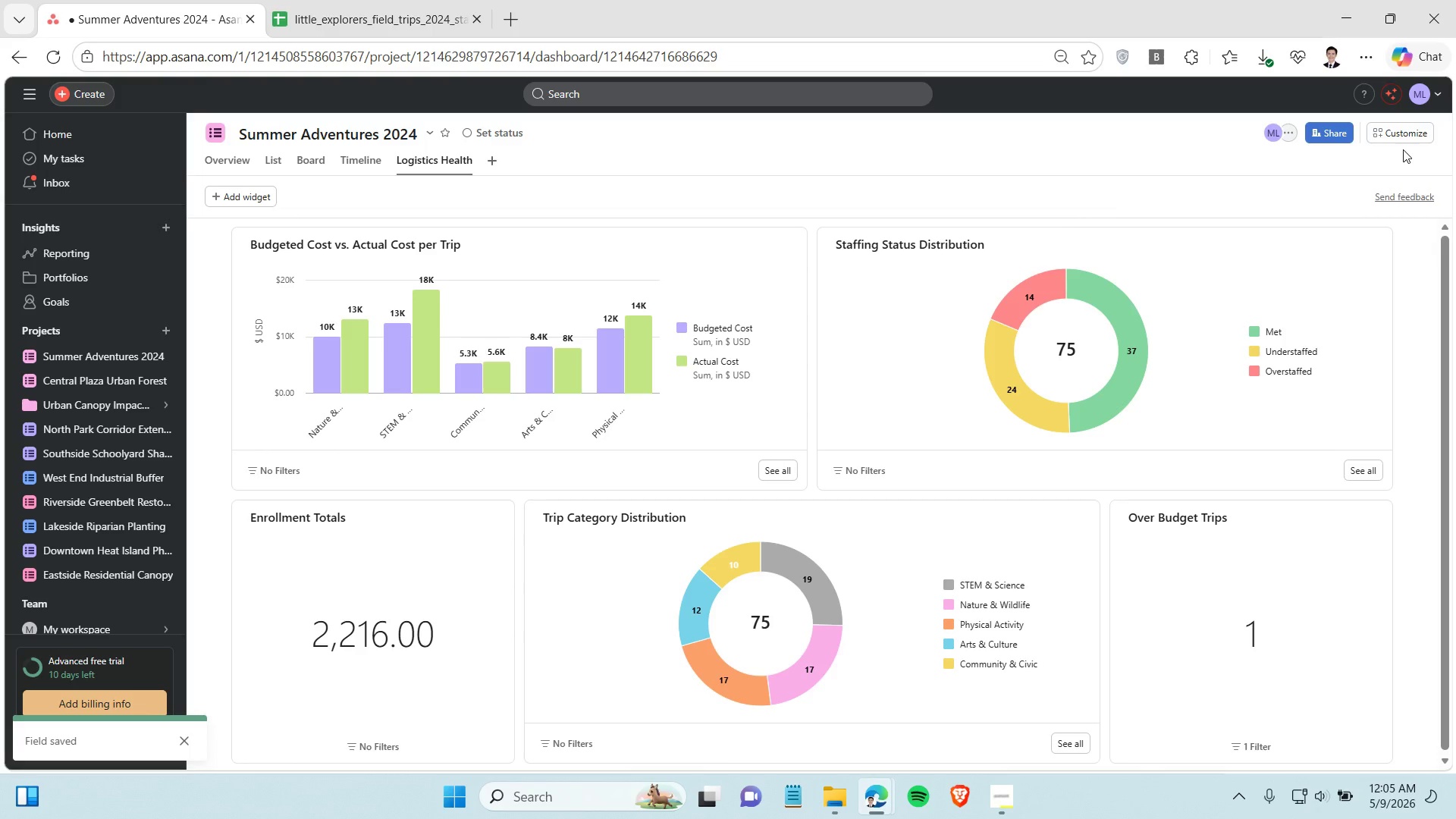 
left_click([1426, 134])
 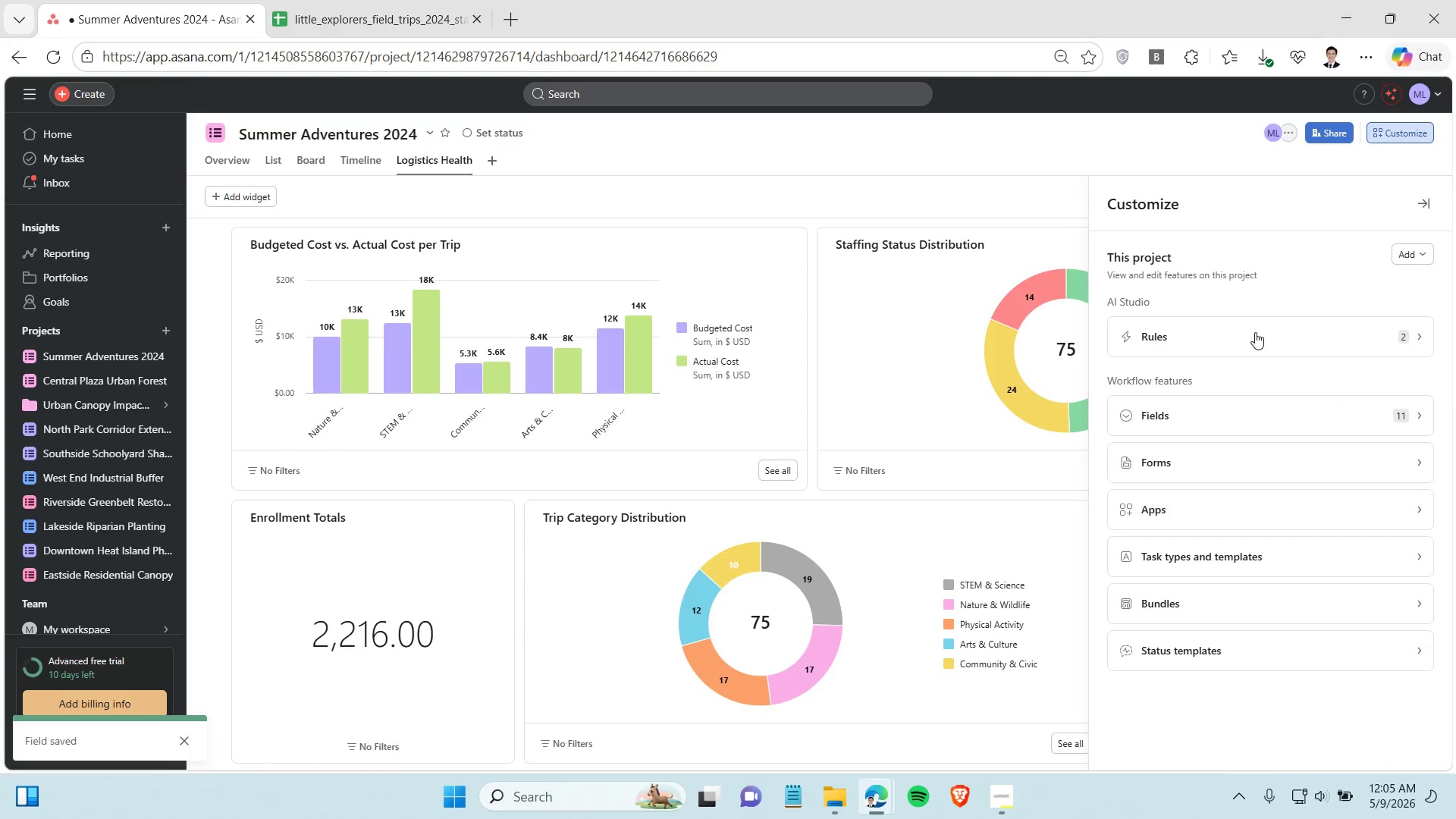 
left_click([1255, 334])
 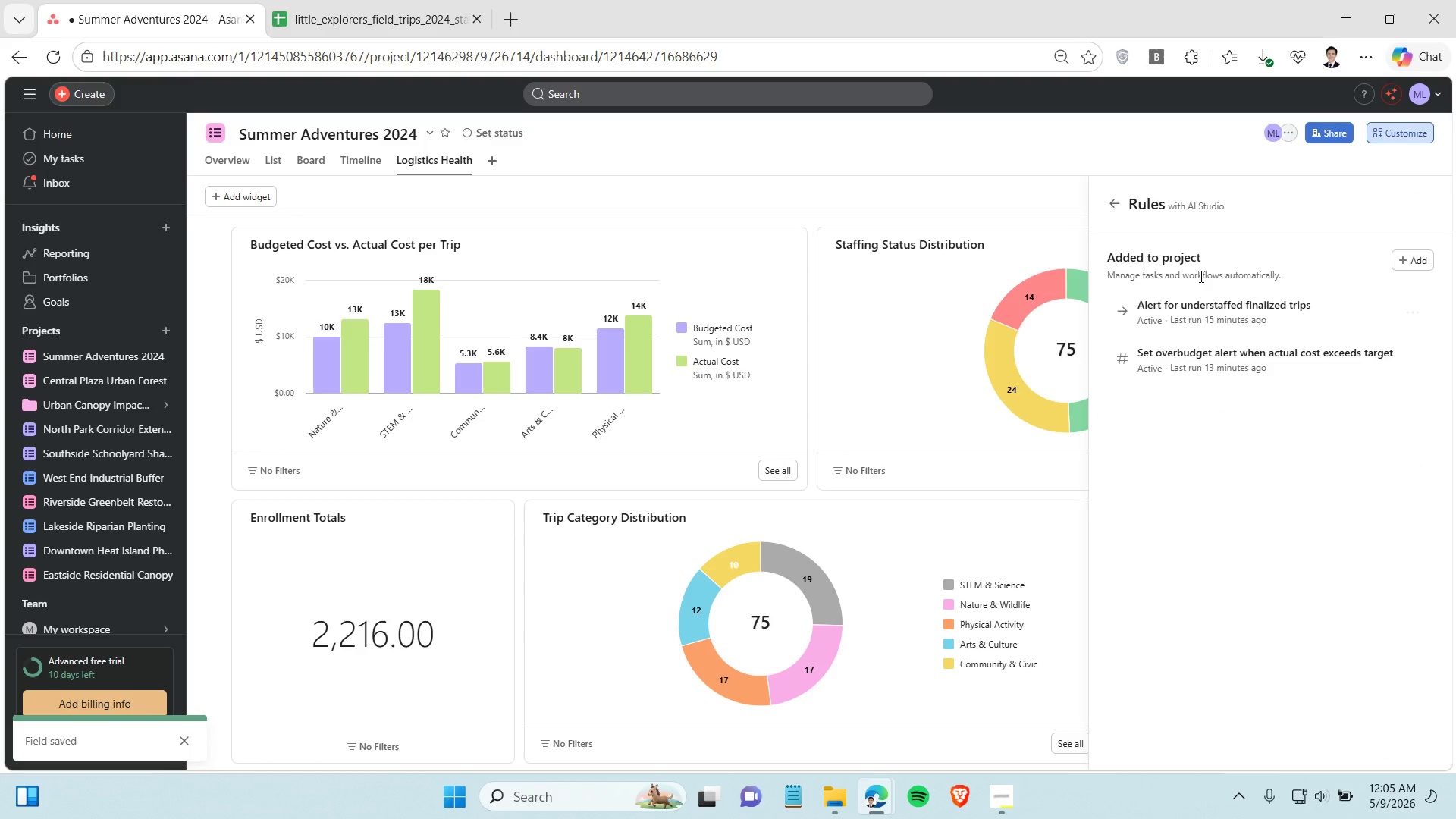 
left_click([1247, 305])
 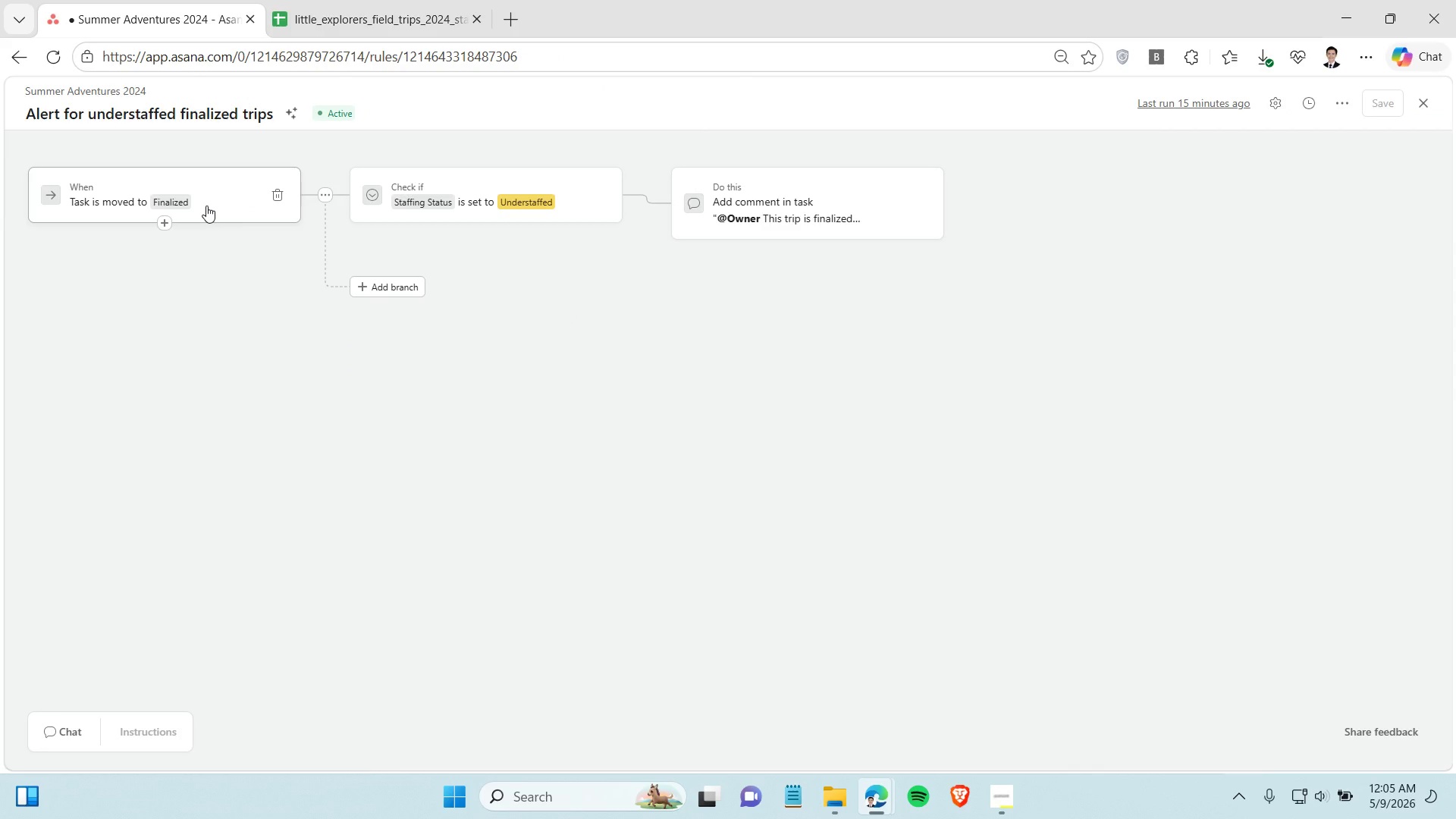 
left_click([857, 215])
 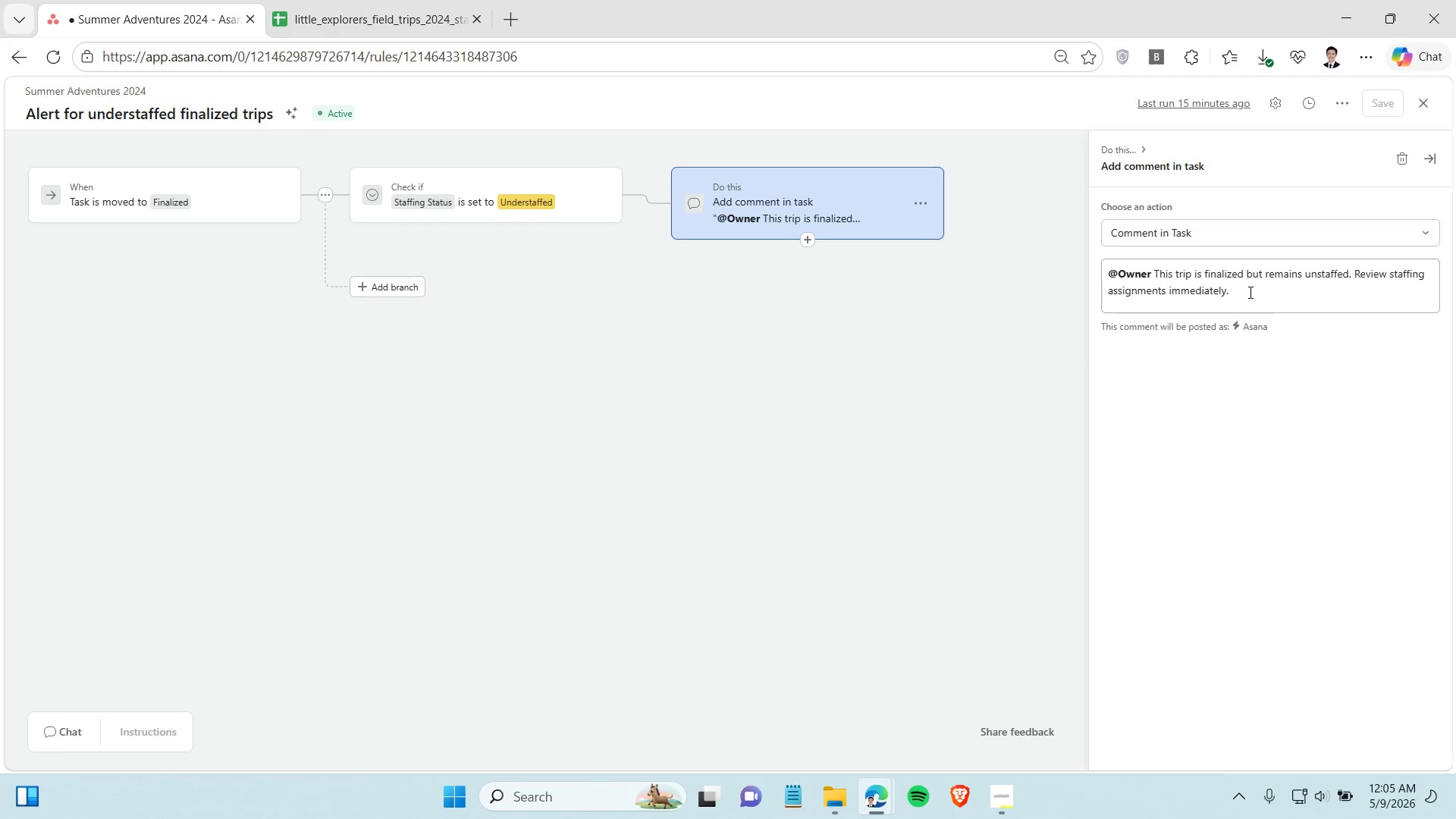 
left_click_drag(start_coordinate=[1250, 292], to_coordinate=[1109, 273])
 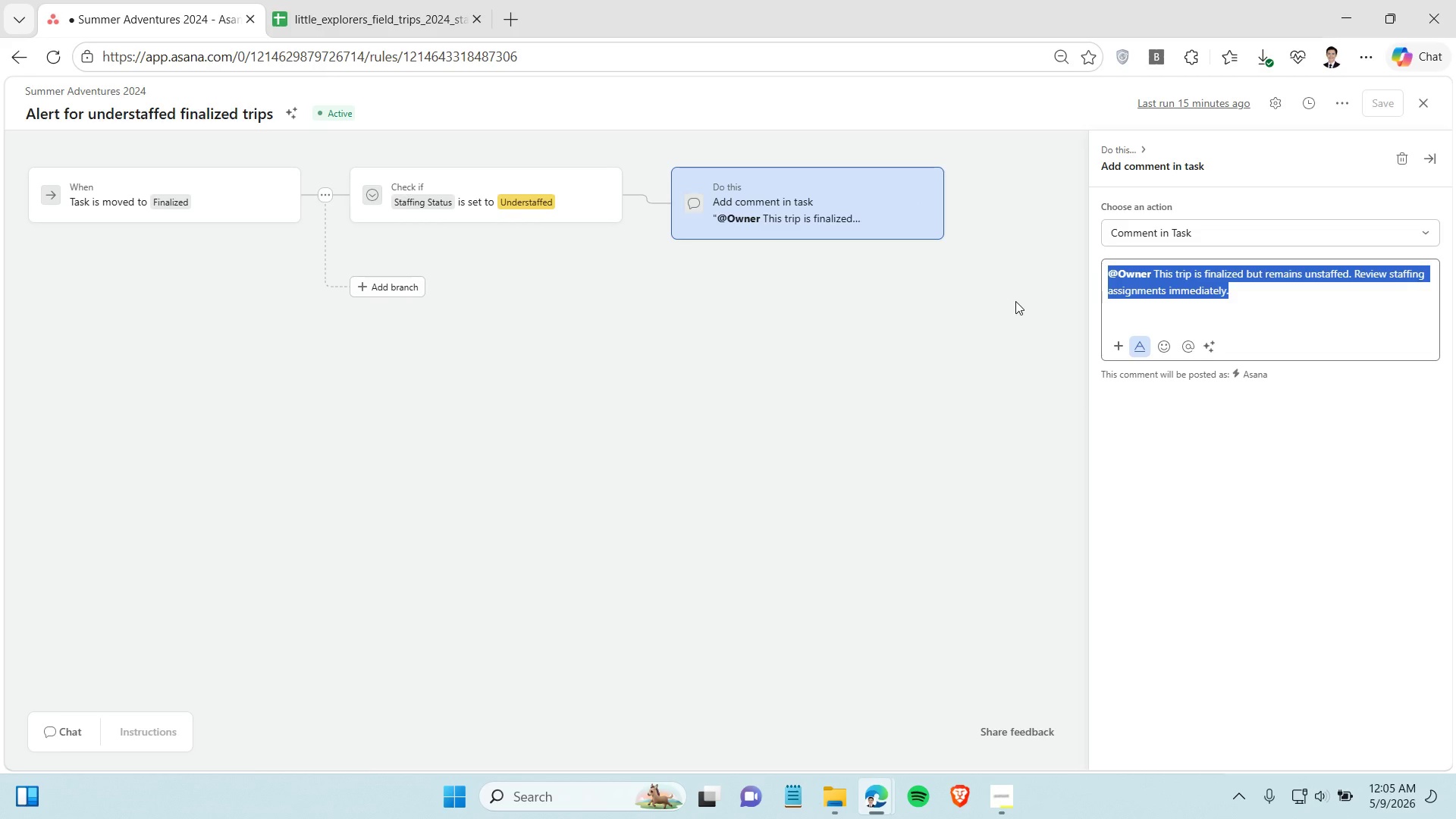 
left_click([1015, 301])
 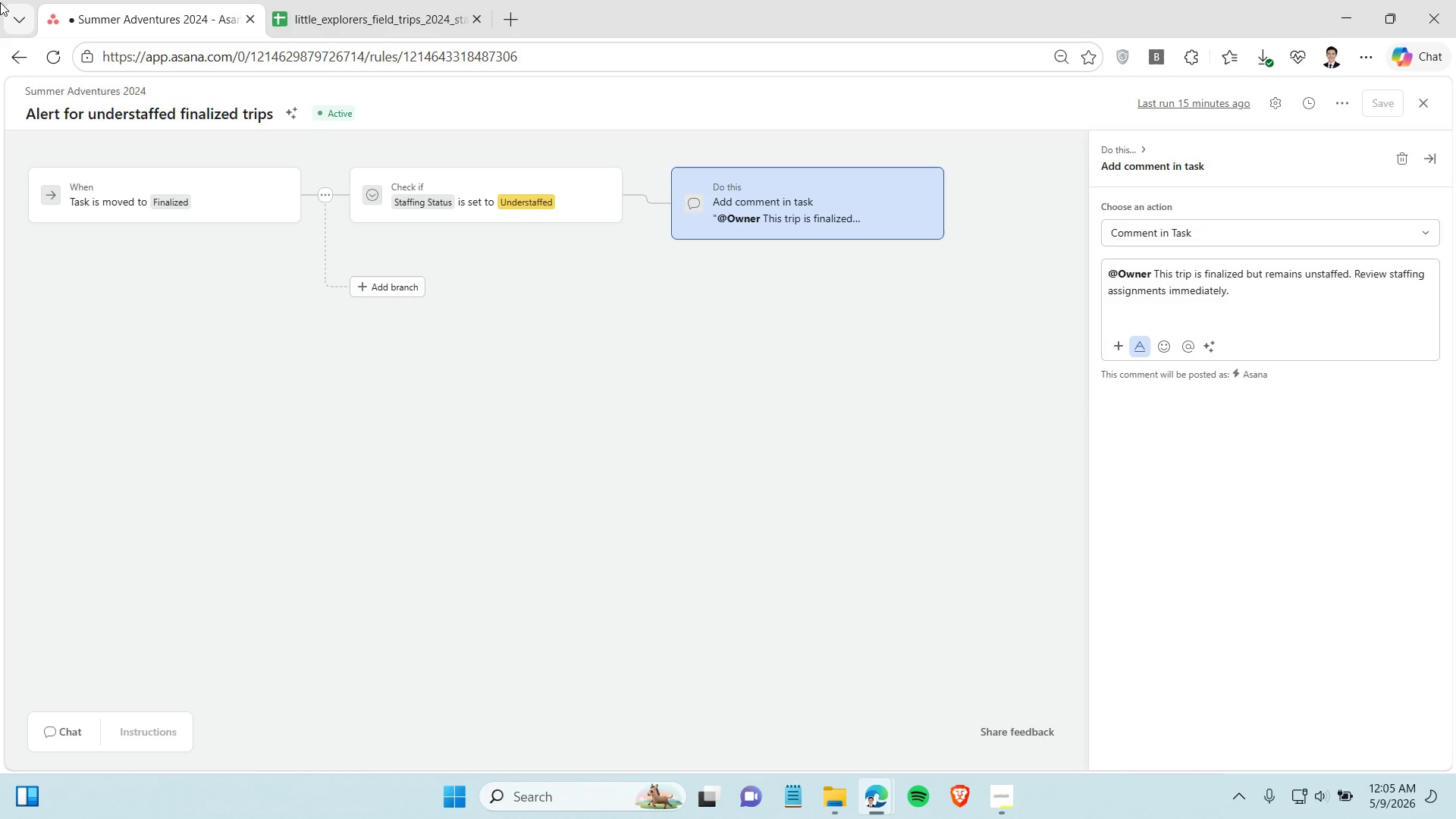 
left_click([21, 55])
 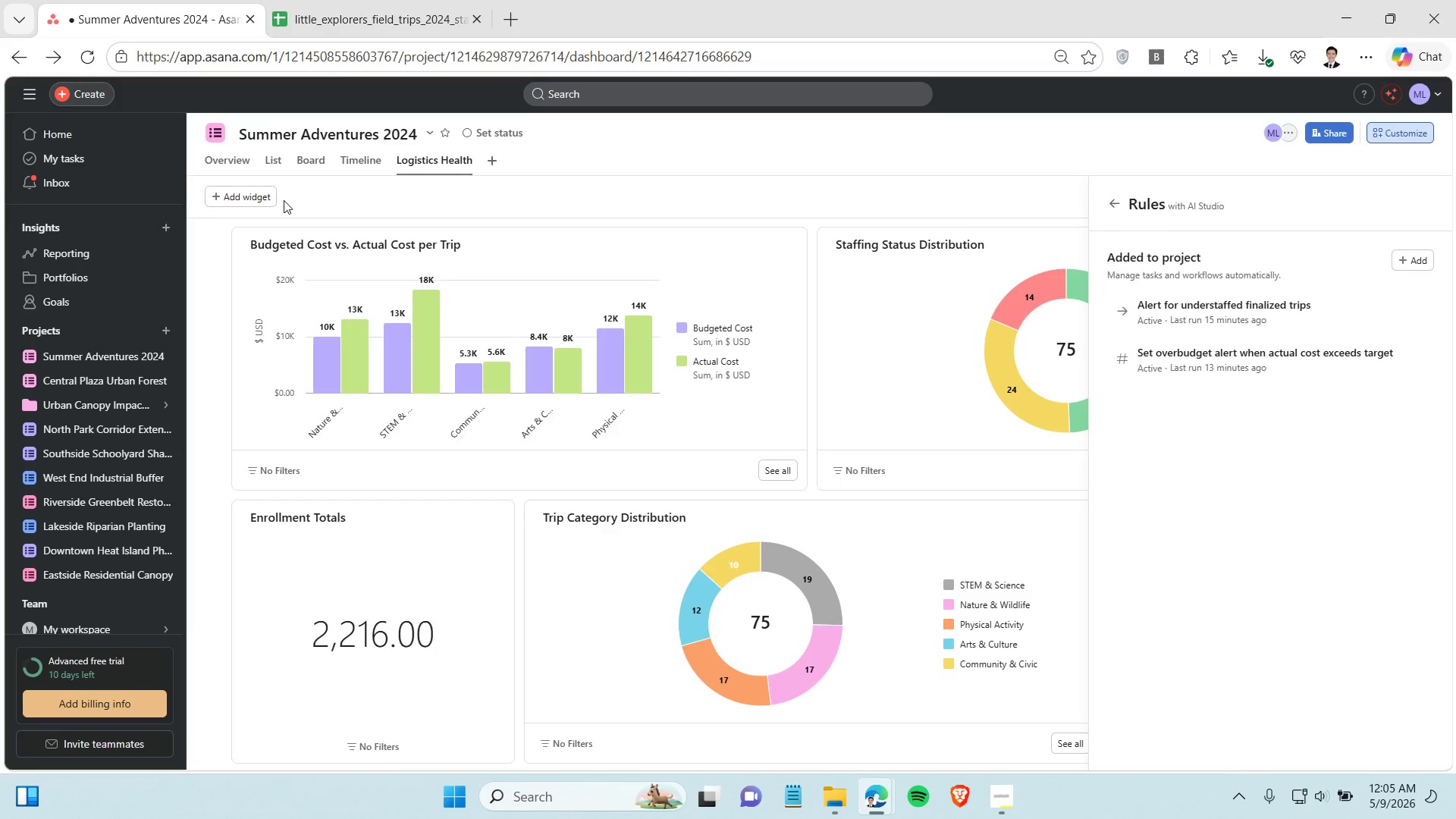 
left_click([1210, 361])
 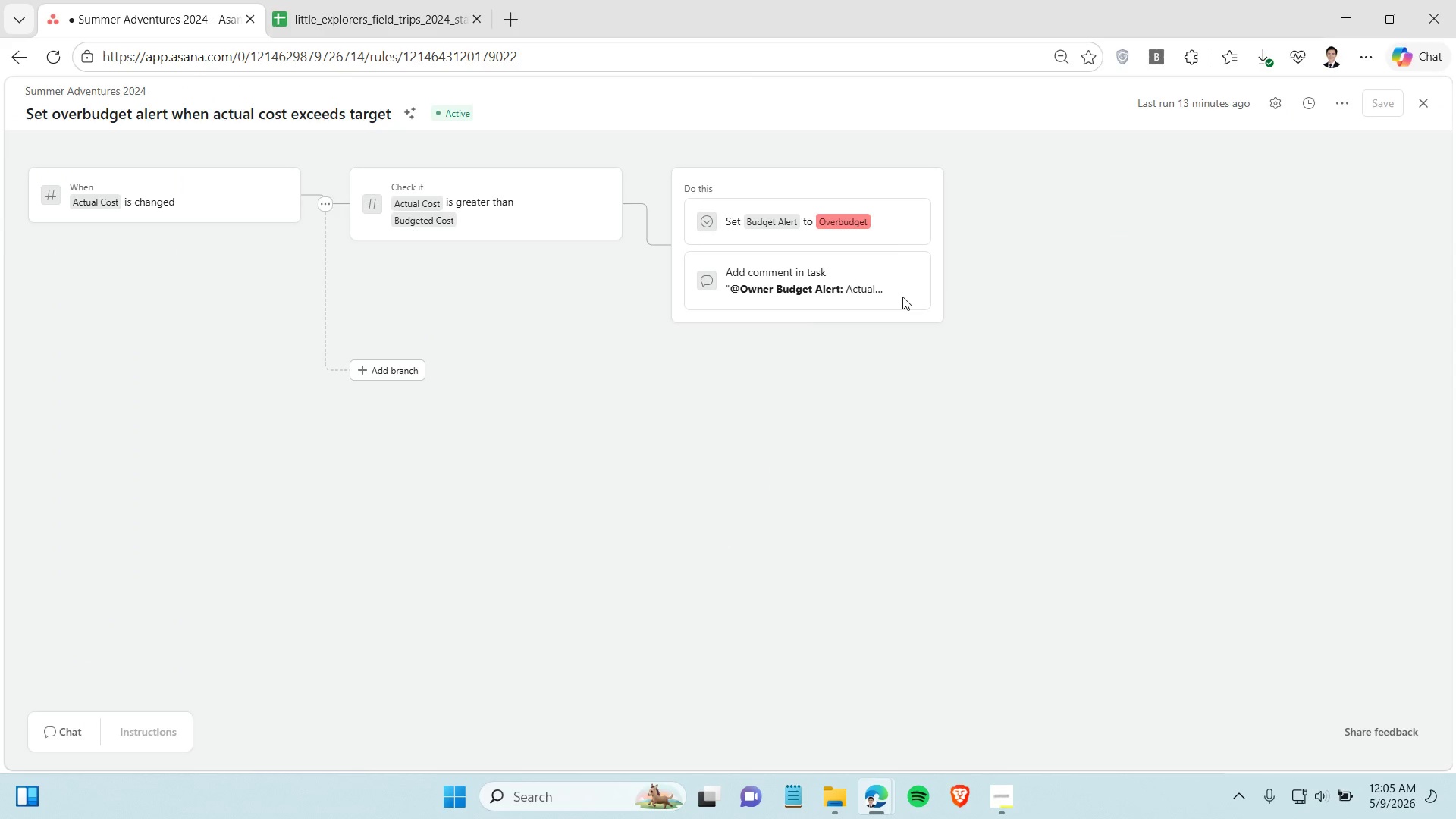 
left_click([899, 295])
 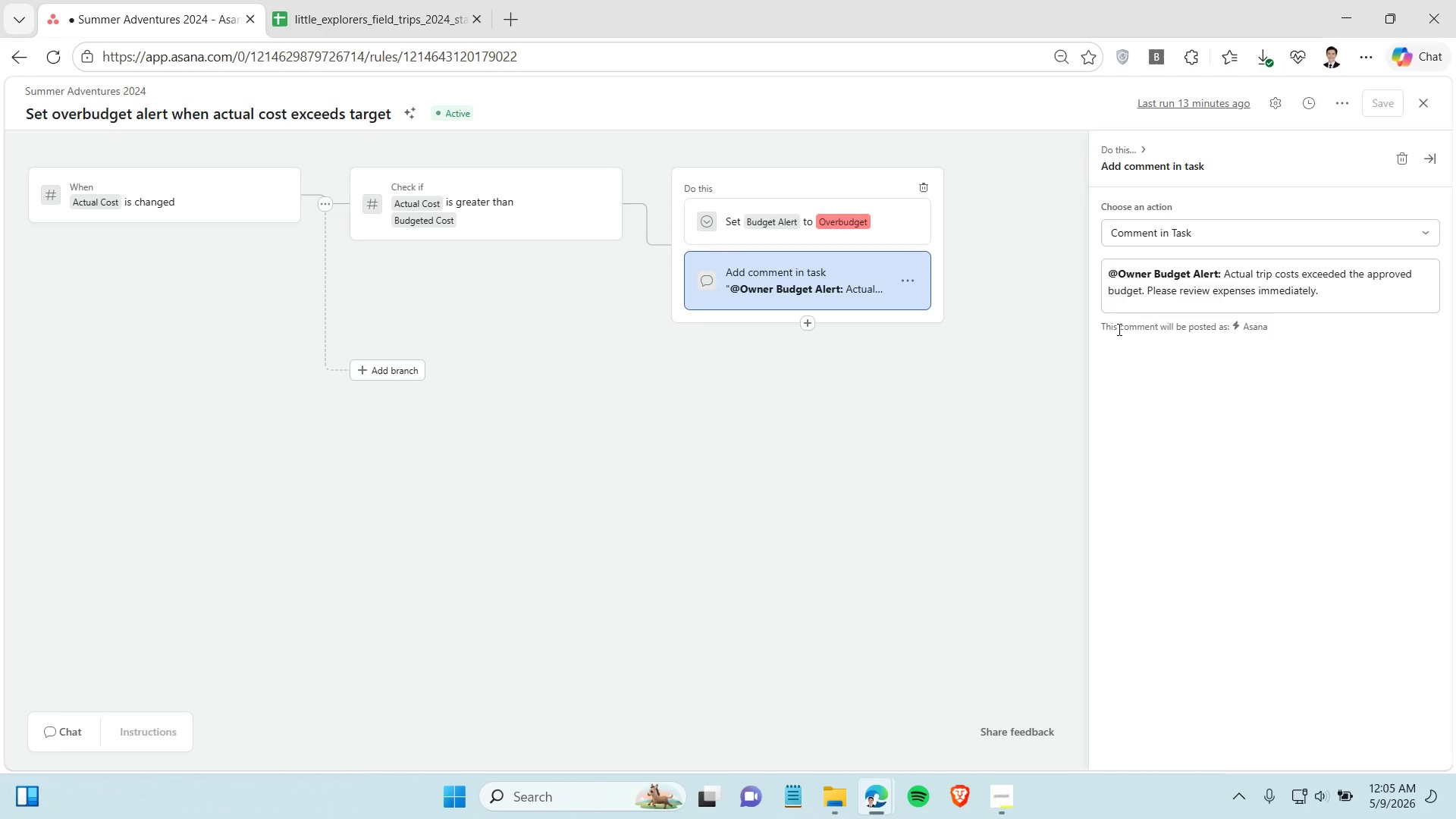 
left_click_drag(start_coordinate=[1332, 297], to_coordinate=[1104, 274])
 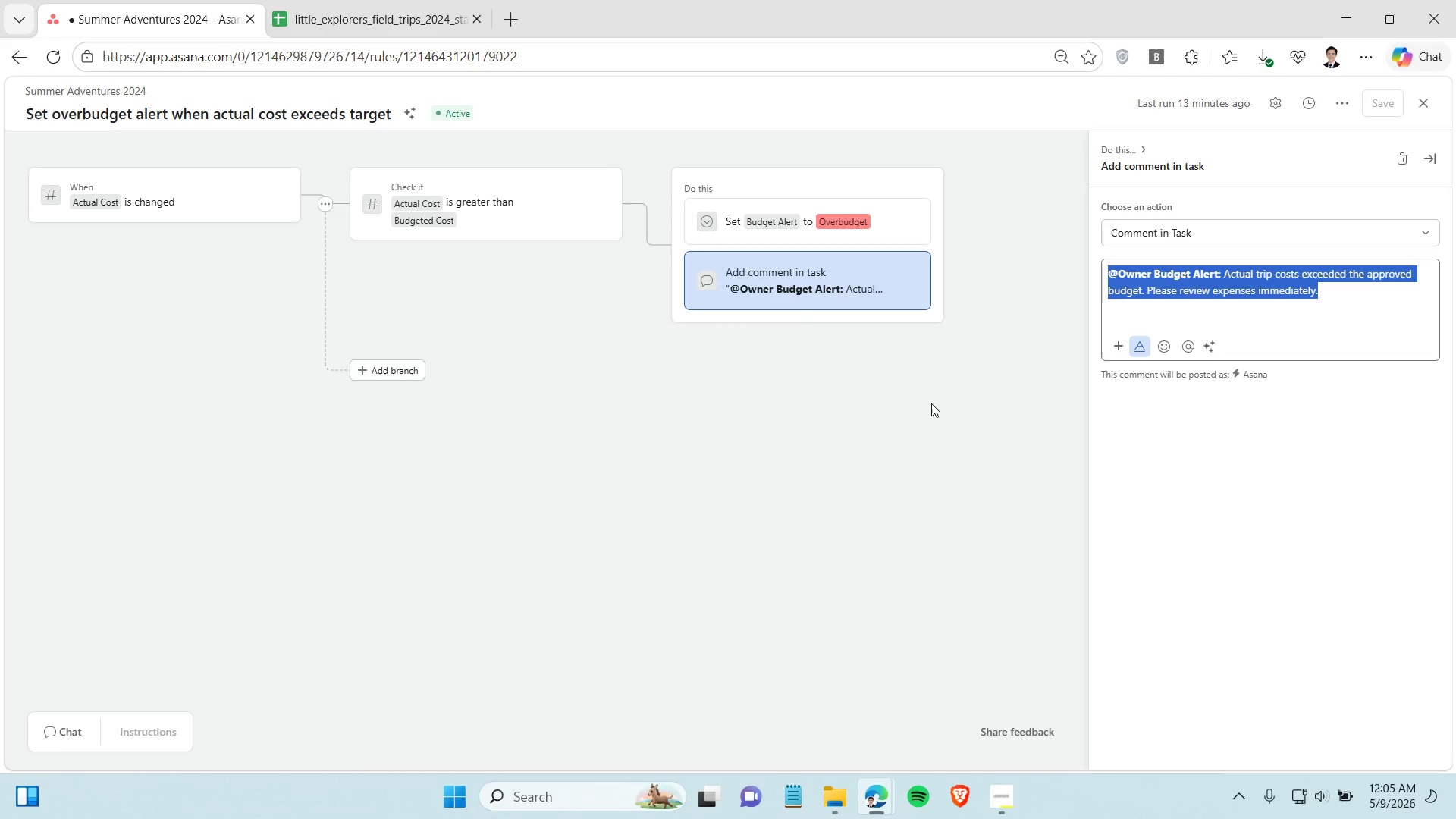 
left_click([931, 403])
 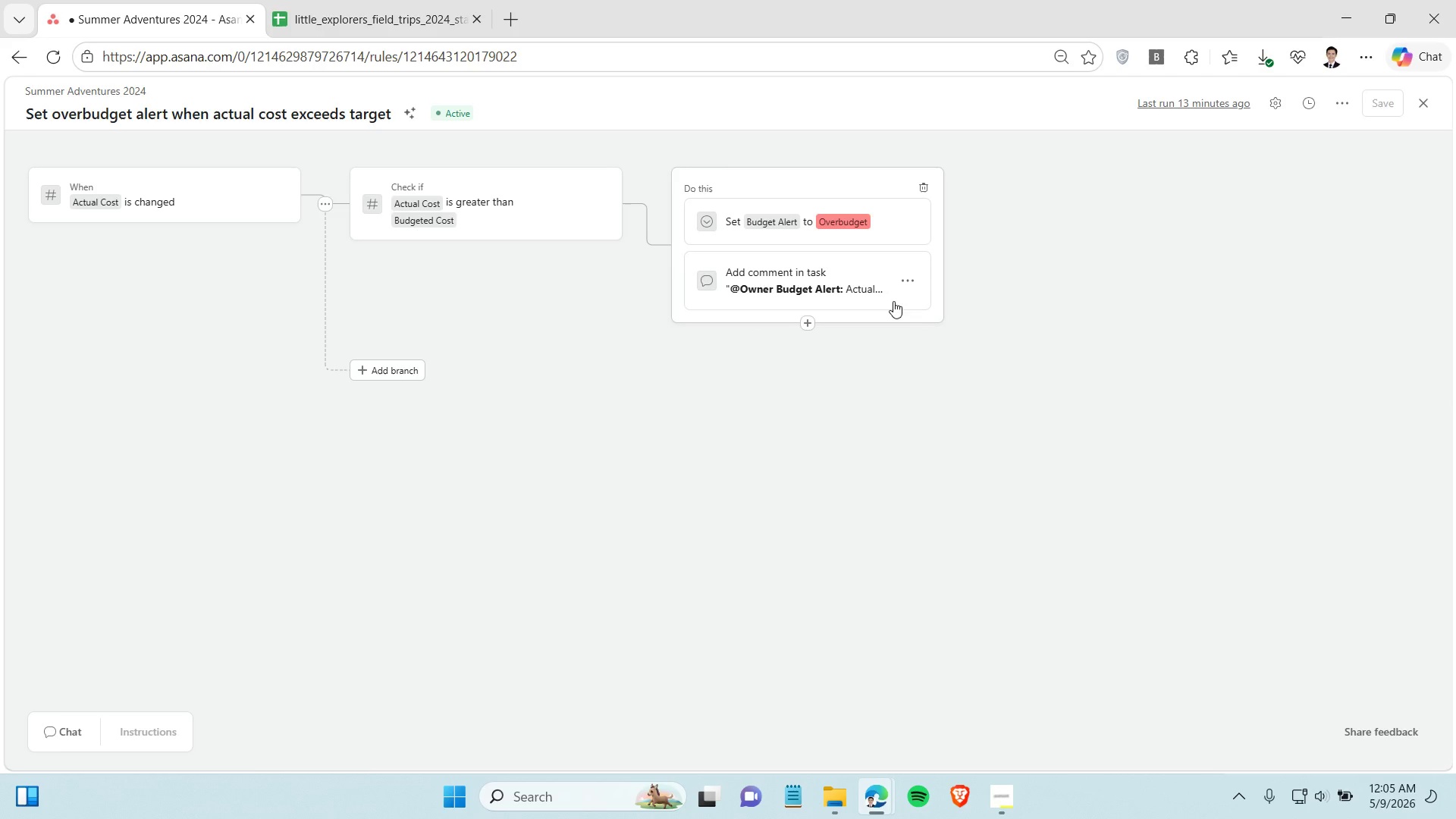 
left_click([899, 290])
 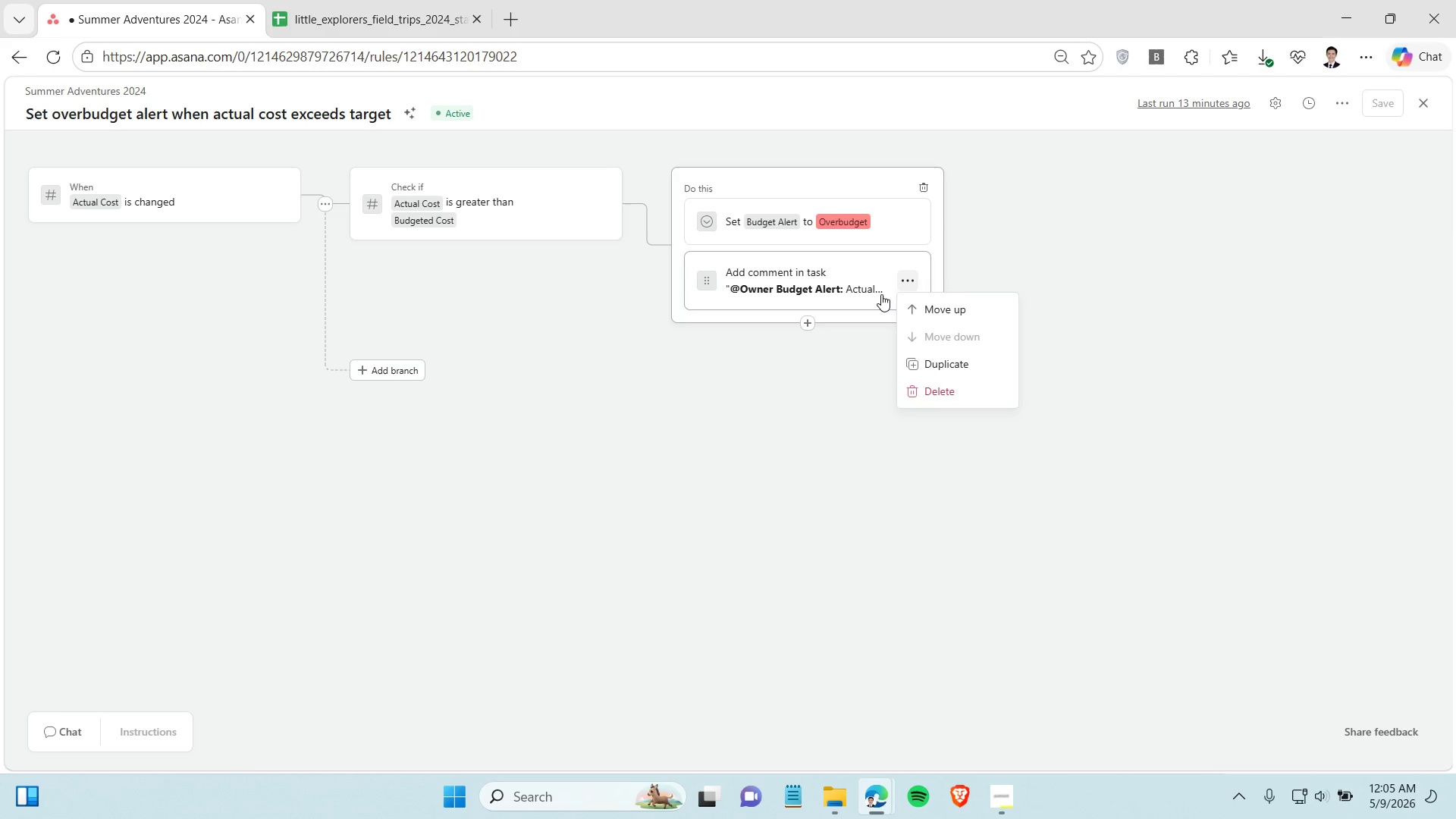 
left_click([881, 294])
 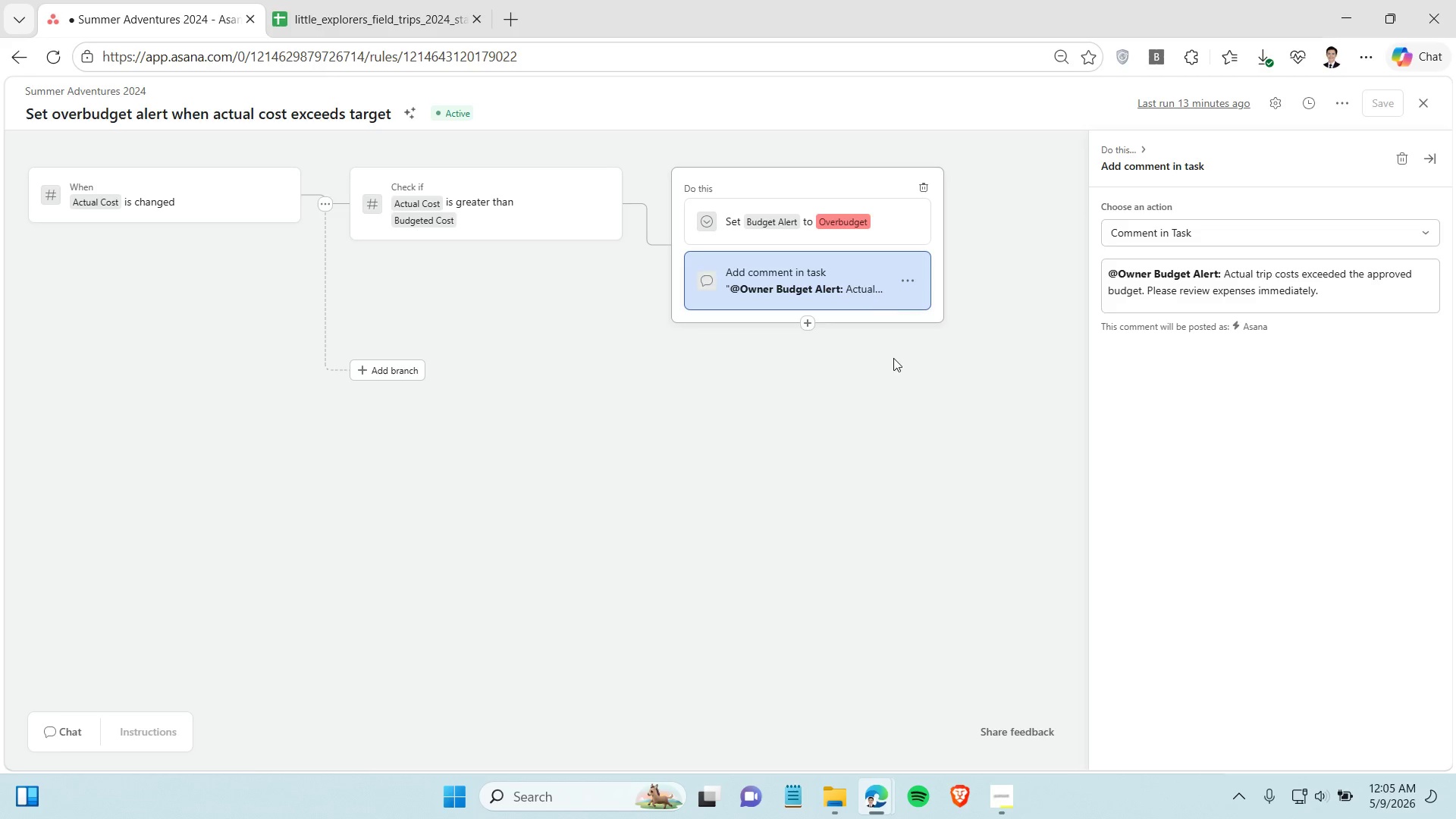 
wait(6.77)
 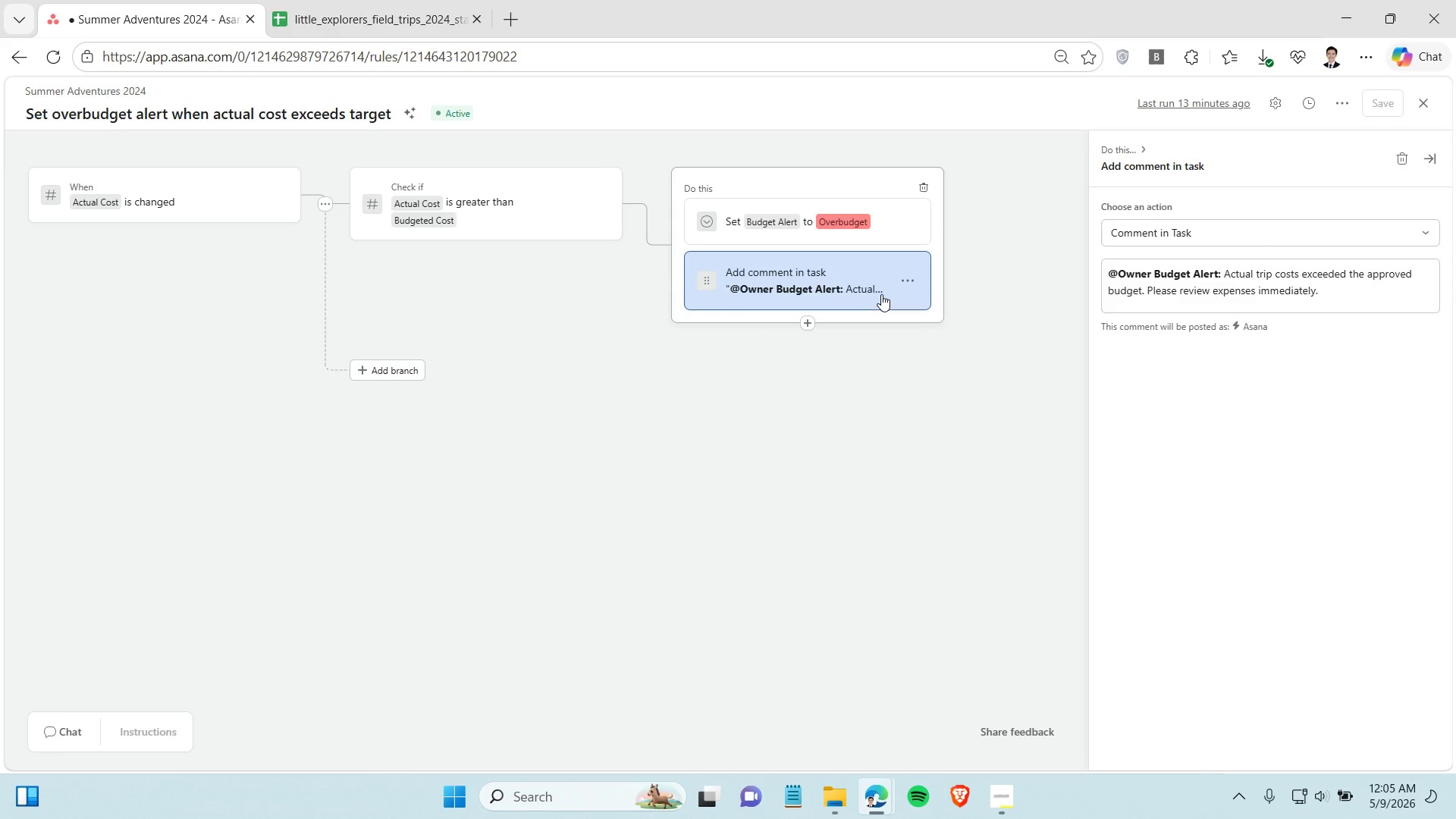 
left_click([17, 67])
 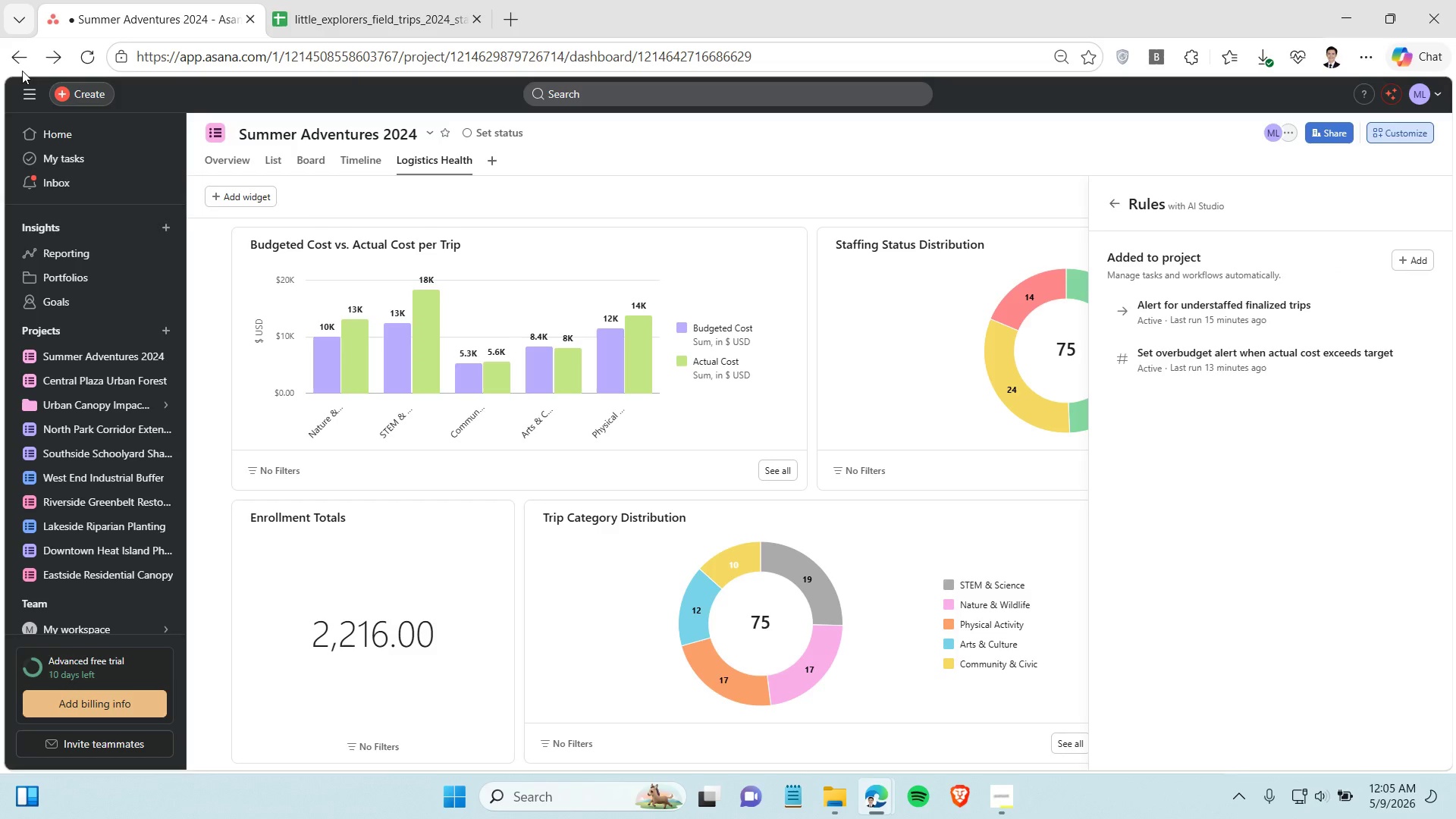 
left_click([554, 208])
 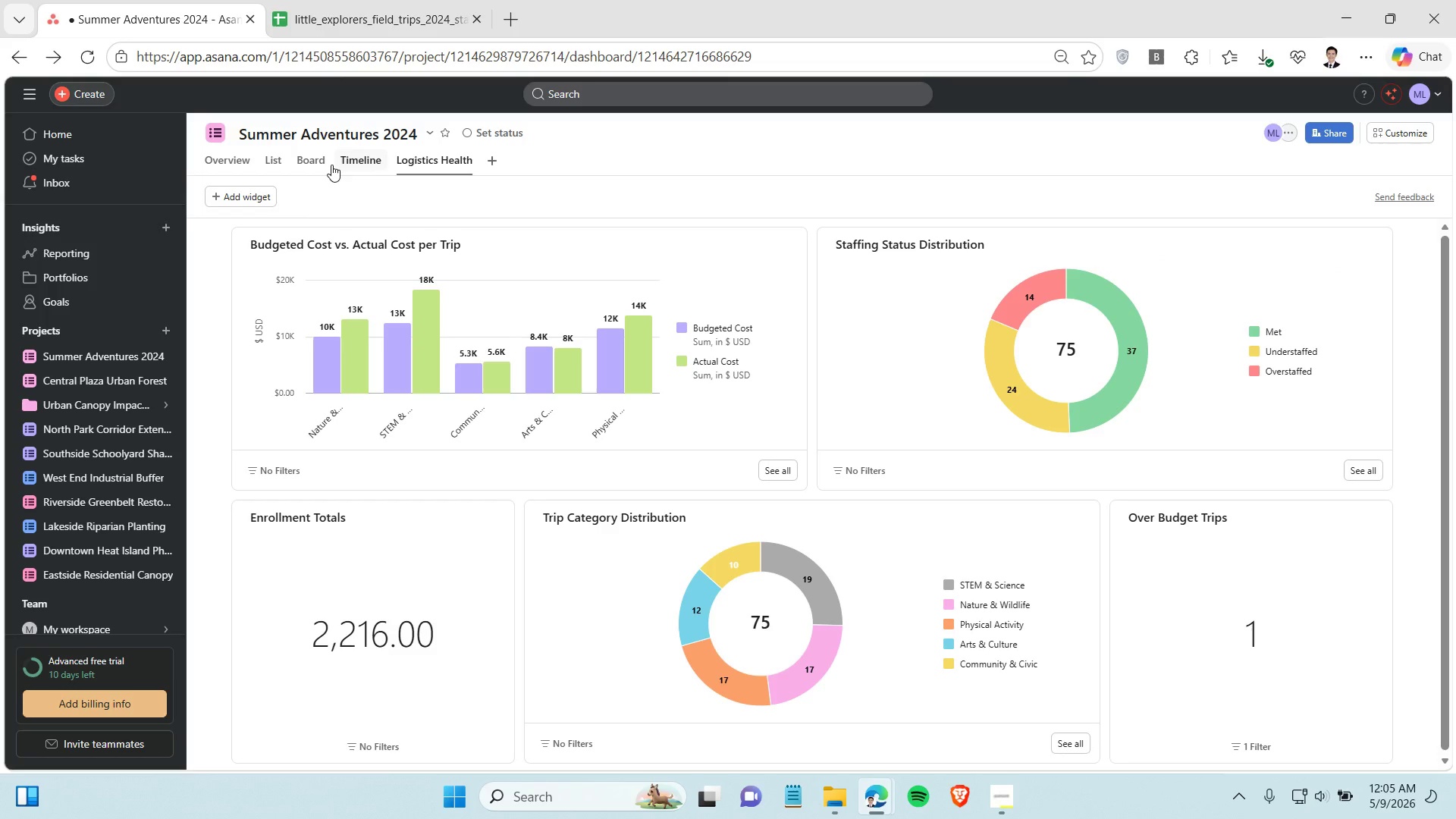 
left_click([309, 164])
 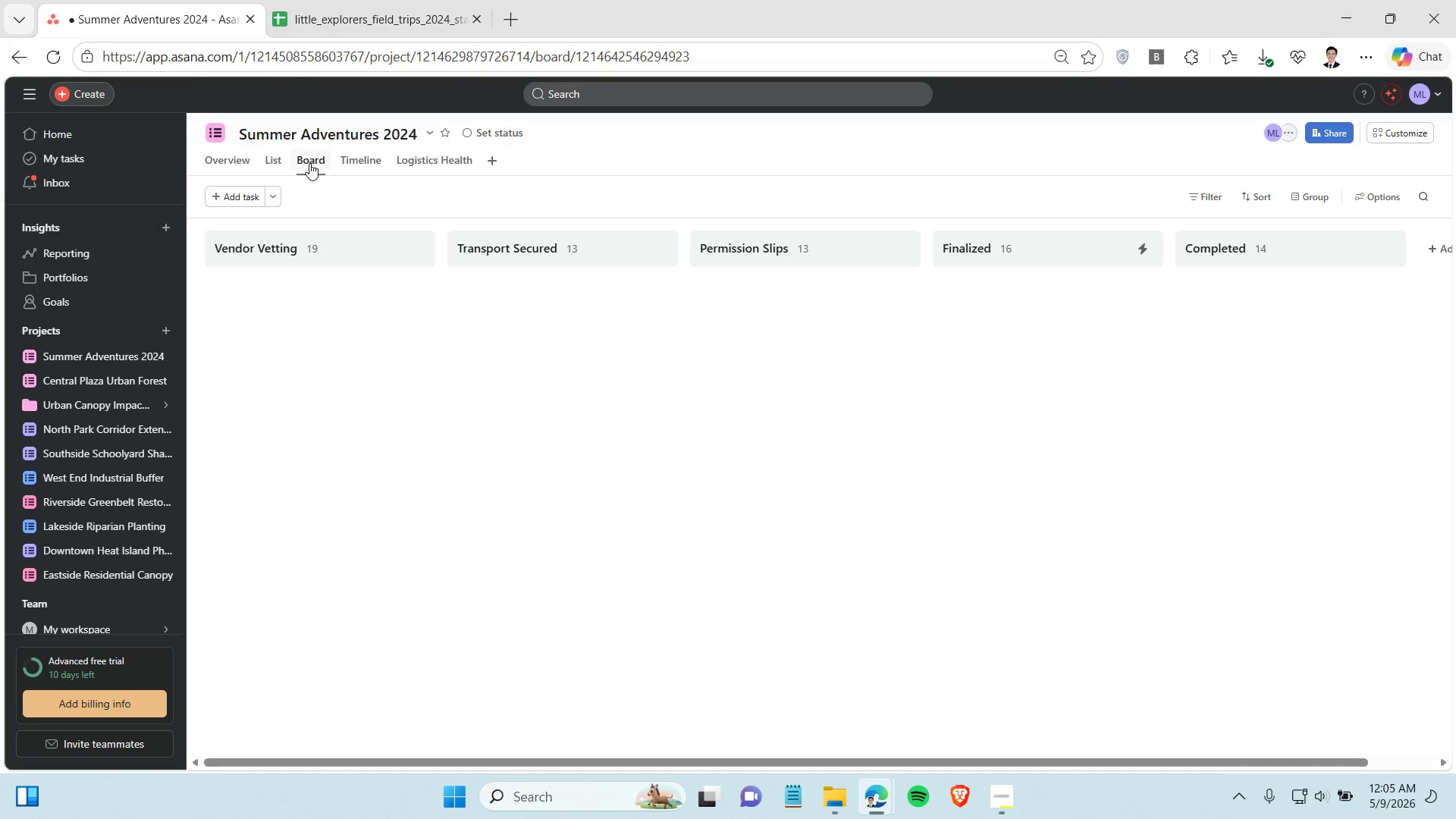 
wait(5.27)
 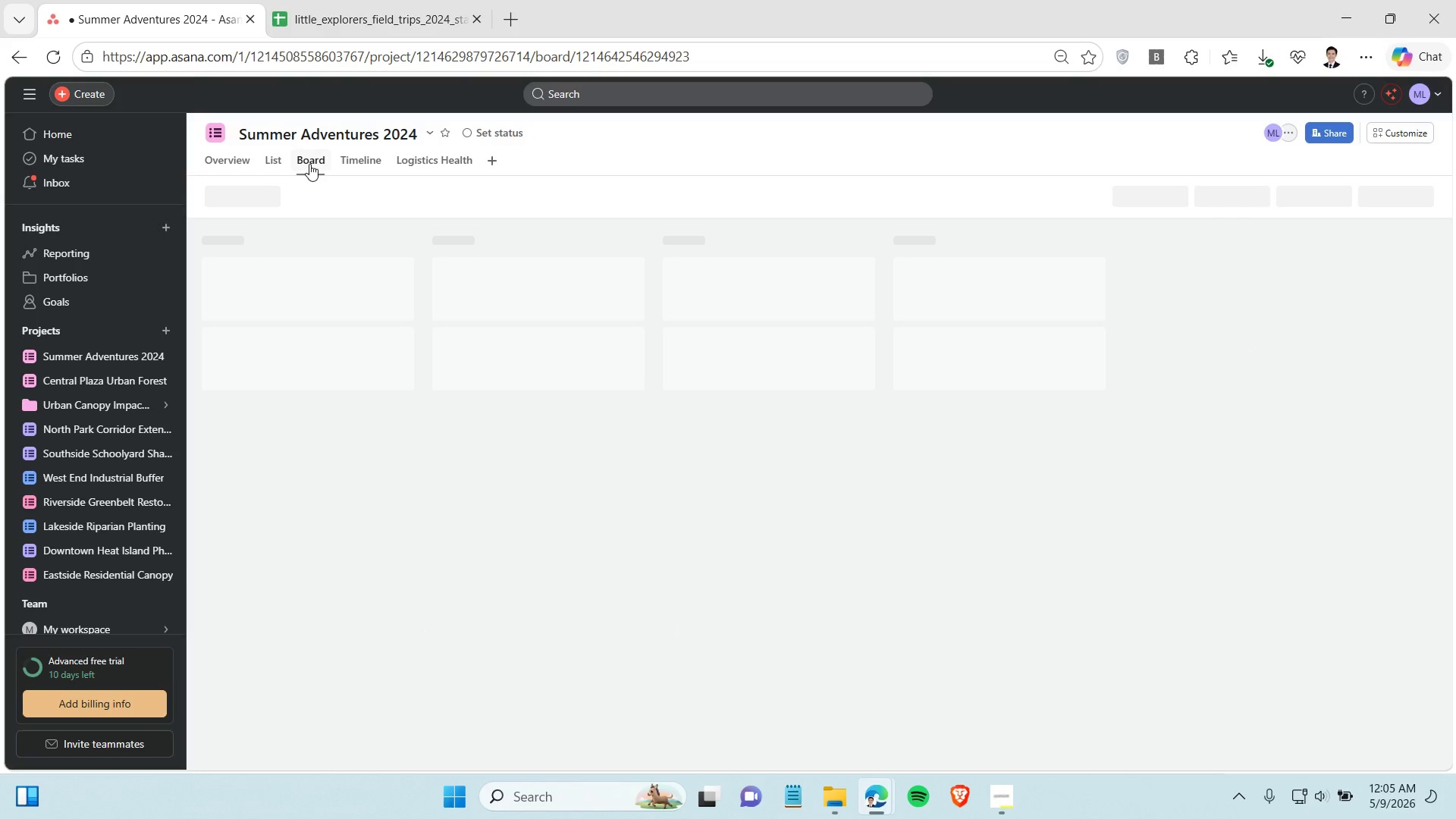 
mouse_move([470, 425])
 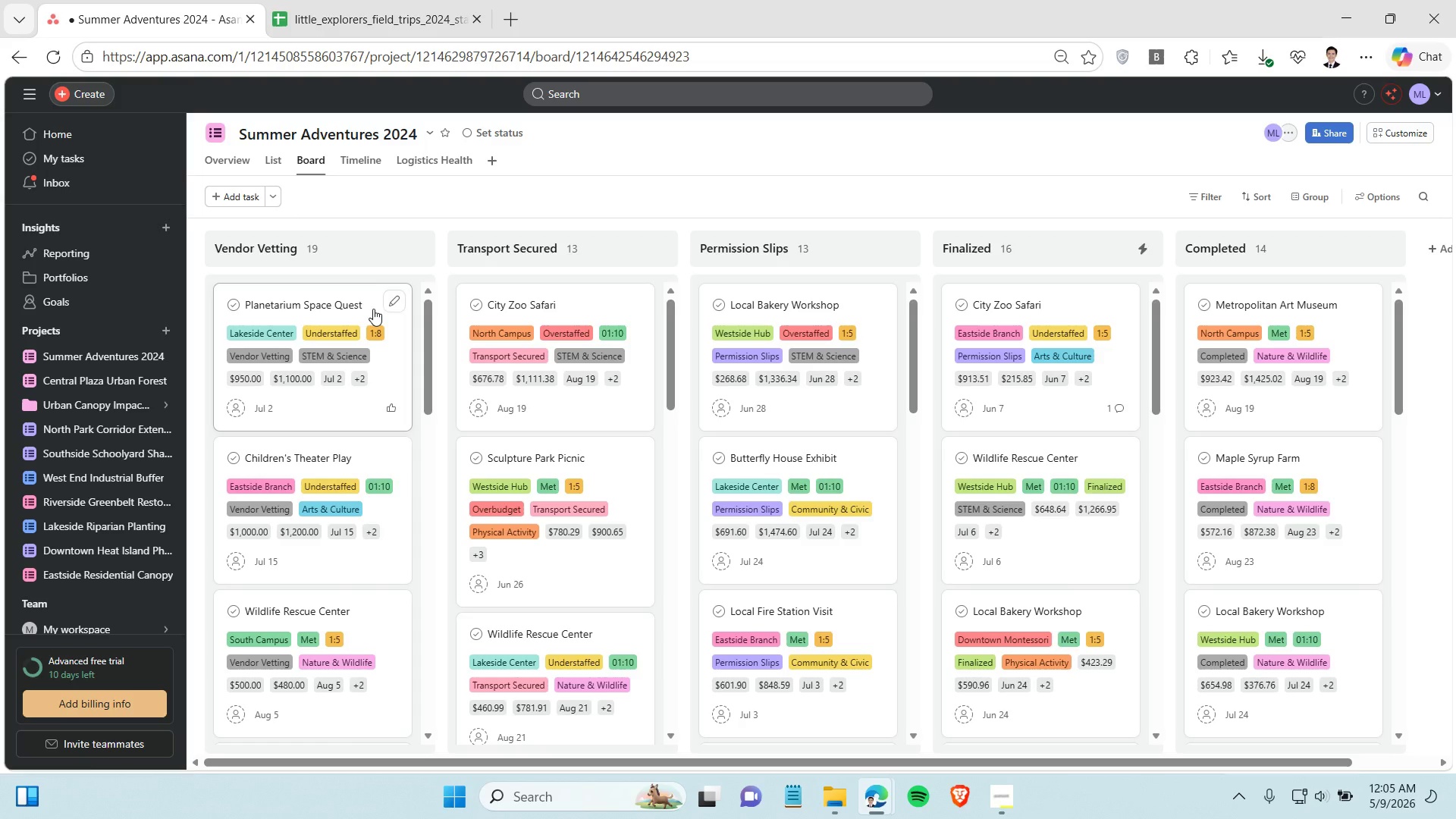 
left_click([373, 308])
 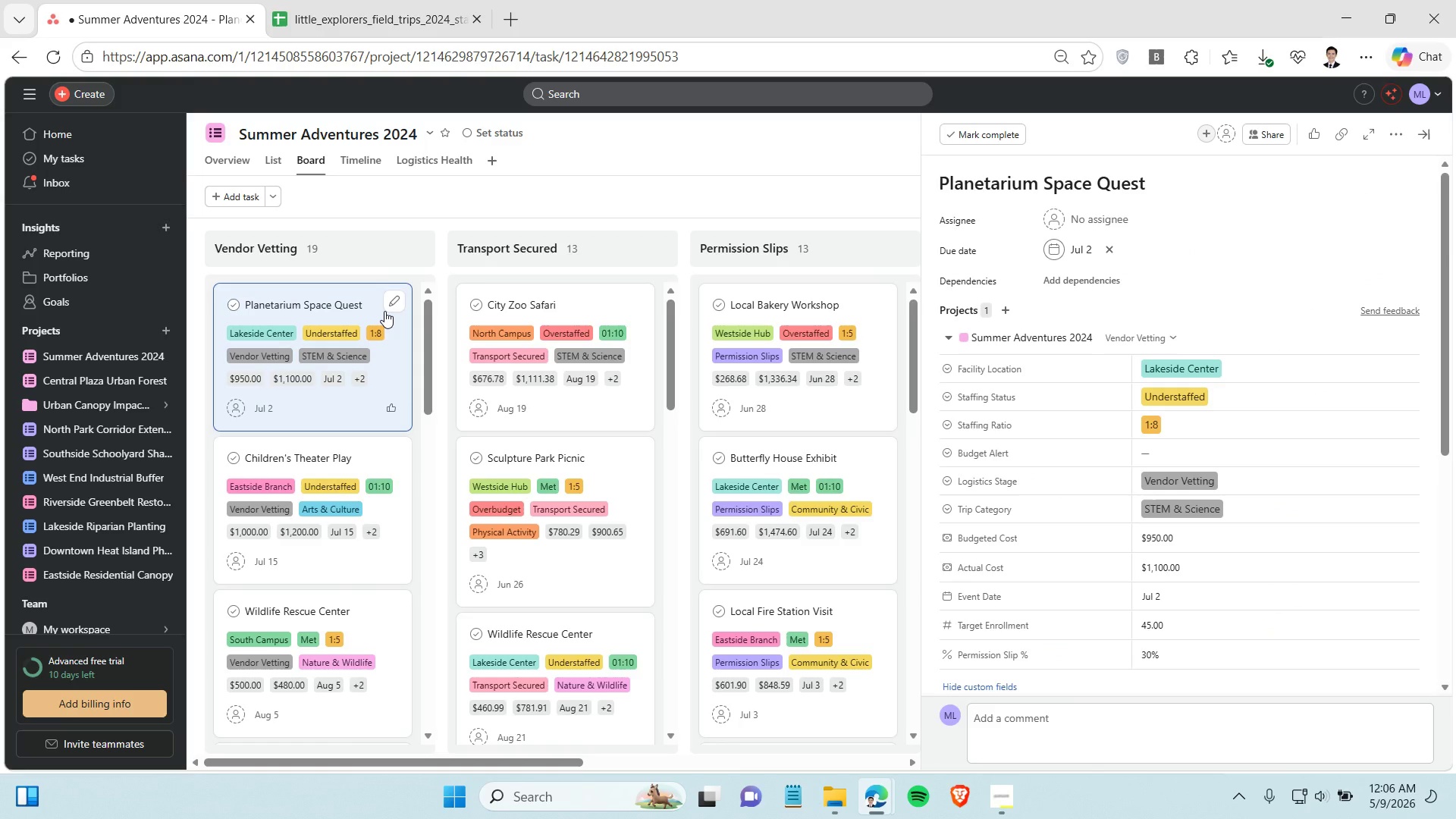 
wait(7.62)
 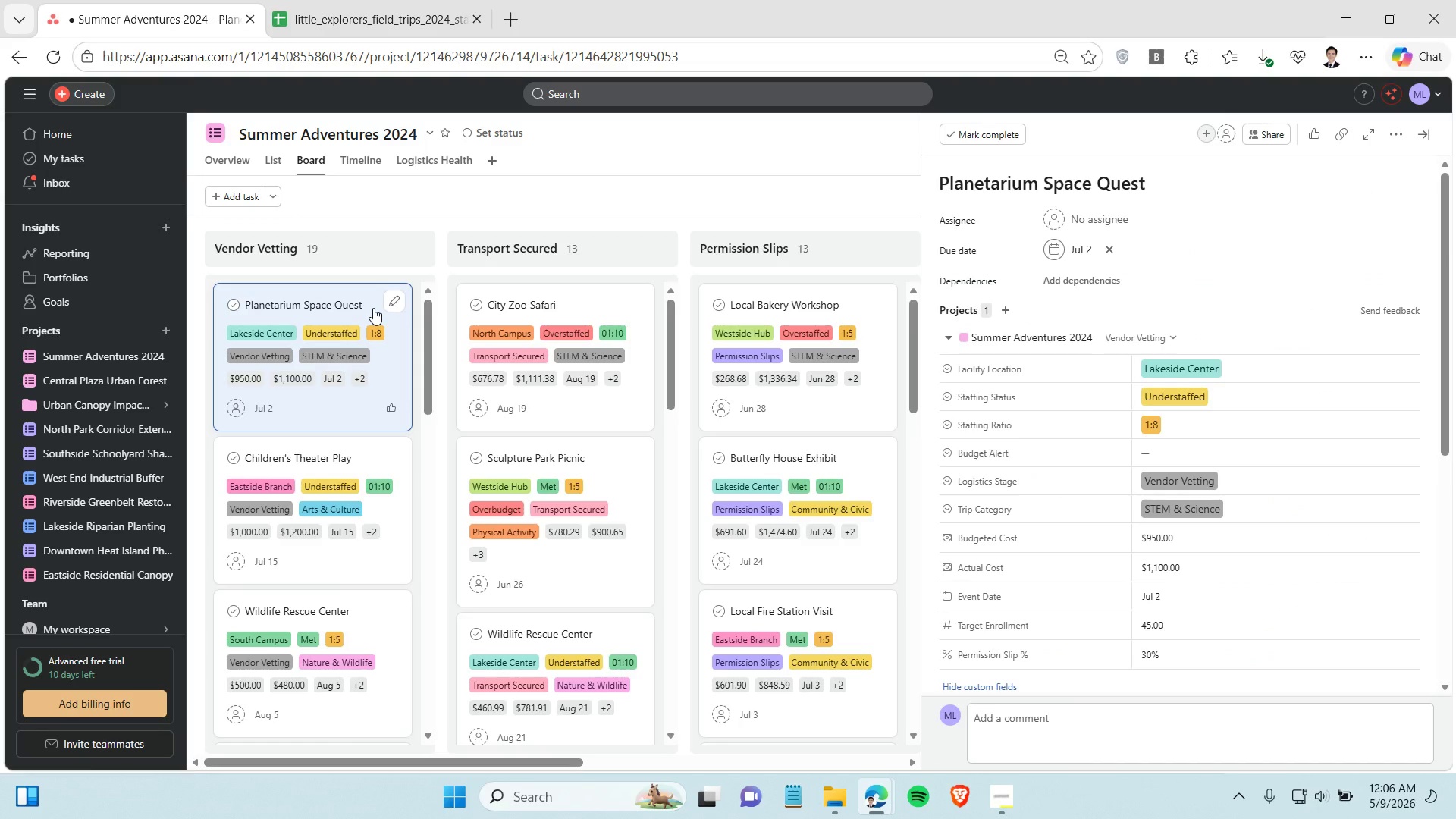 
left_click([1218, 459])
 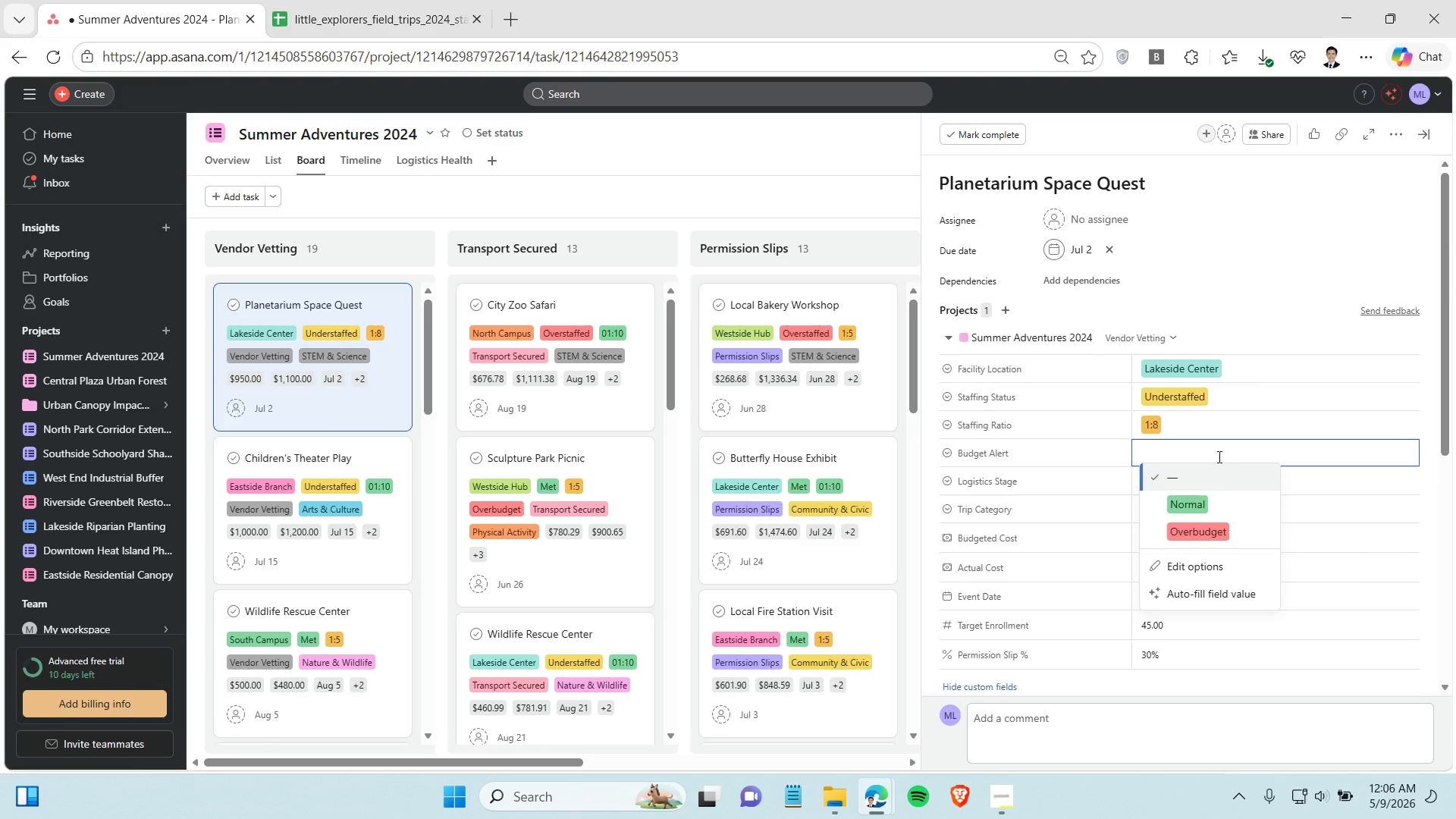 
left_click([1215, 481])
 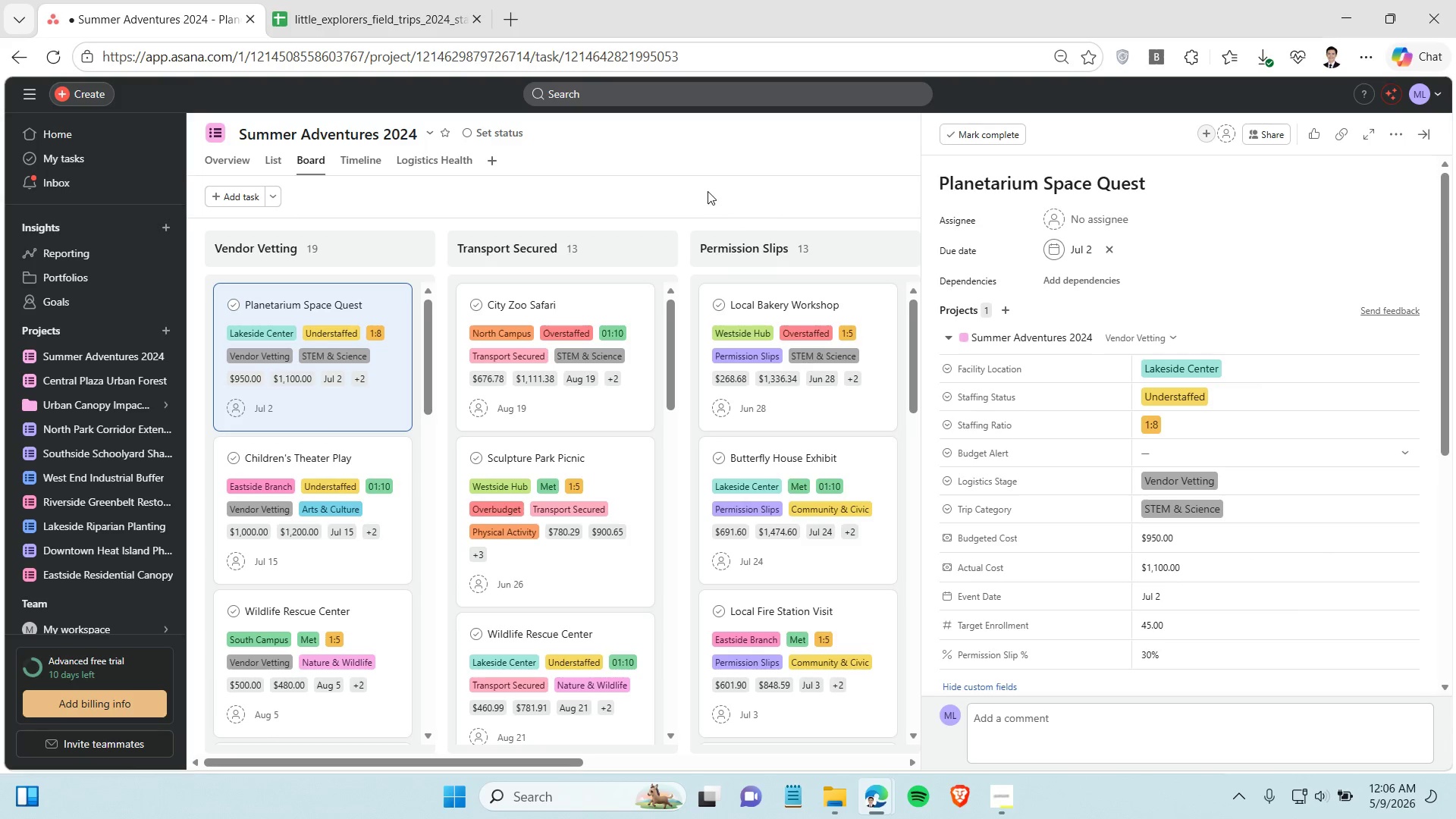 
left_click([708, 191])
 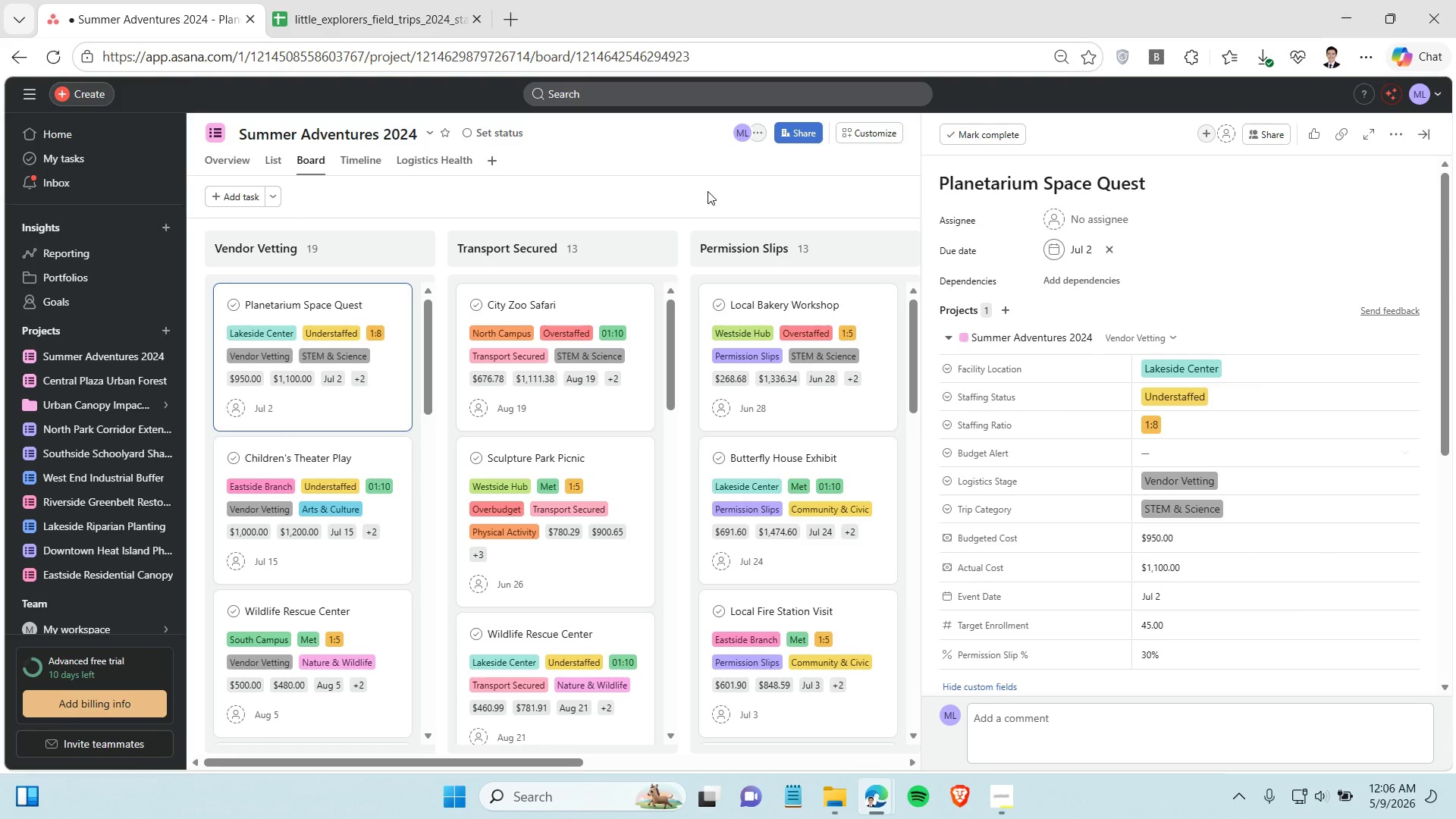 
left_click([1245, 111])
 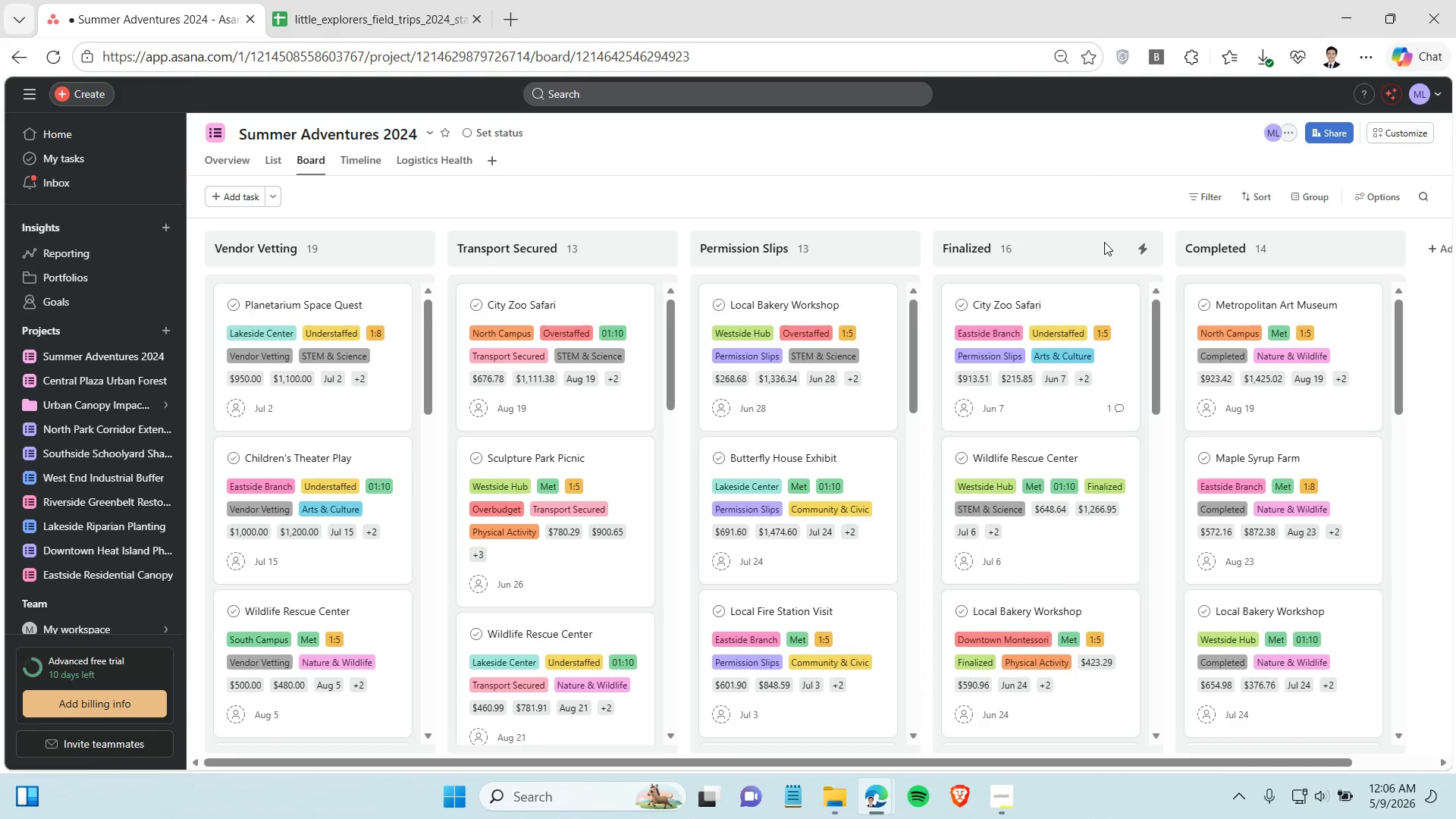 
left_click([841, 802])
 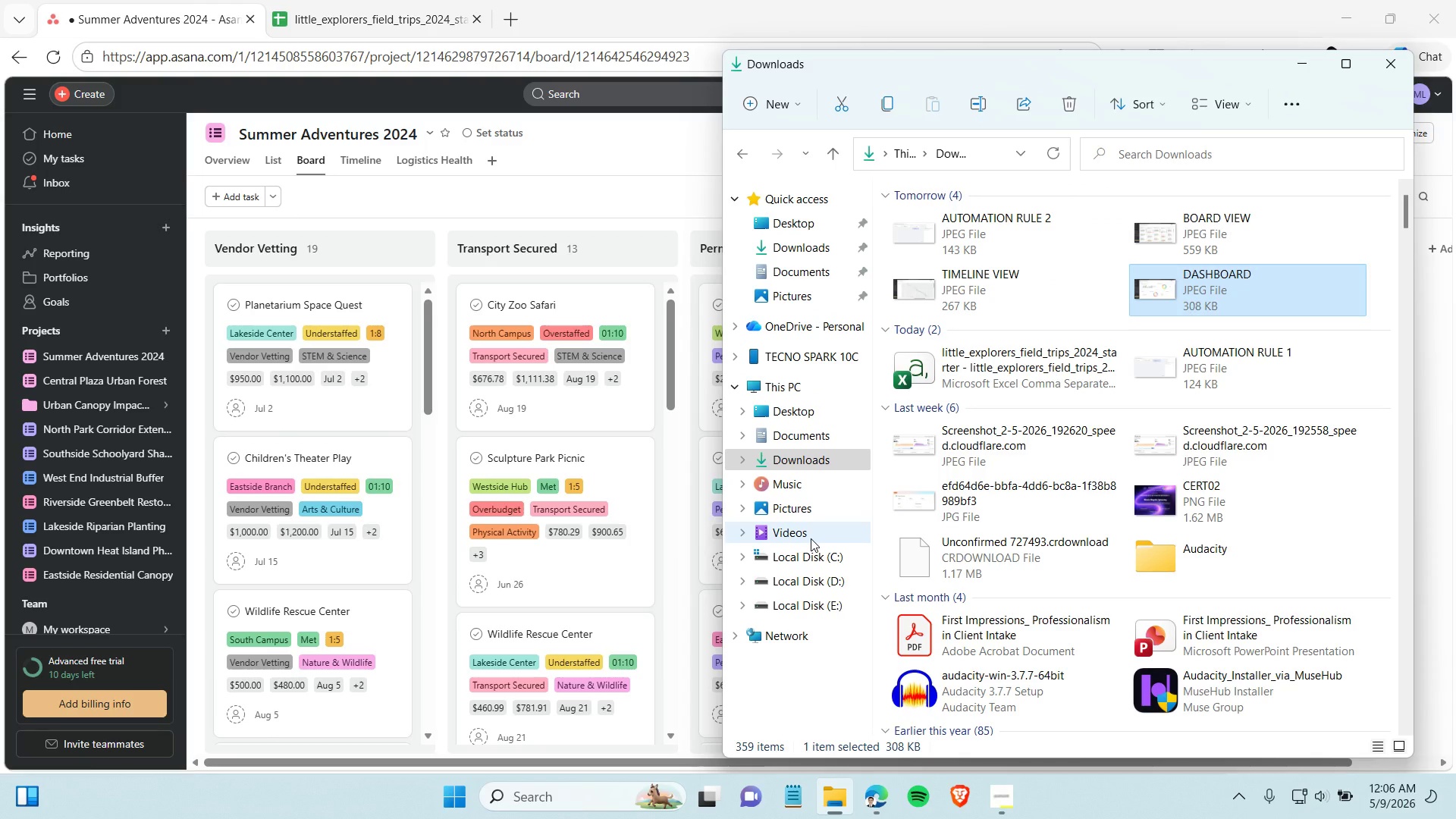 
left_click([809, 533])
 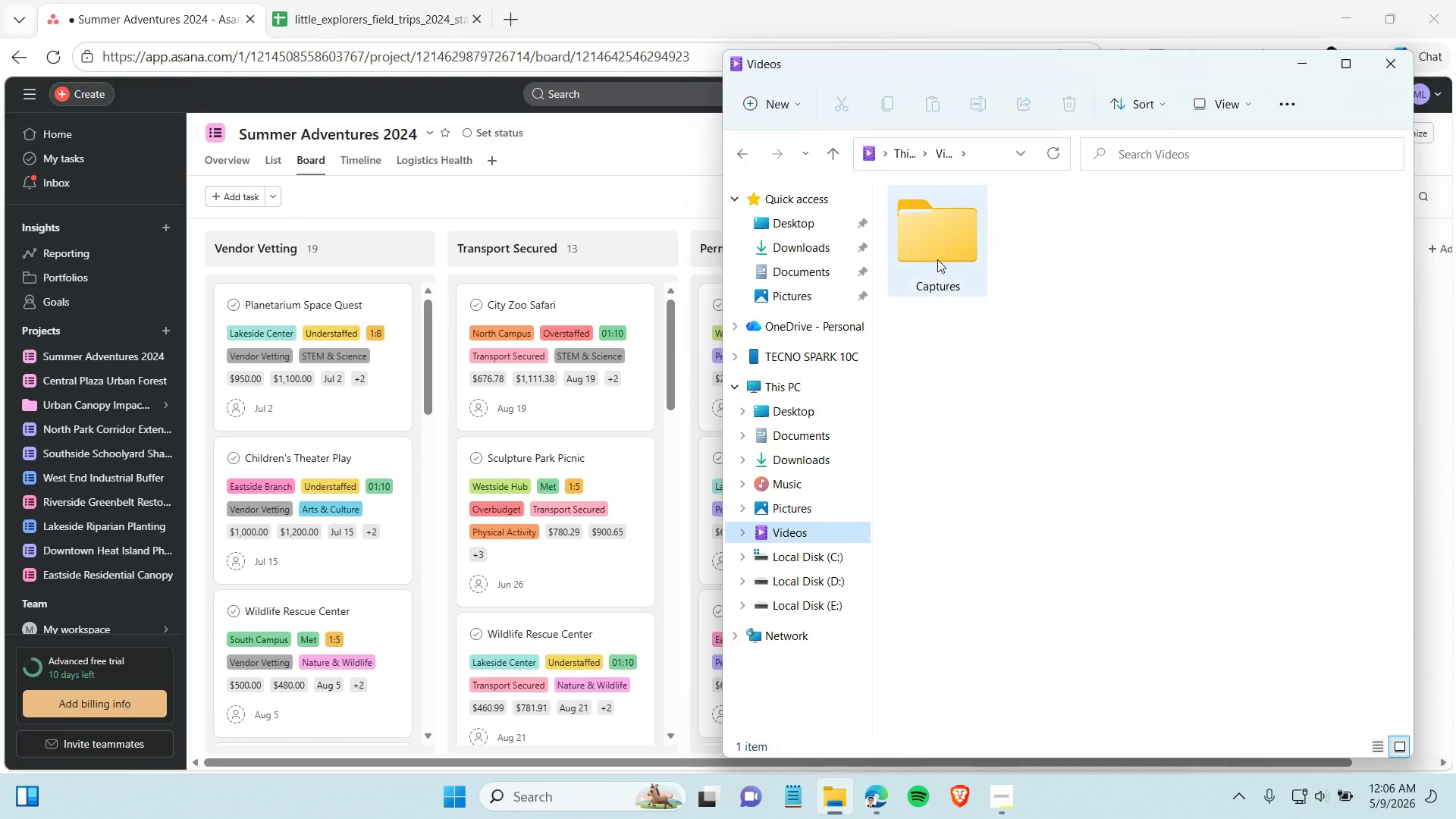 
double_click([940, 231])
 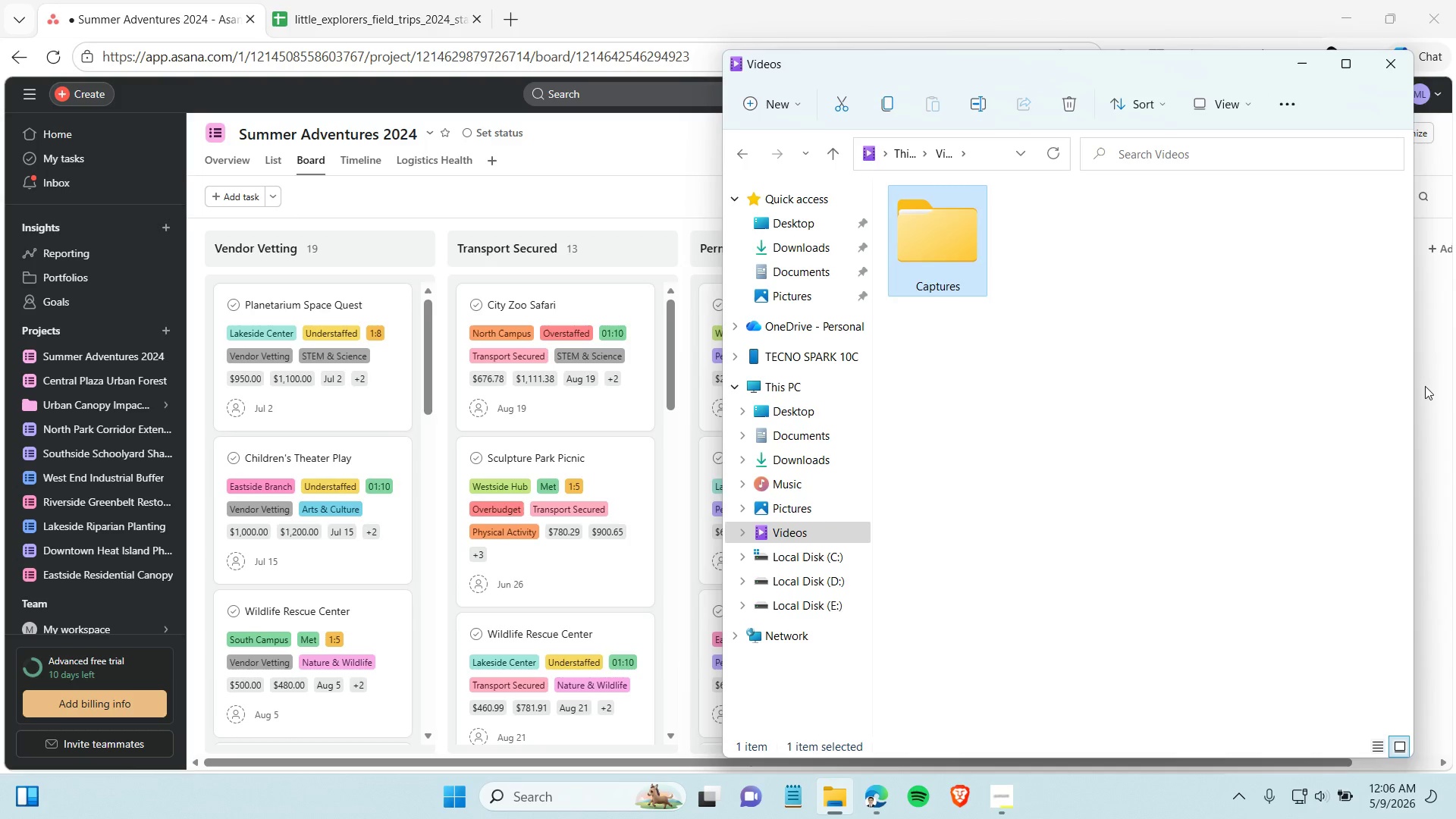 
left_click([1423, 370])
 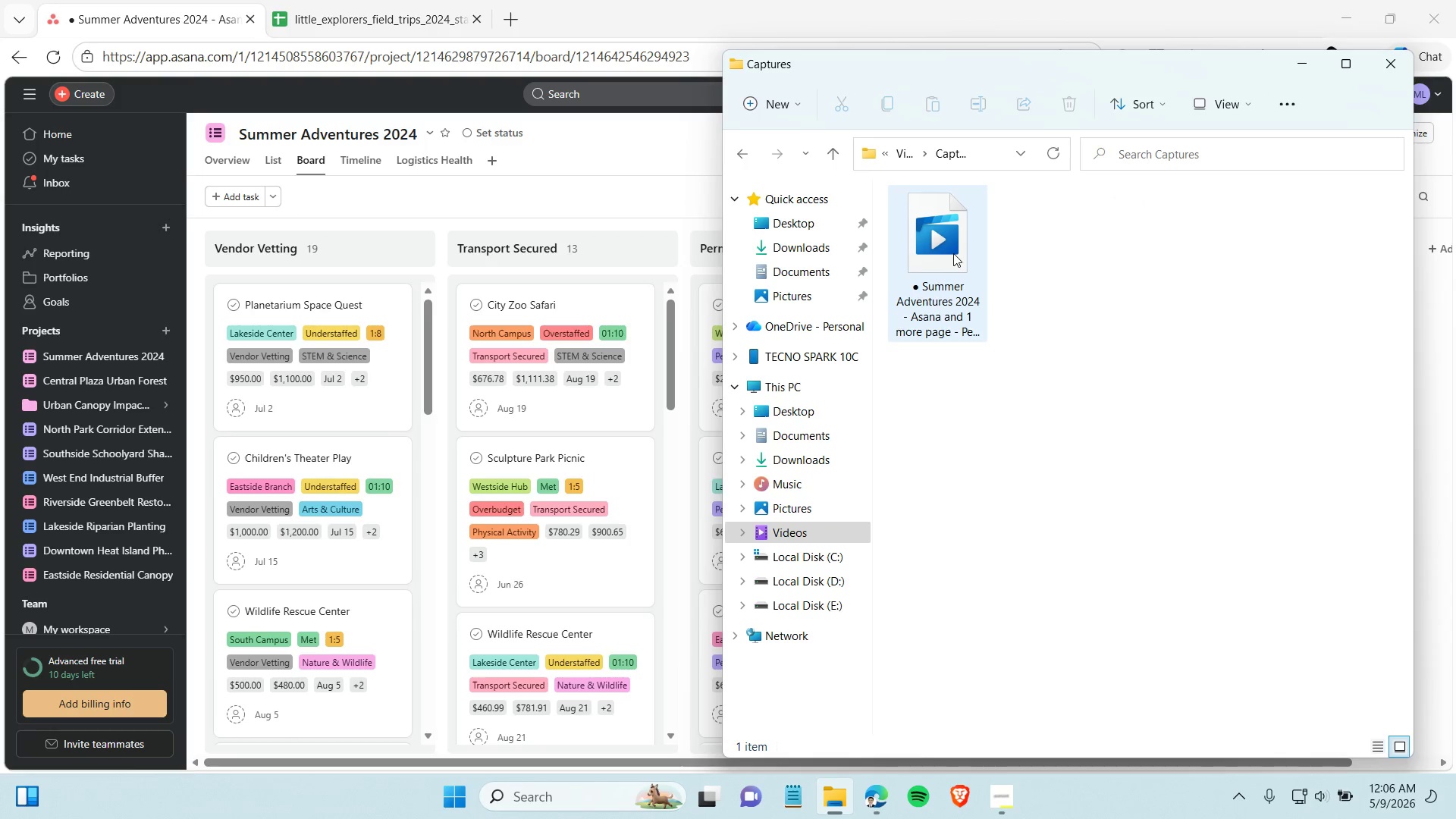 
left_click([952, 300])
 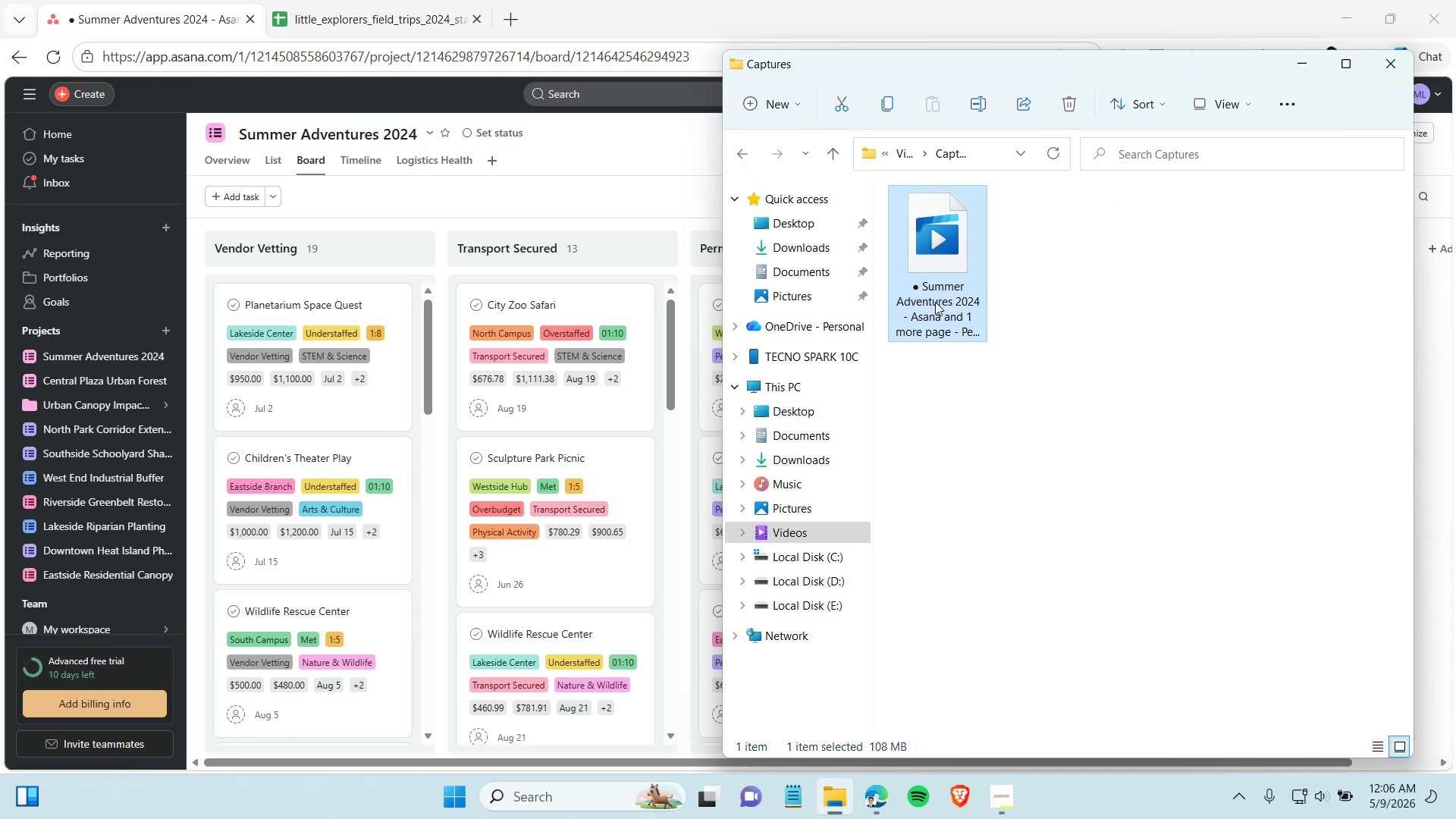 
left_click([935, 302])
 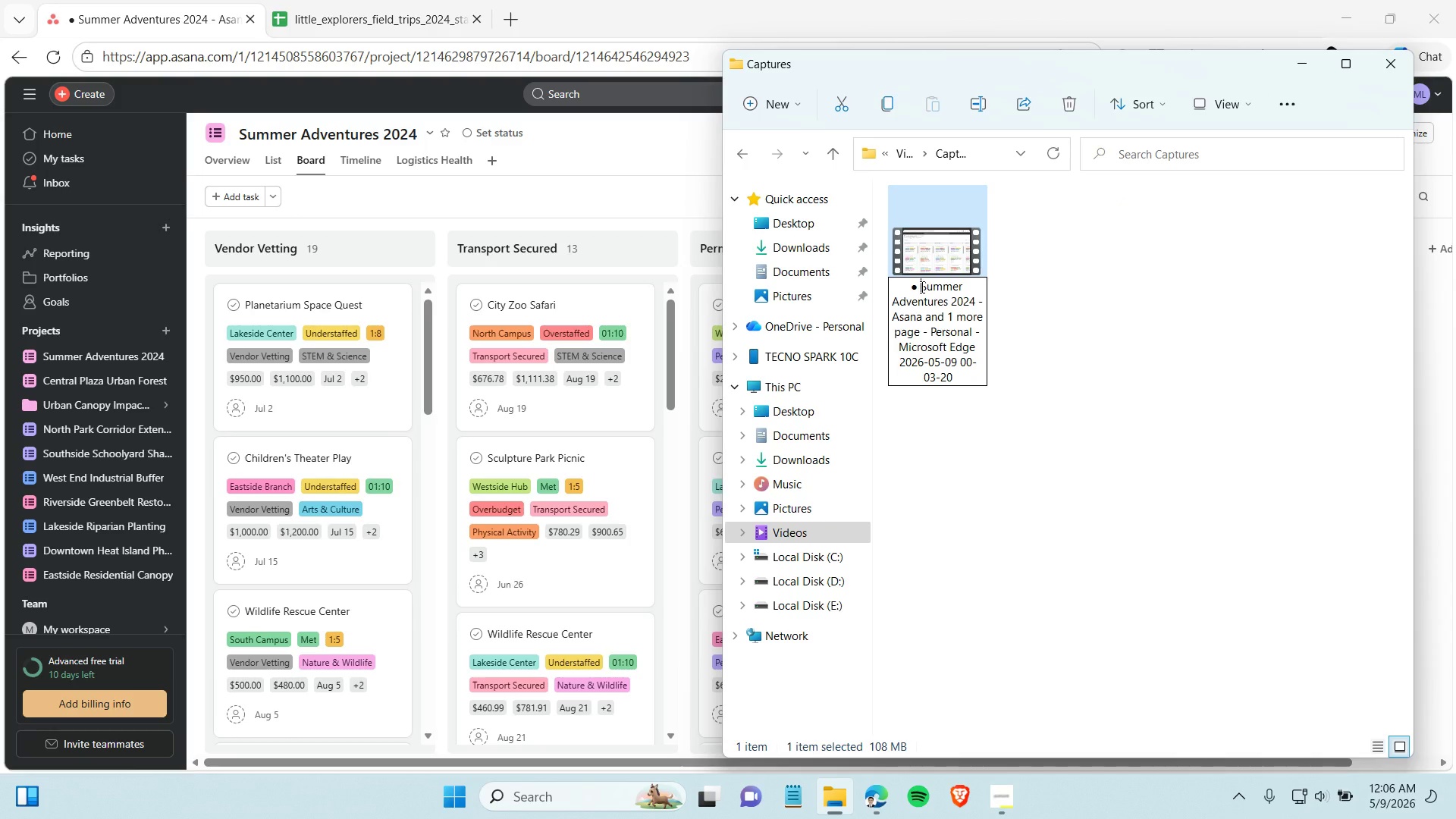 
key(Backspace)
key(Backspace)
type(ASANA SCREEN RECORDING WALKTHROUGH_)
 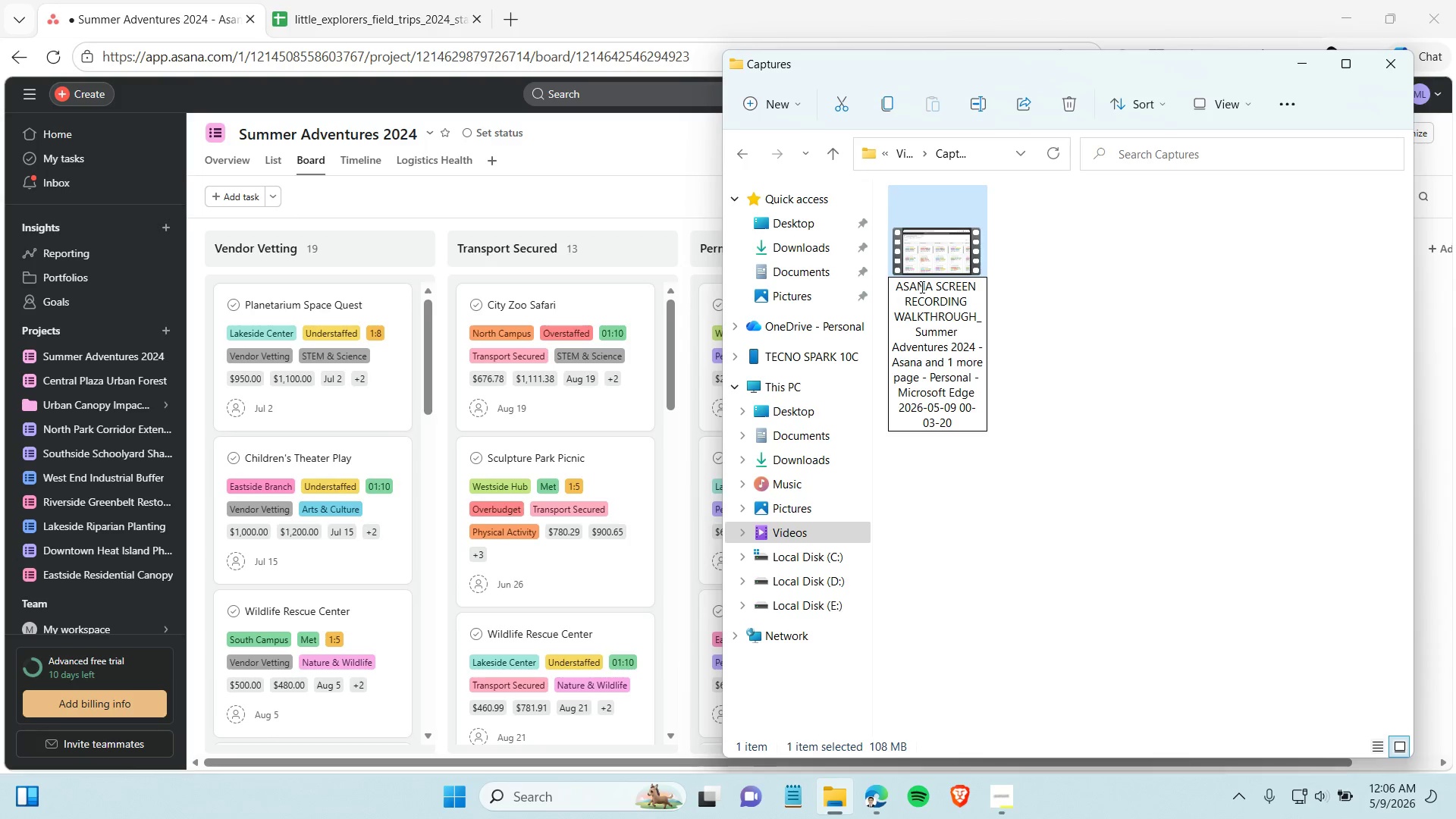 
left_click([1024, 410])
 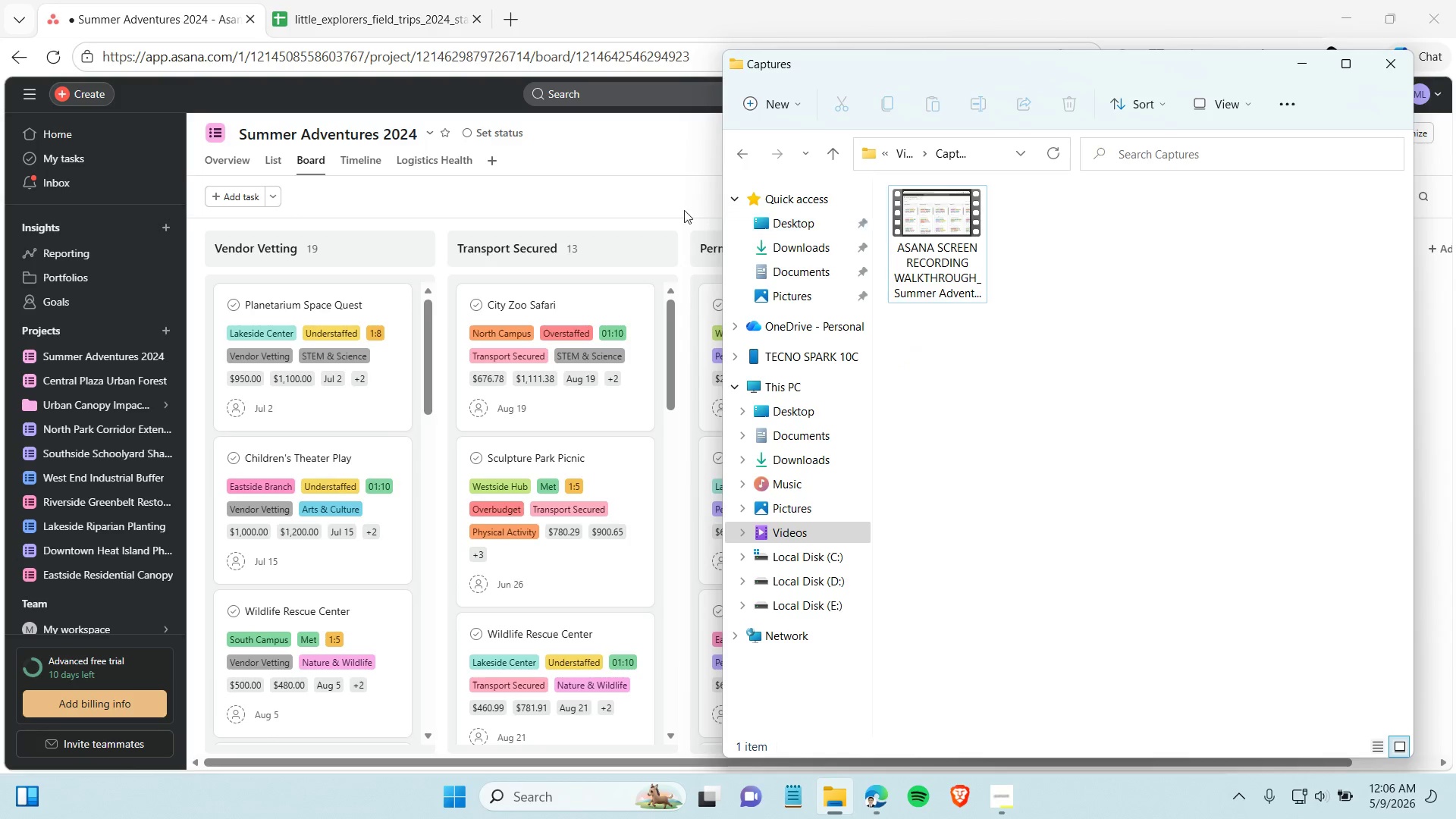 
left_click([670, 206])
 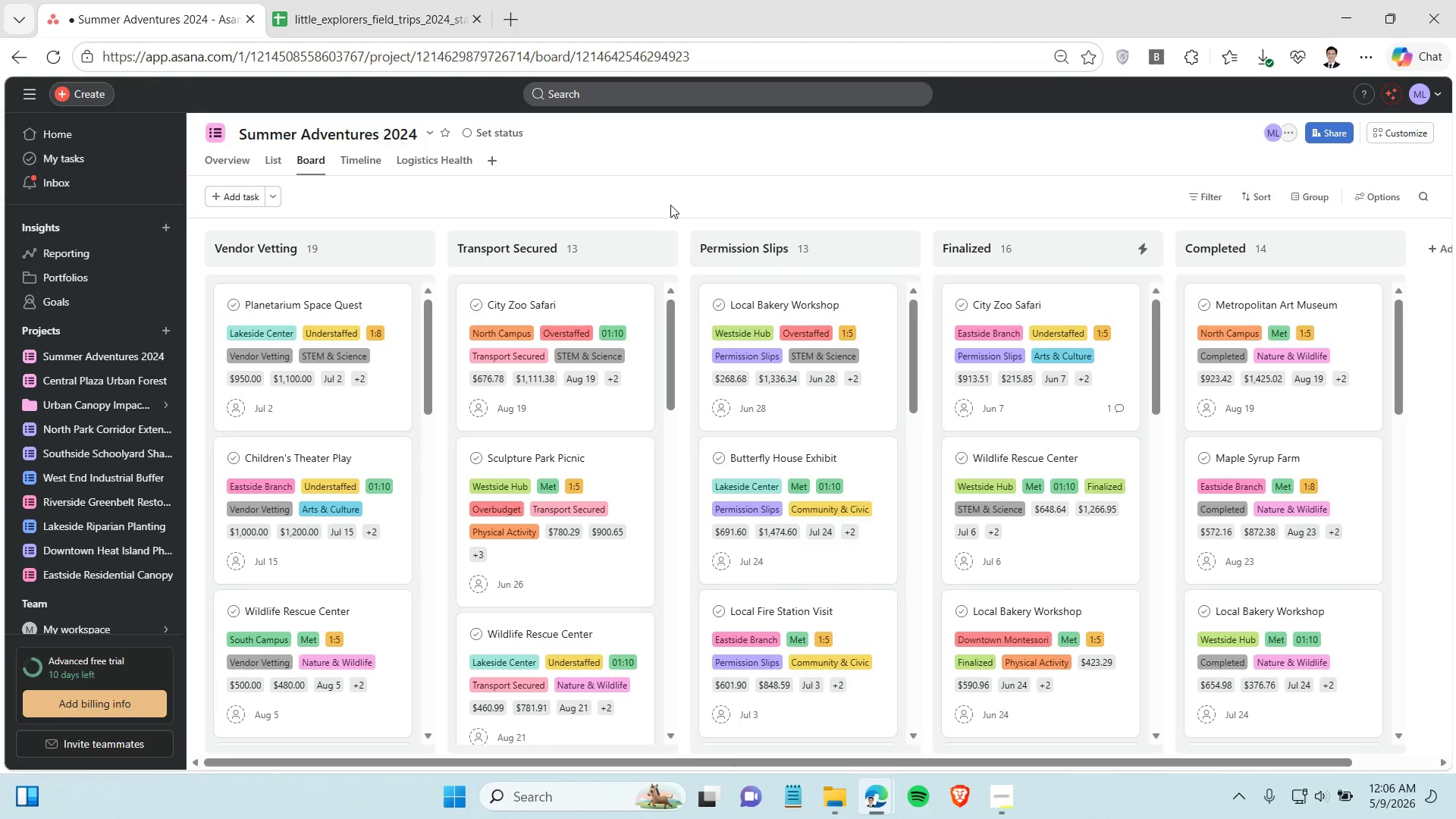 
wait(7.88)
 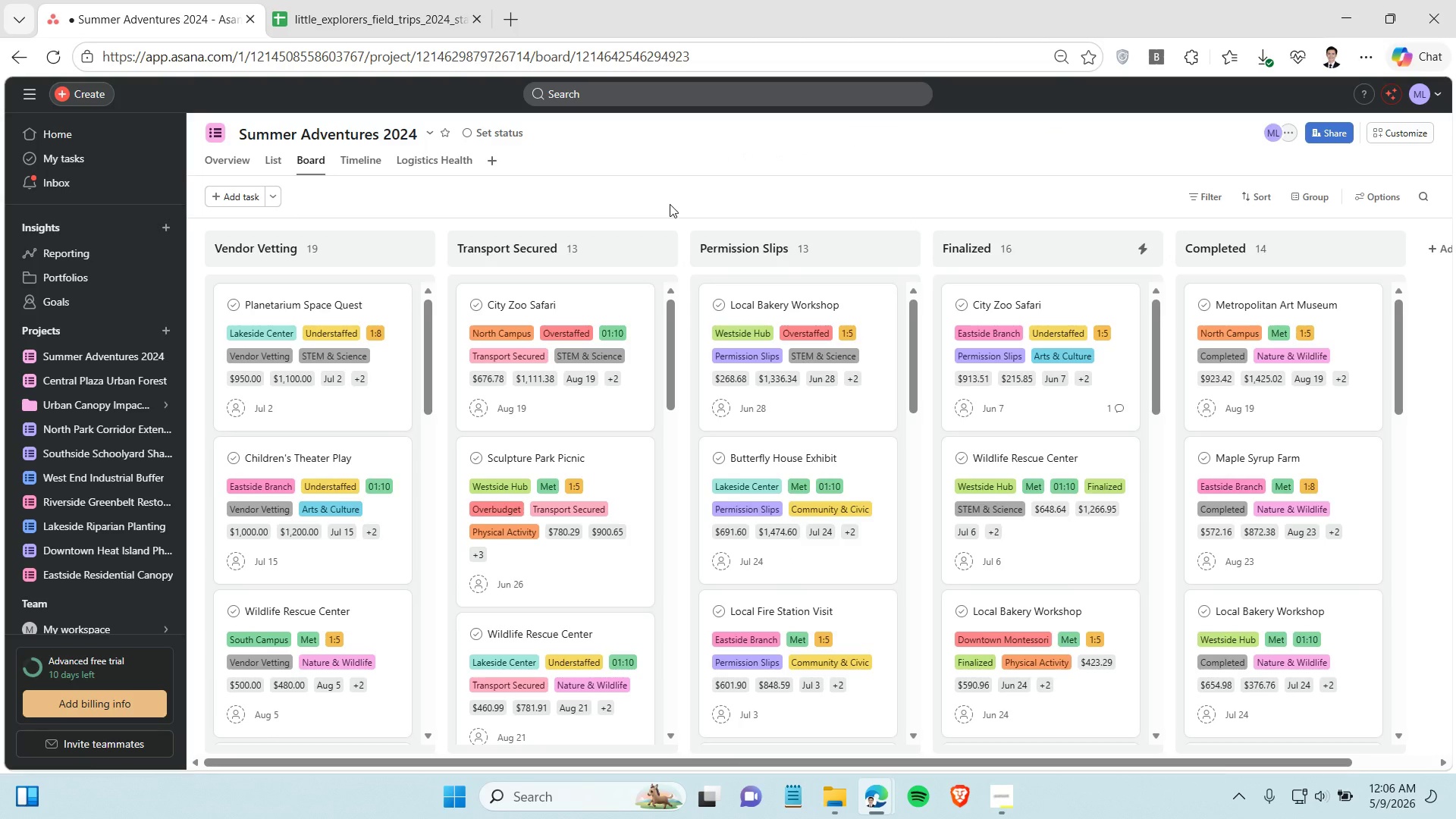 
left_click([1389, 136])
 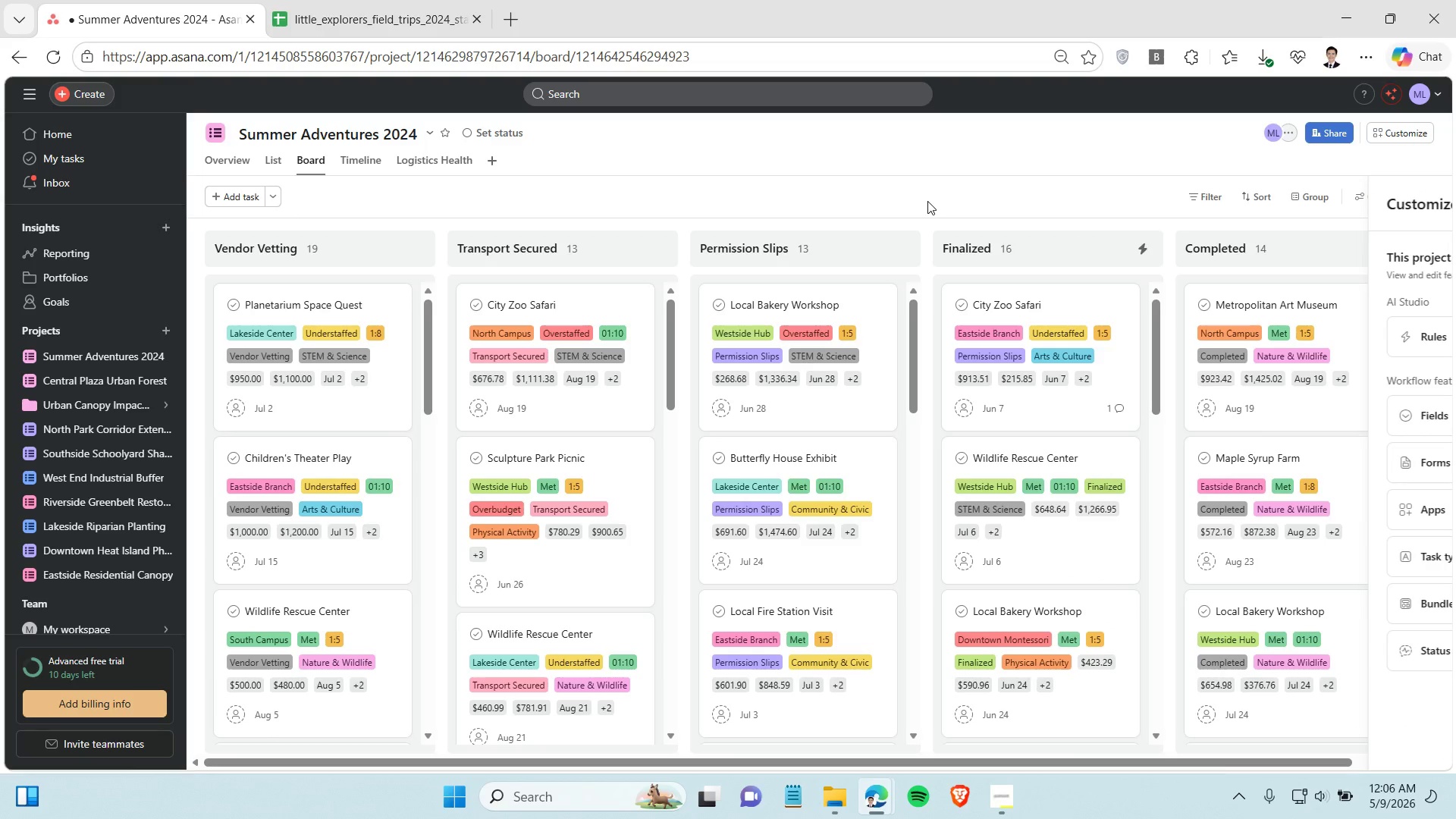 
wait(5.33)
 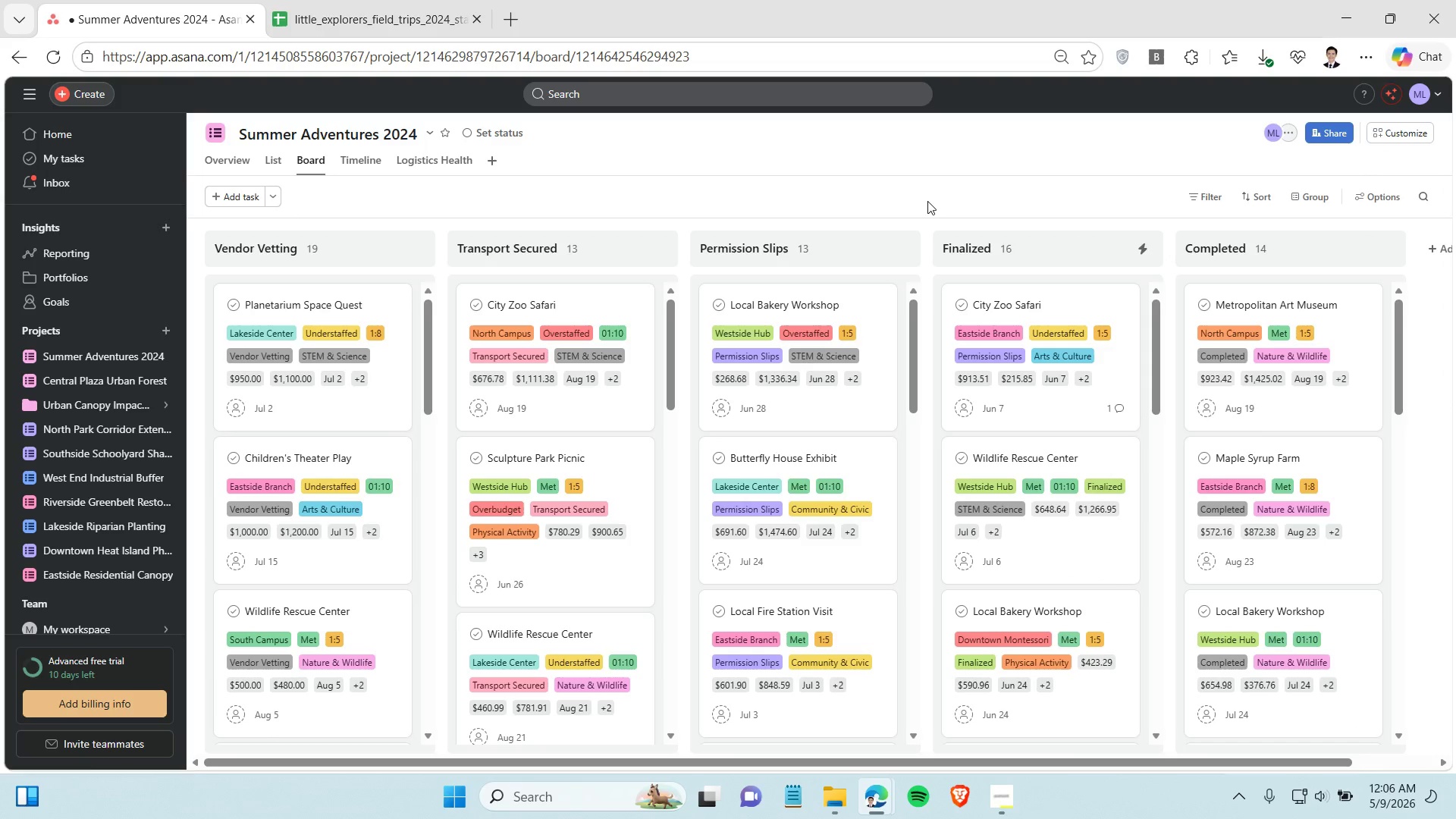 
key(Alt+Meta+R)
 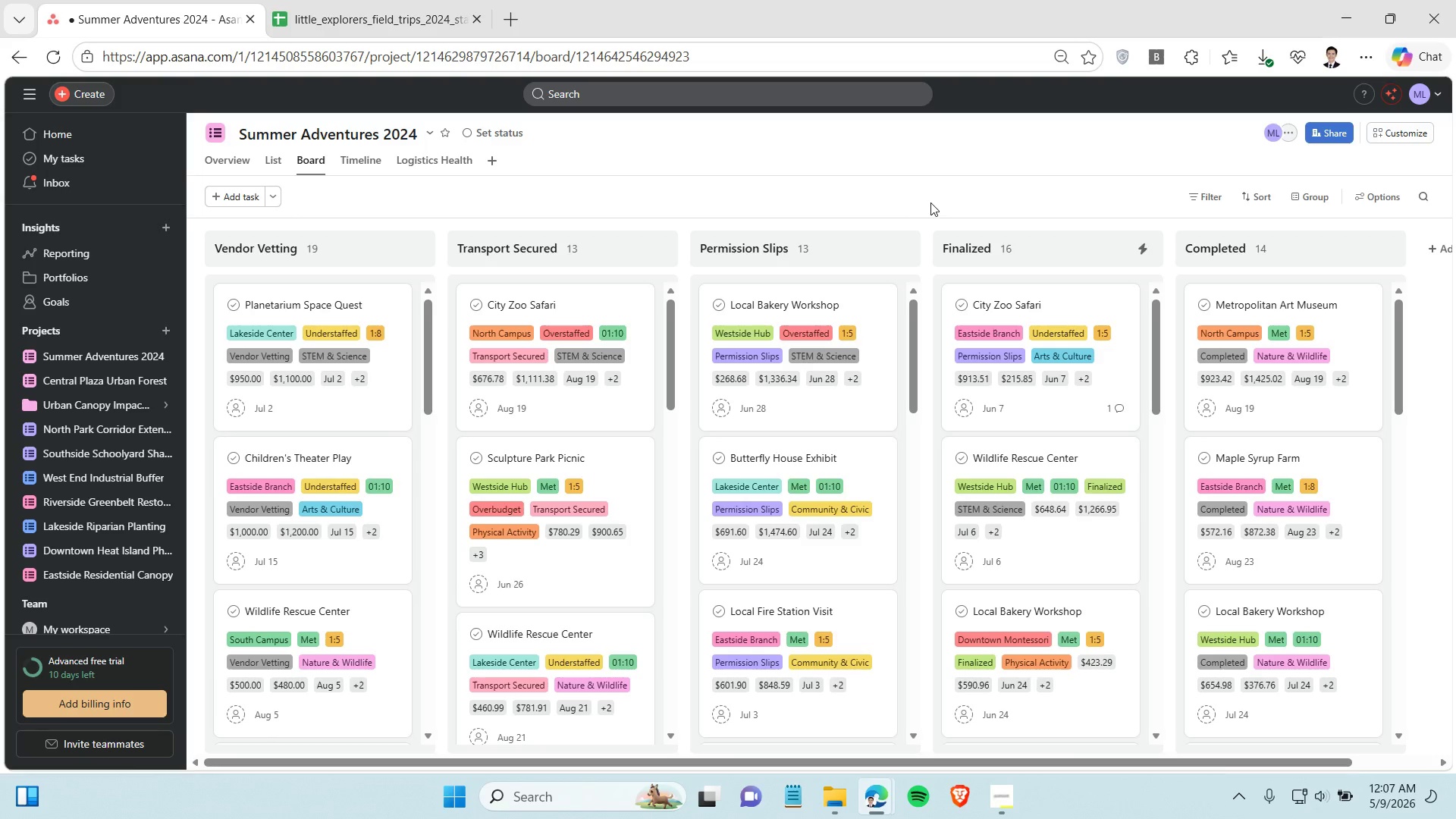 
wait(18.58)
 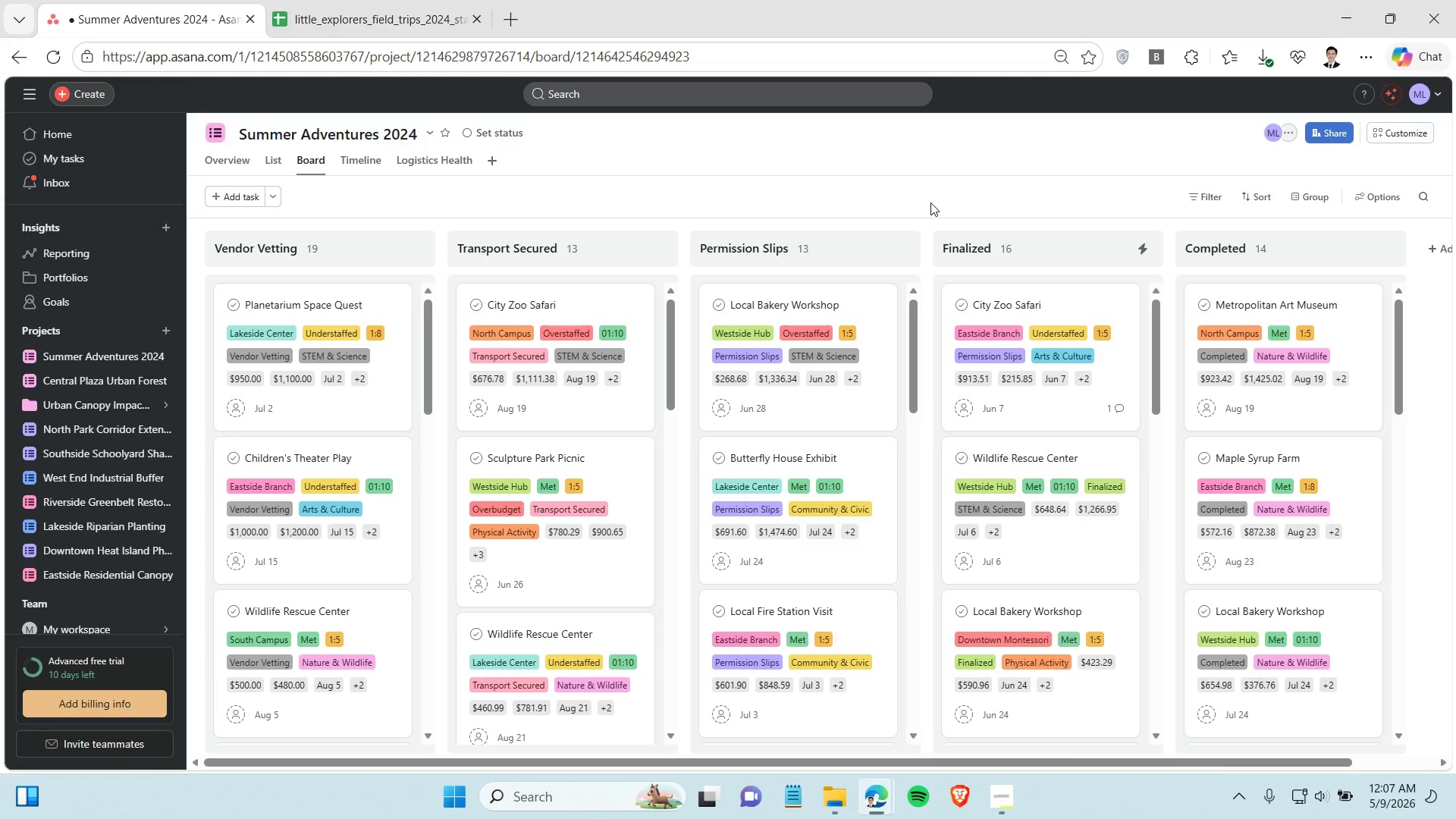 
left_click([1031, 192])
 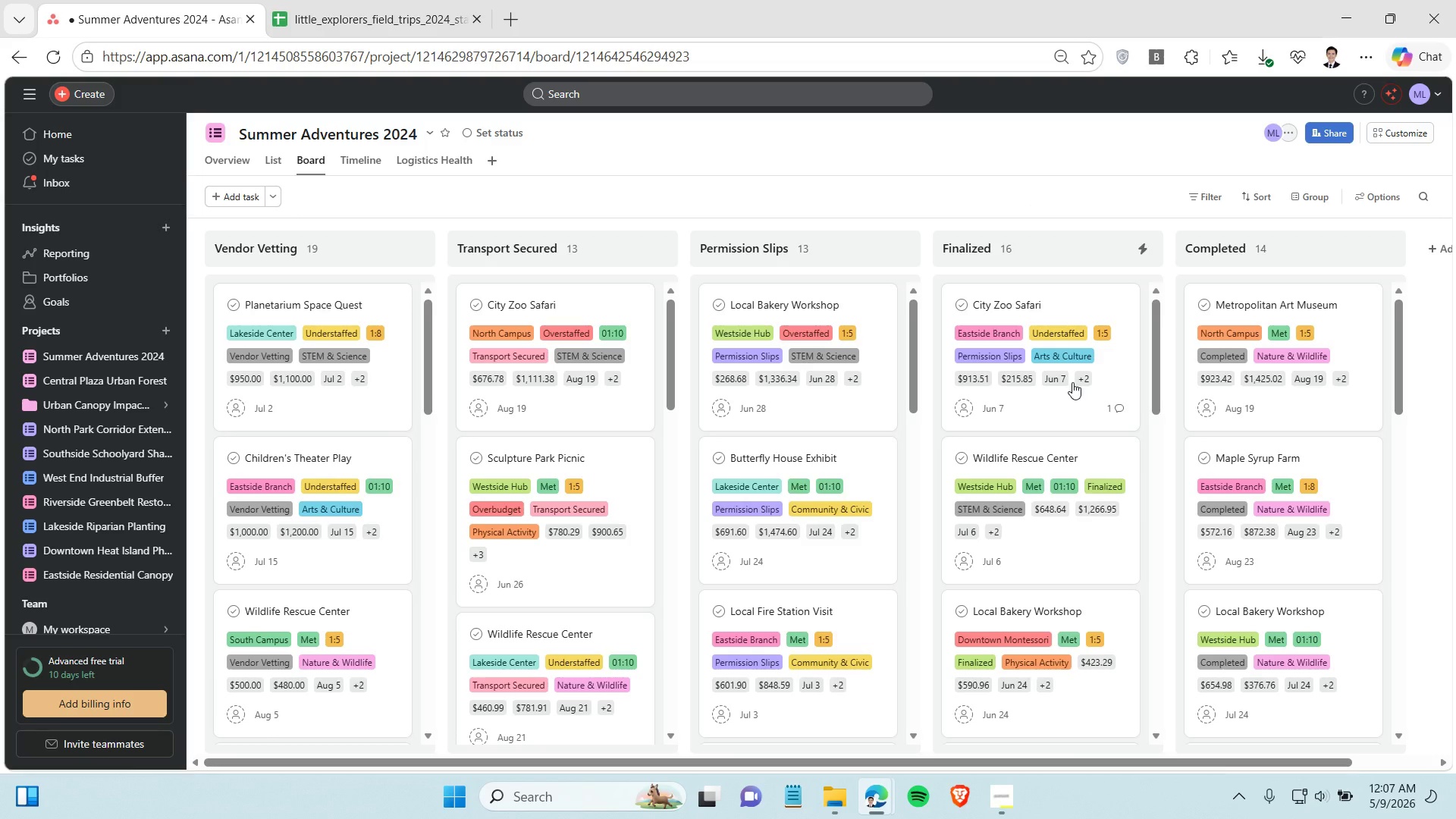 
left_click([1049, 190])
 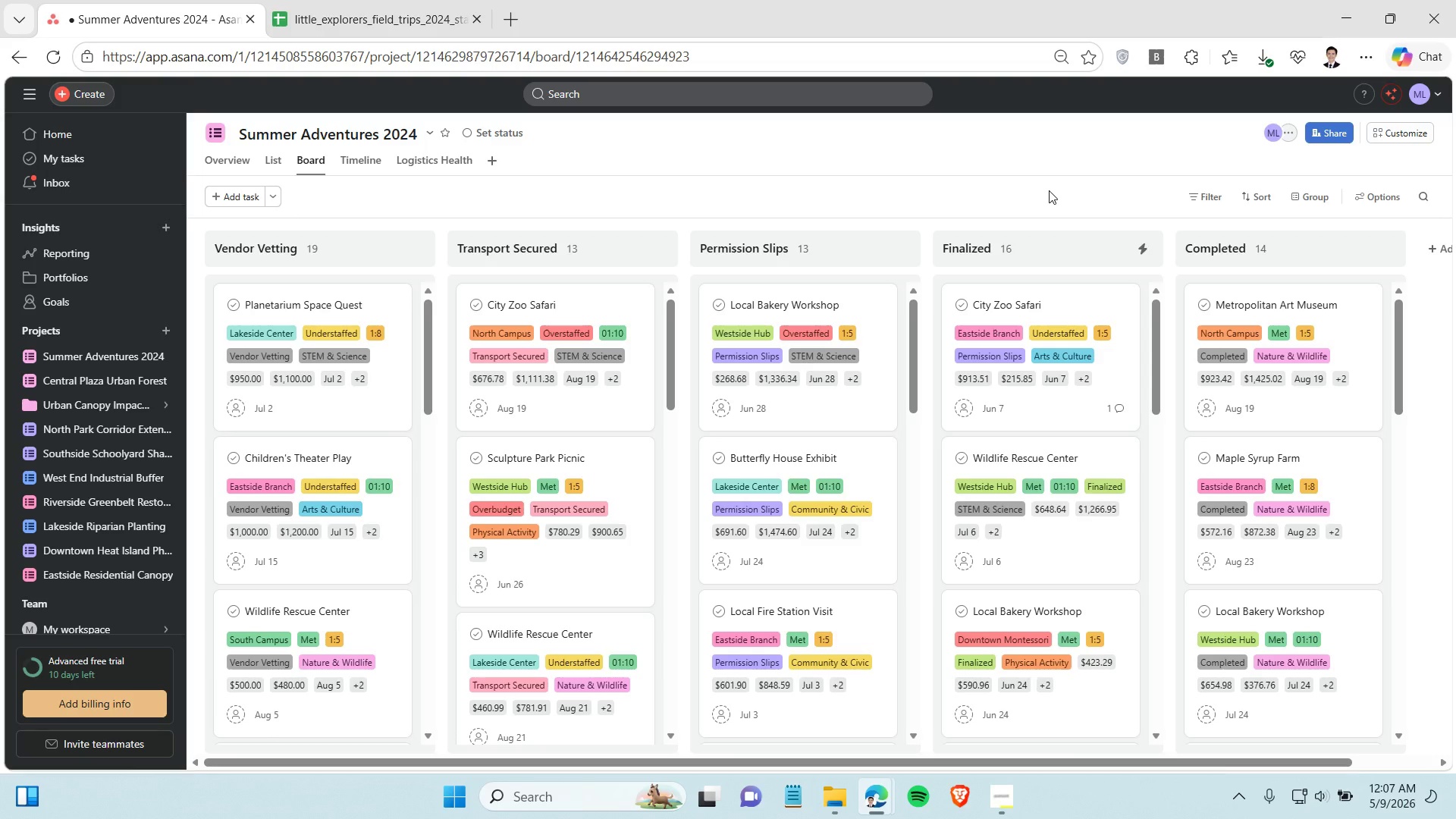 
key(Alt+Meta+R)
 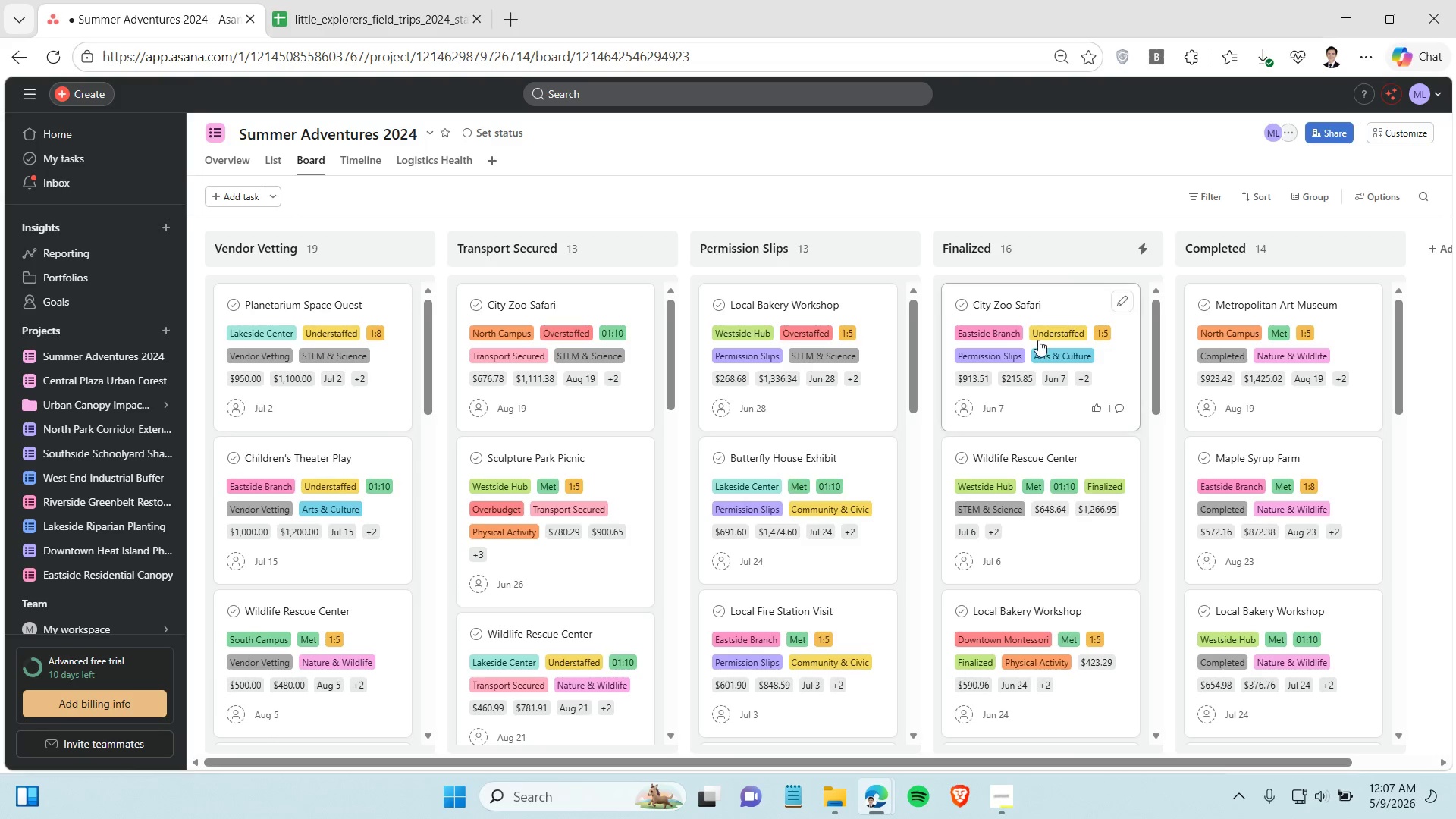 
scroll: coordinate [1032, 361], scroll_direction: down, amount: 1.0
 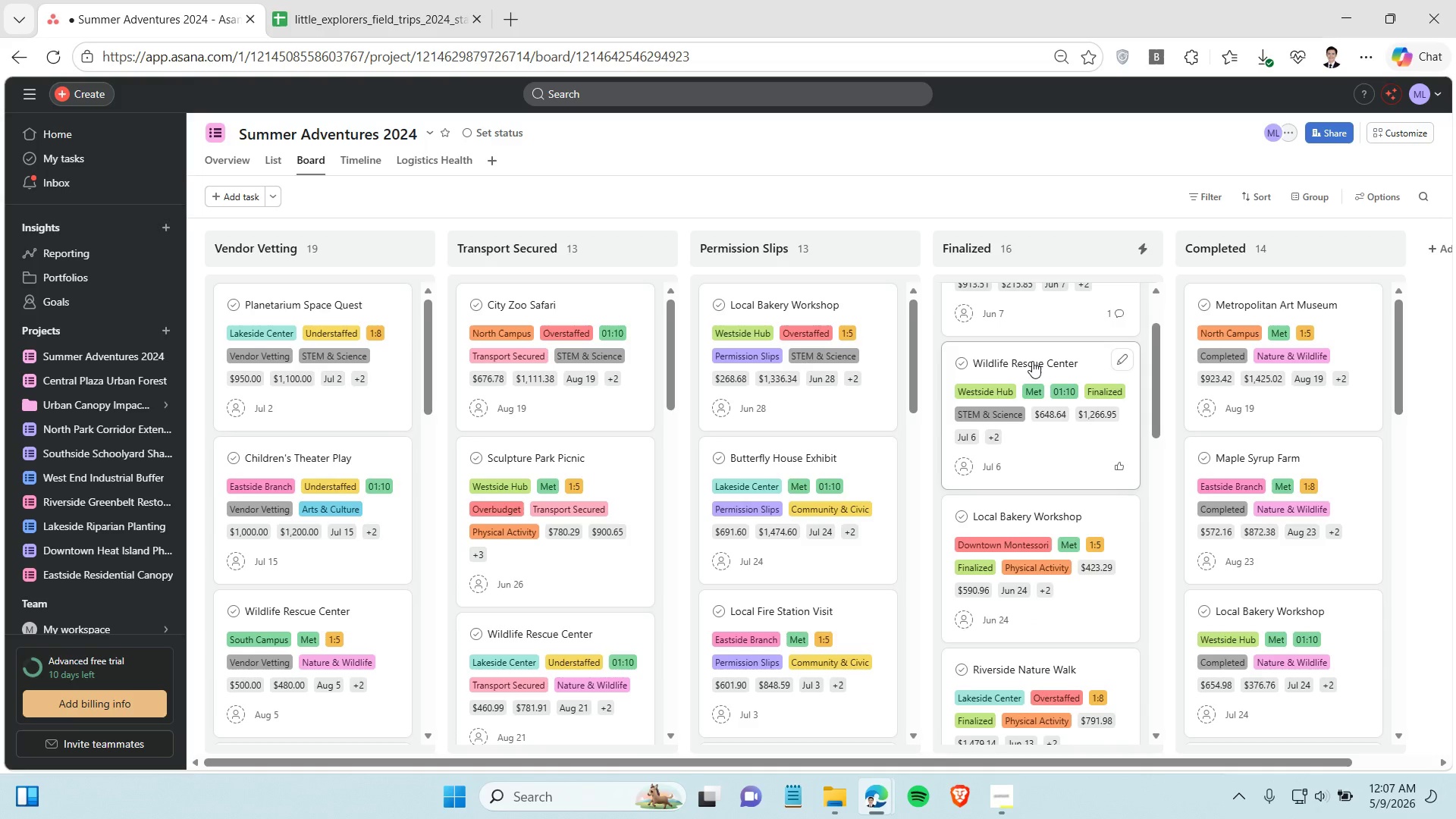 
scroll: coordinate [1032, 361], scroll_direction: up, amount: 2.0
 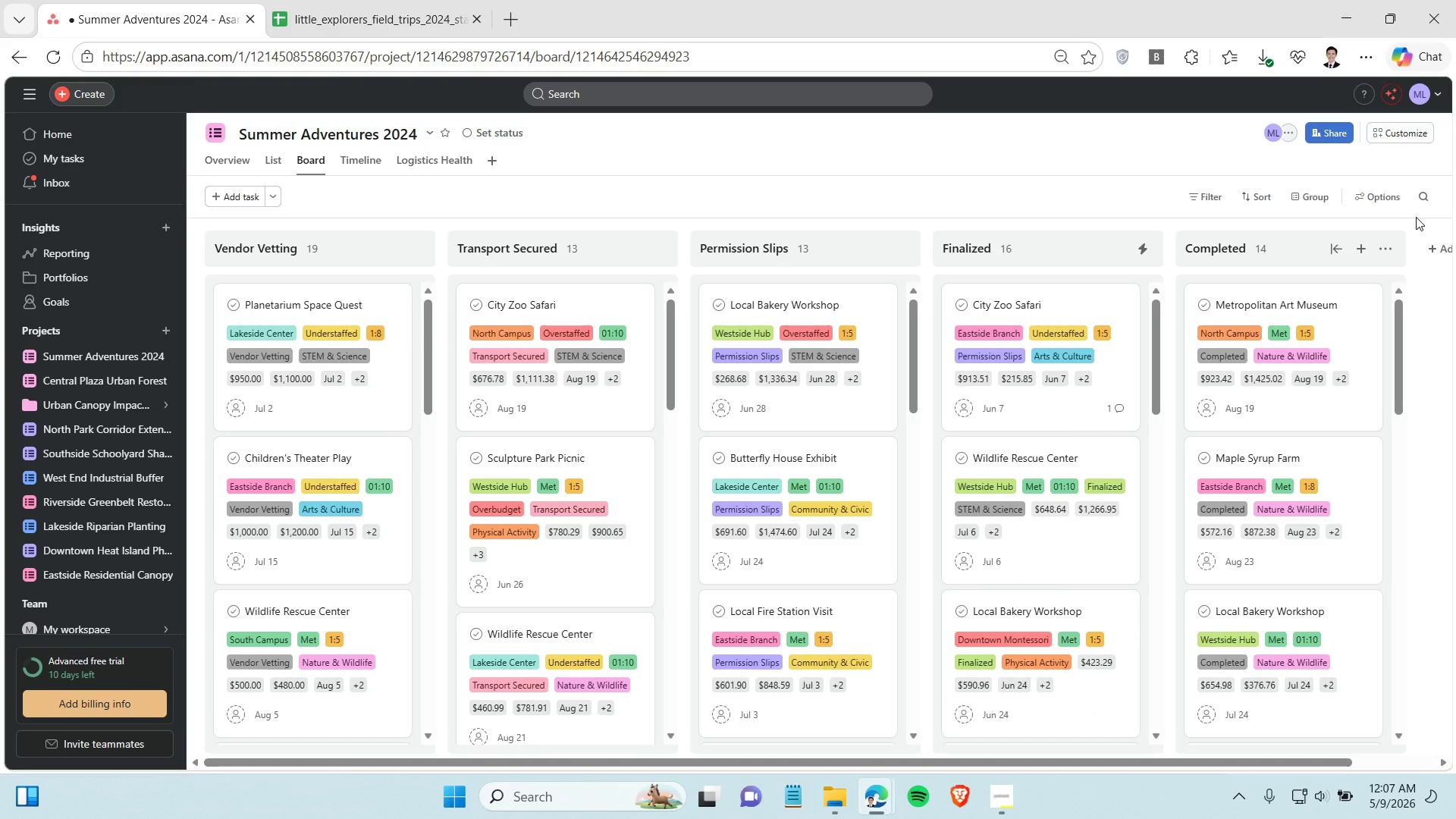 
left_click([1427, 132])
 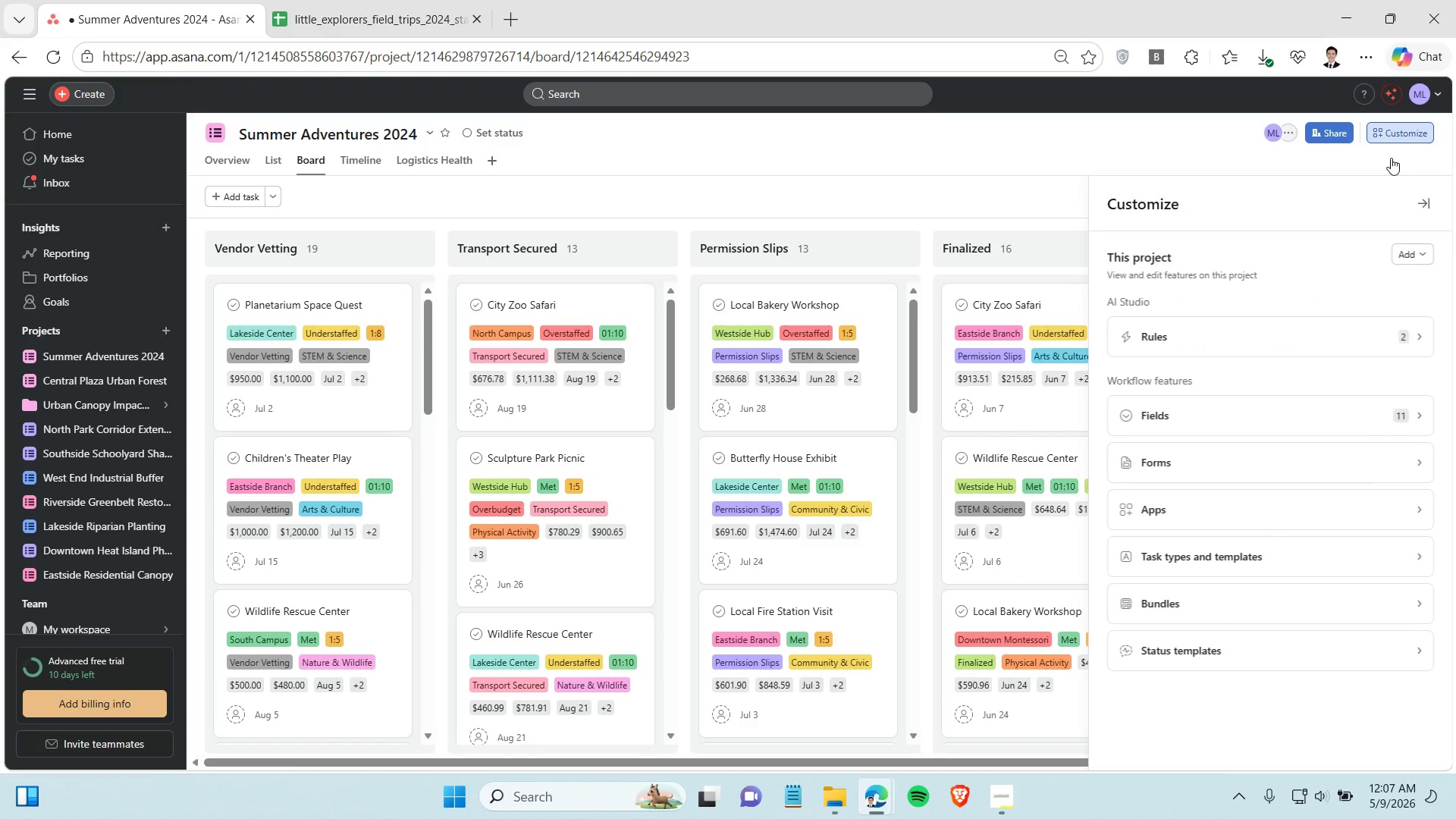 
left_click([1289, 337])
 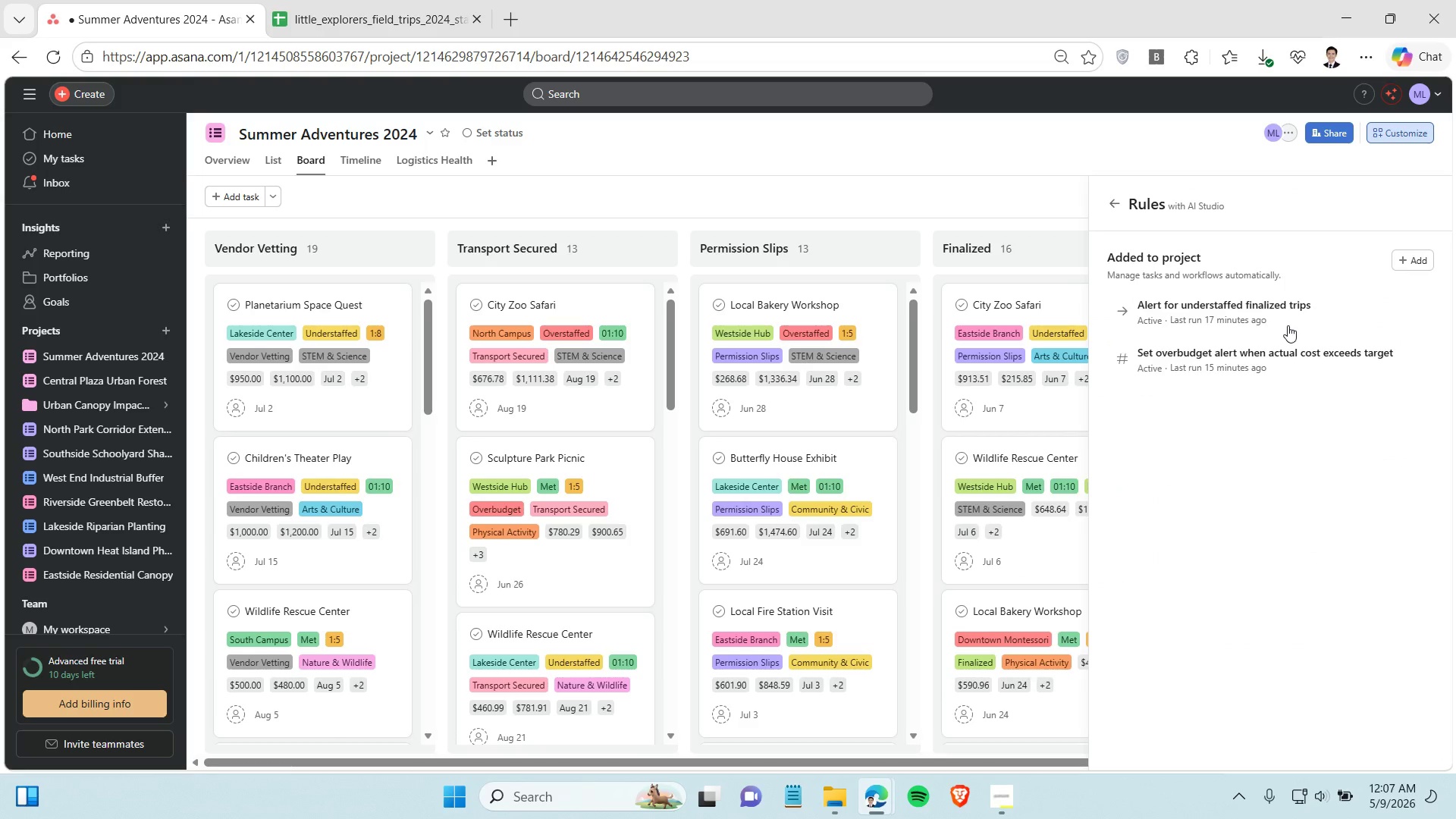 
left_click([1294, 312])
 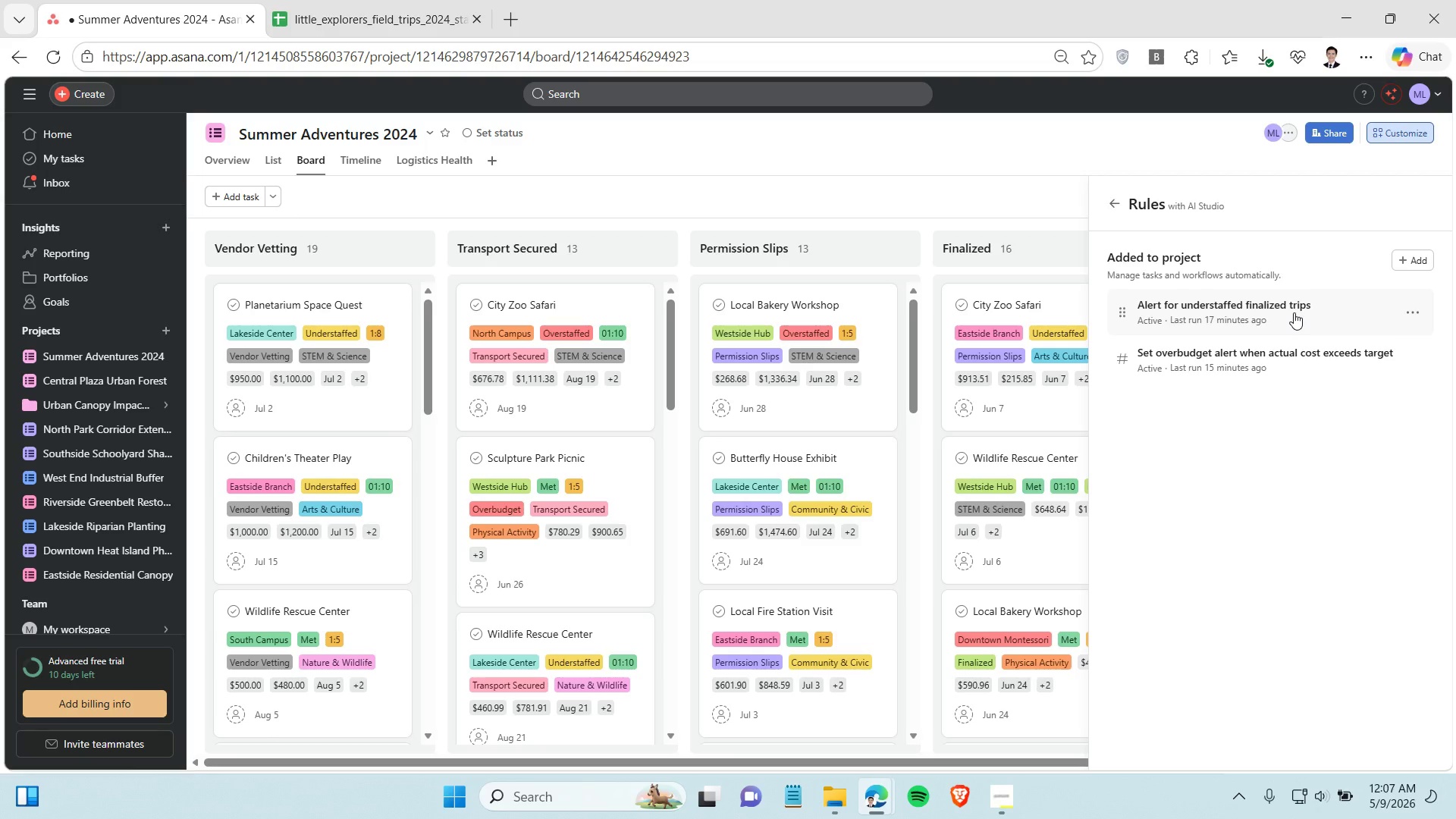 
left_click([1216, 315])
 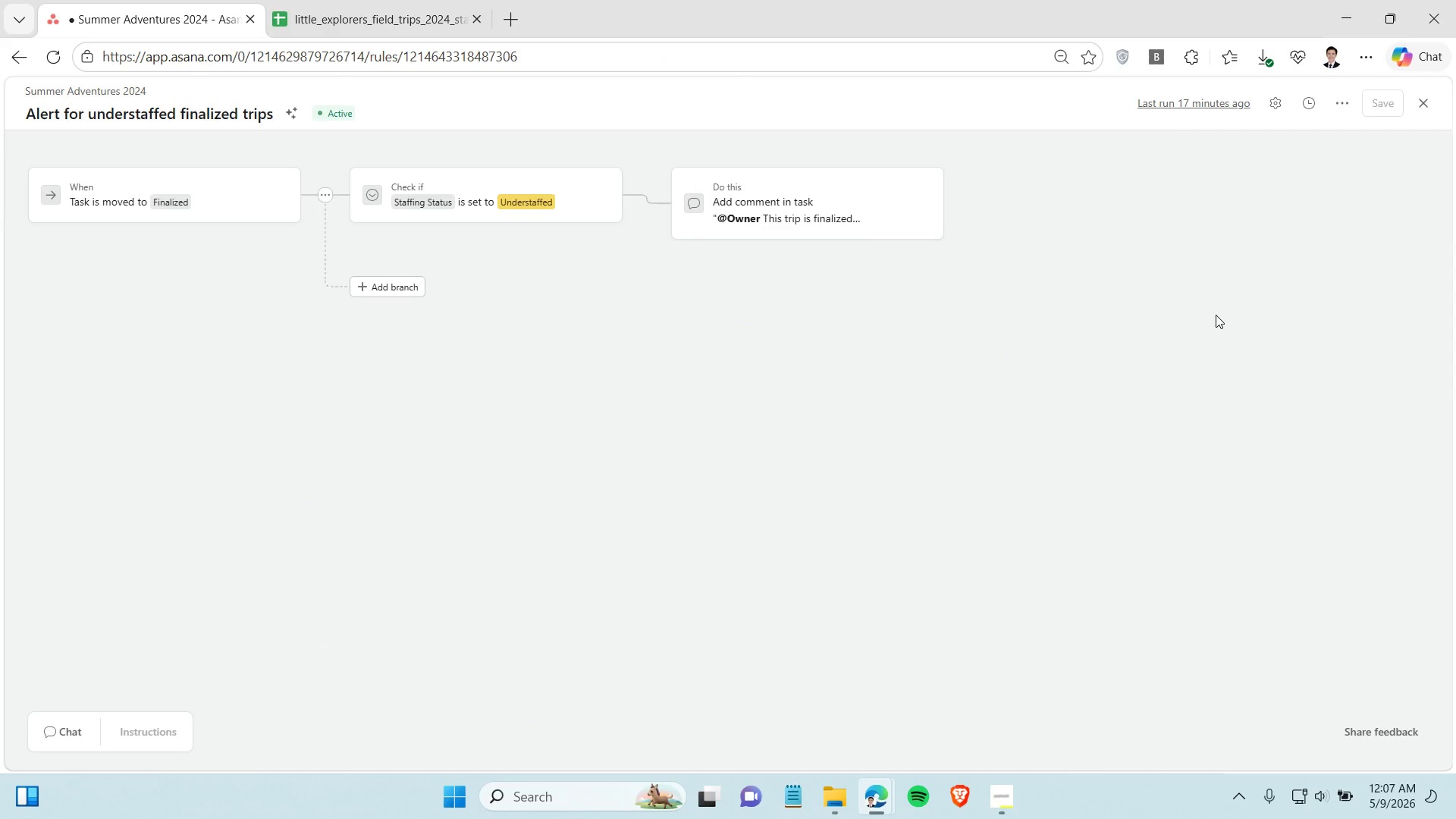 
wait(8.58)
 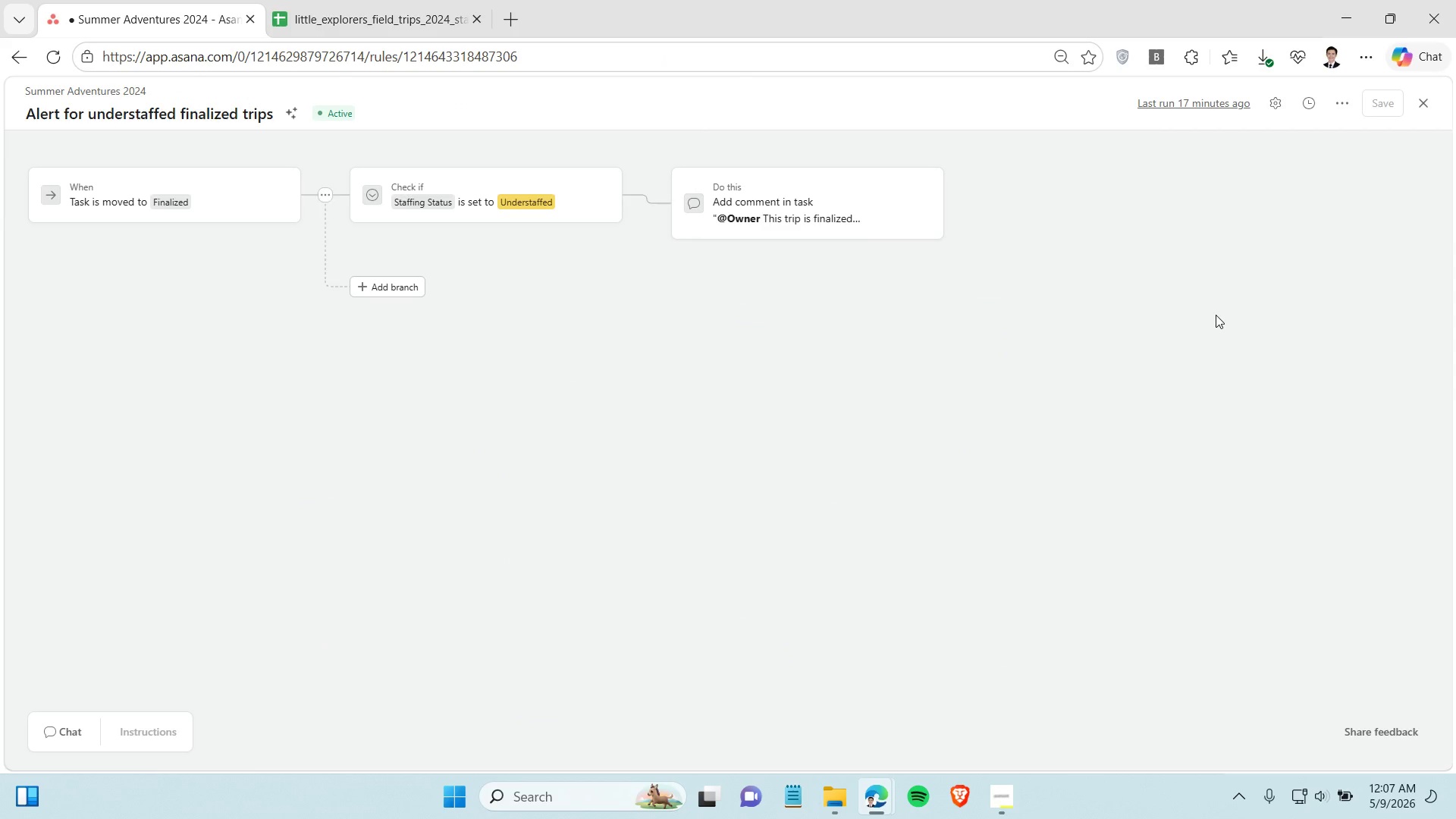 
left_click([20, 59])
 